 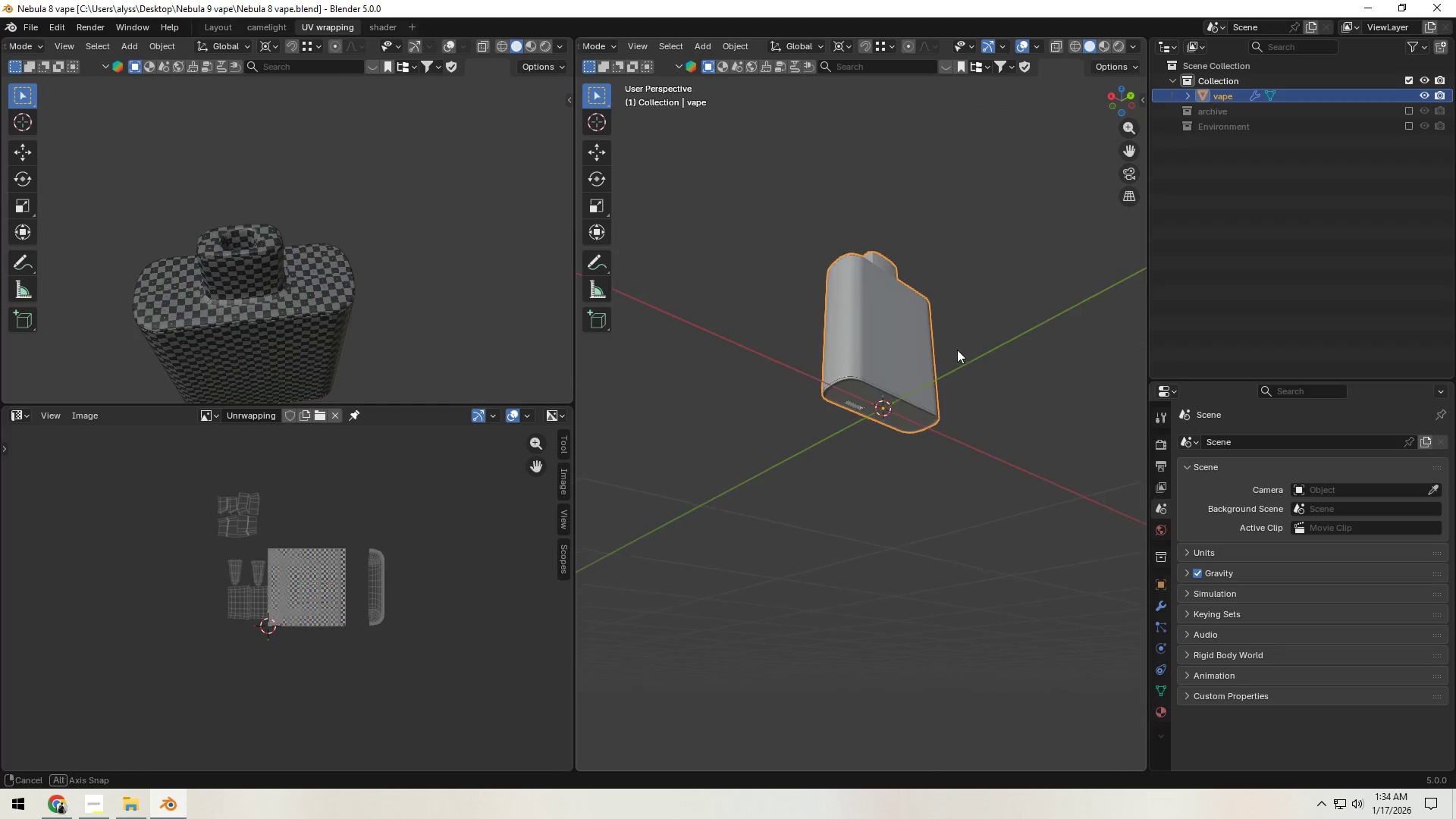 
left_click([975, 362])
 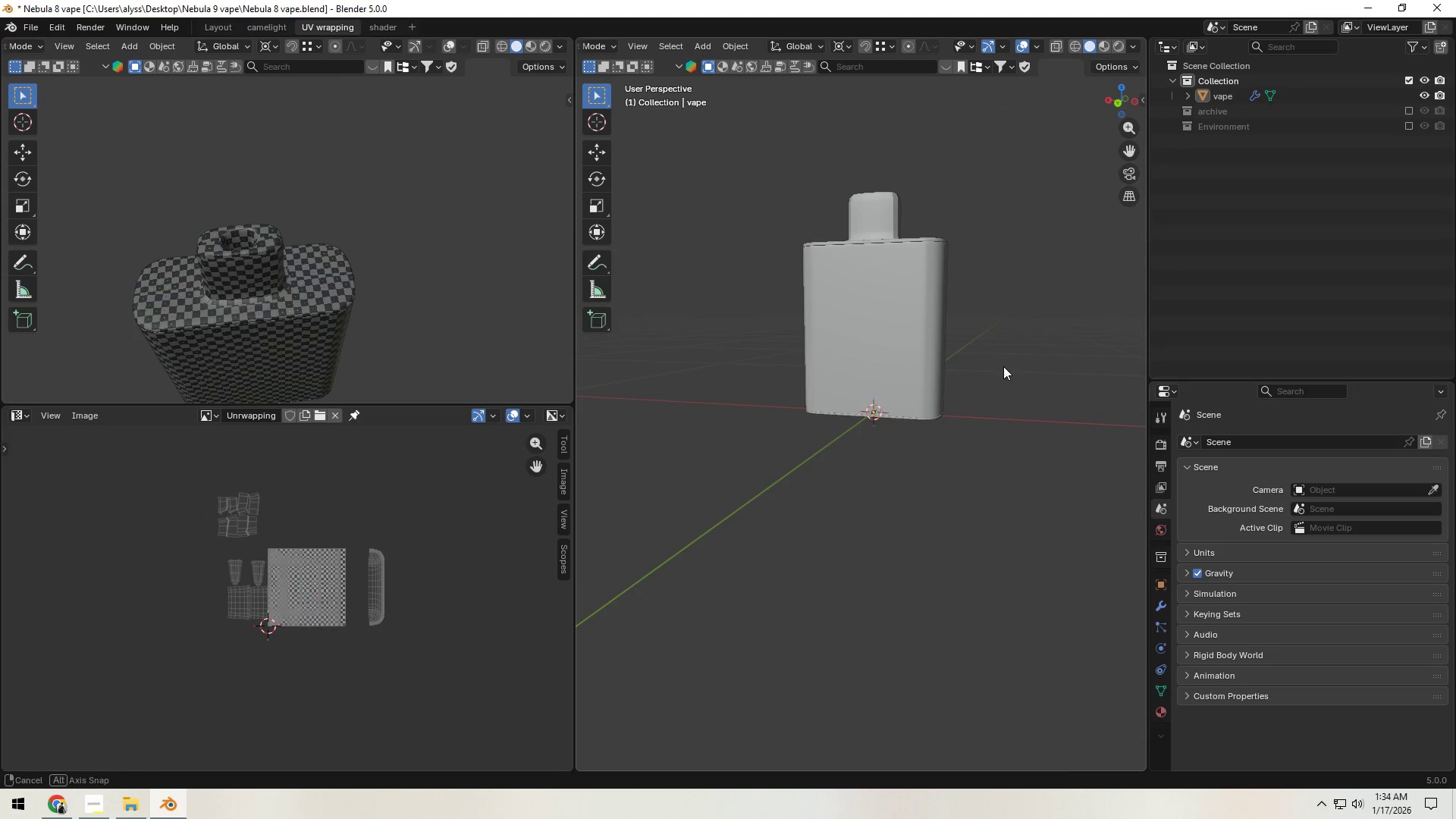 
key(Shift+ShiftLeft)
 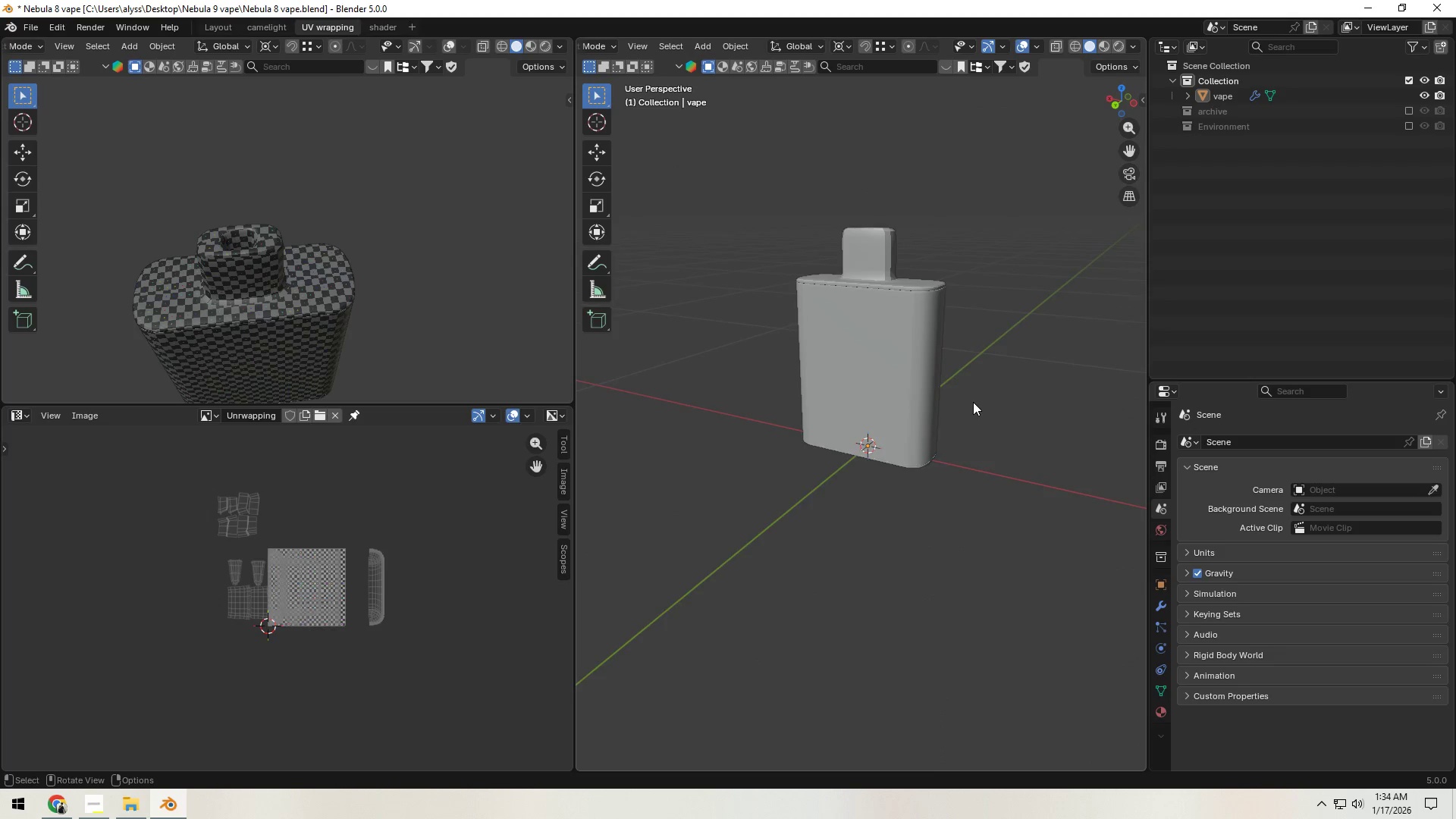 
left_click([946, 398])
 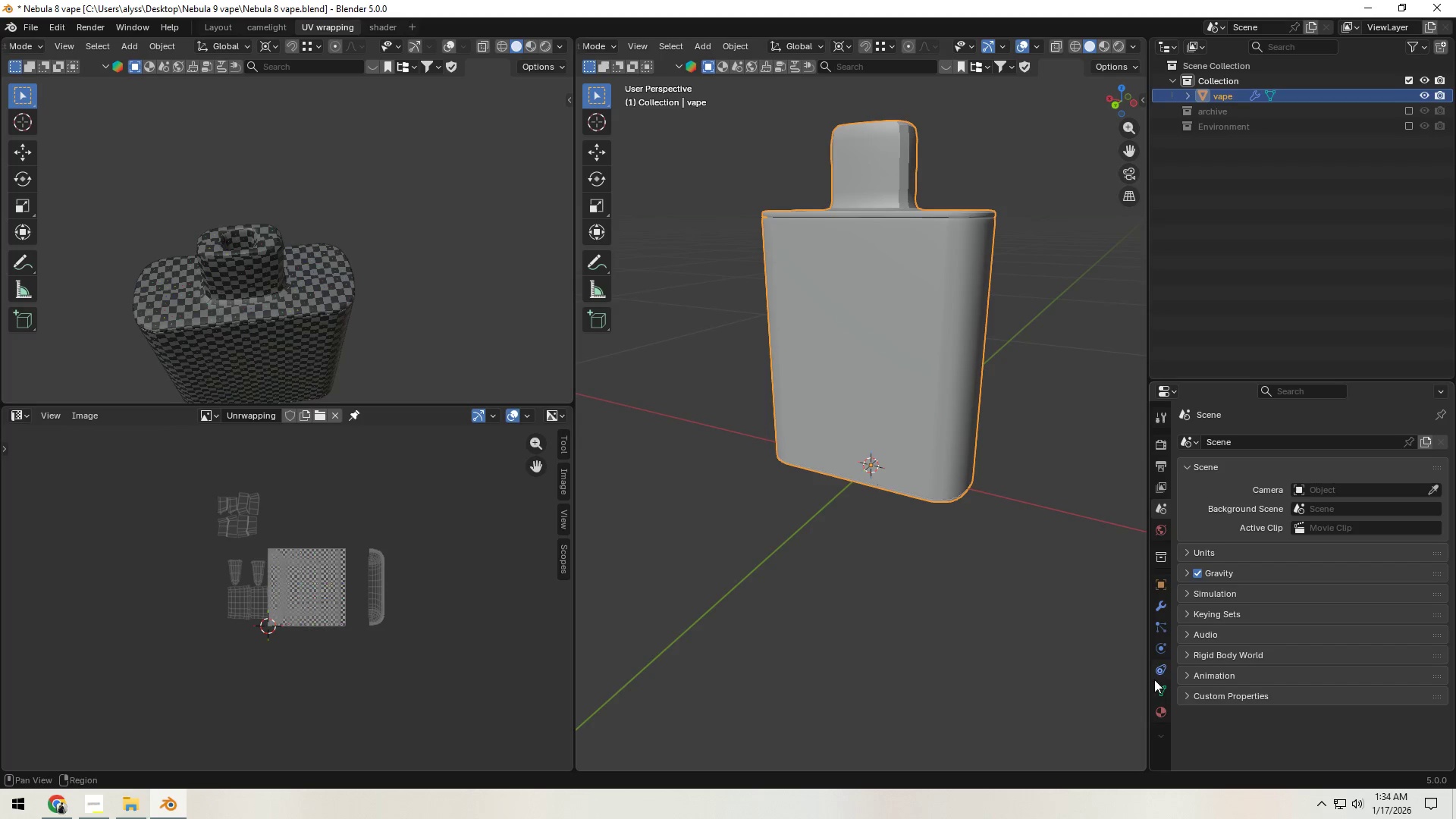 
scroll: coordinate [973, 402], scroll_direction: up, amount: 2.0
 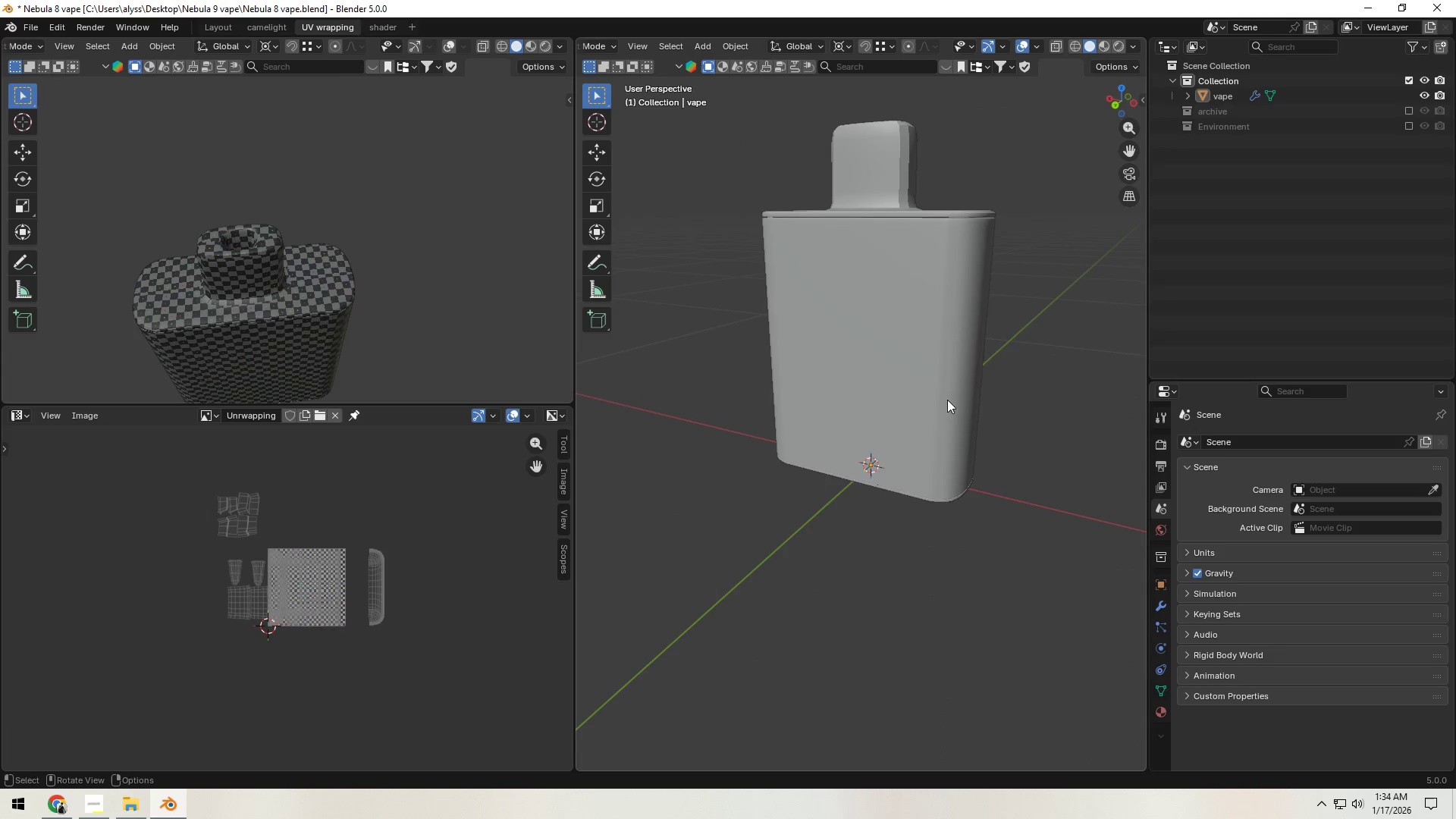 
left_click([1159, 714])
 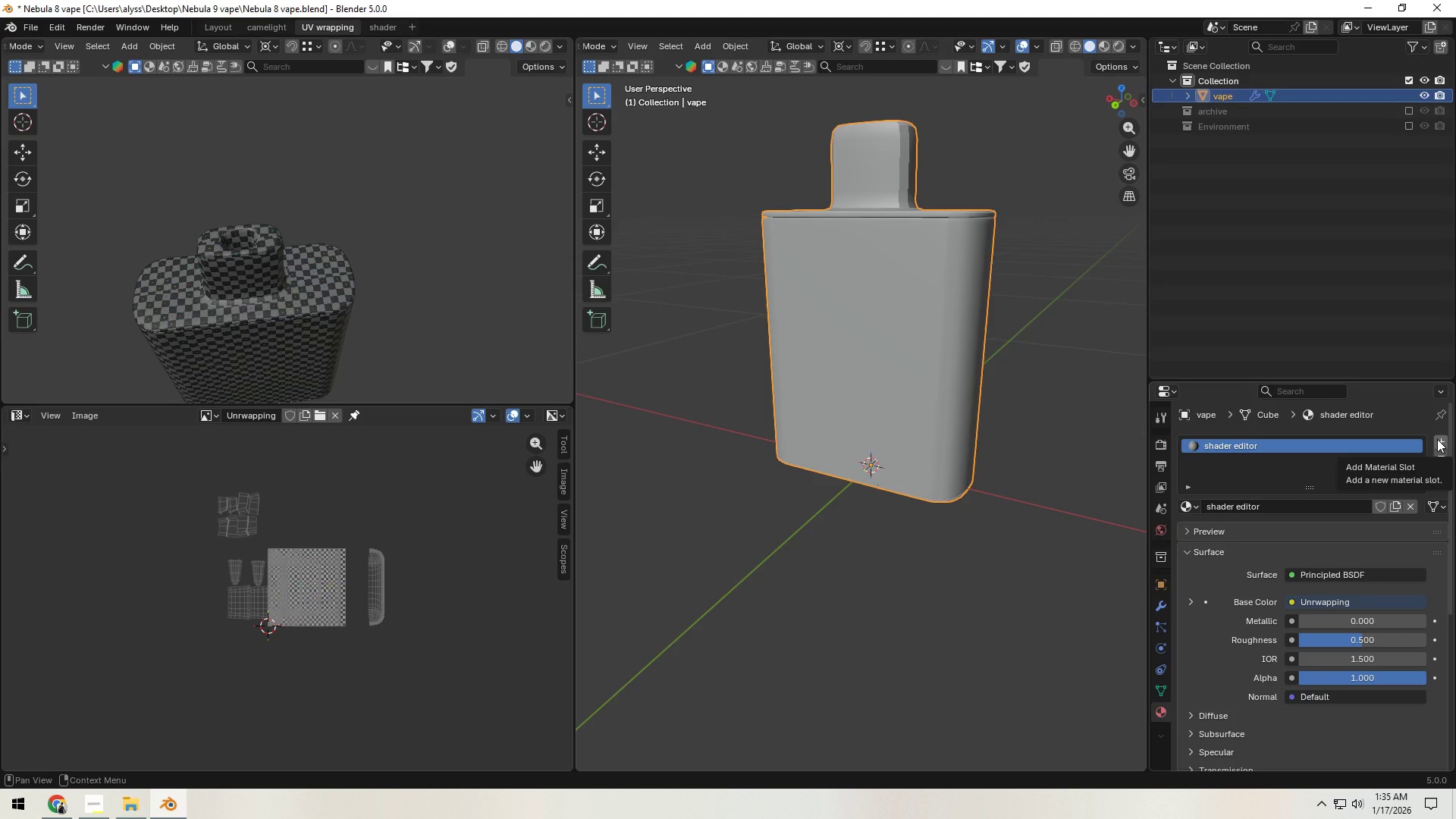 
left_click([1437, 439])
 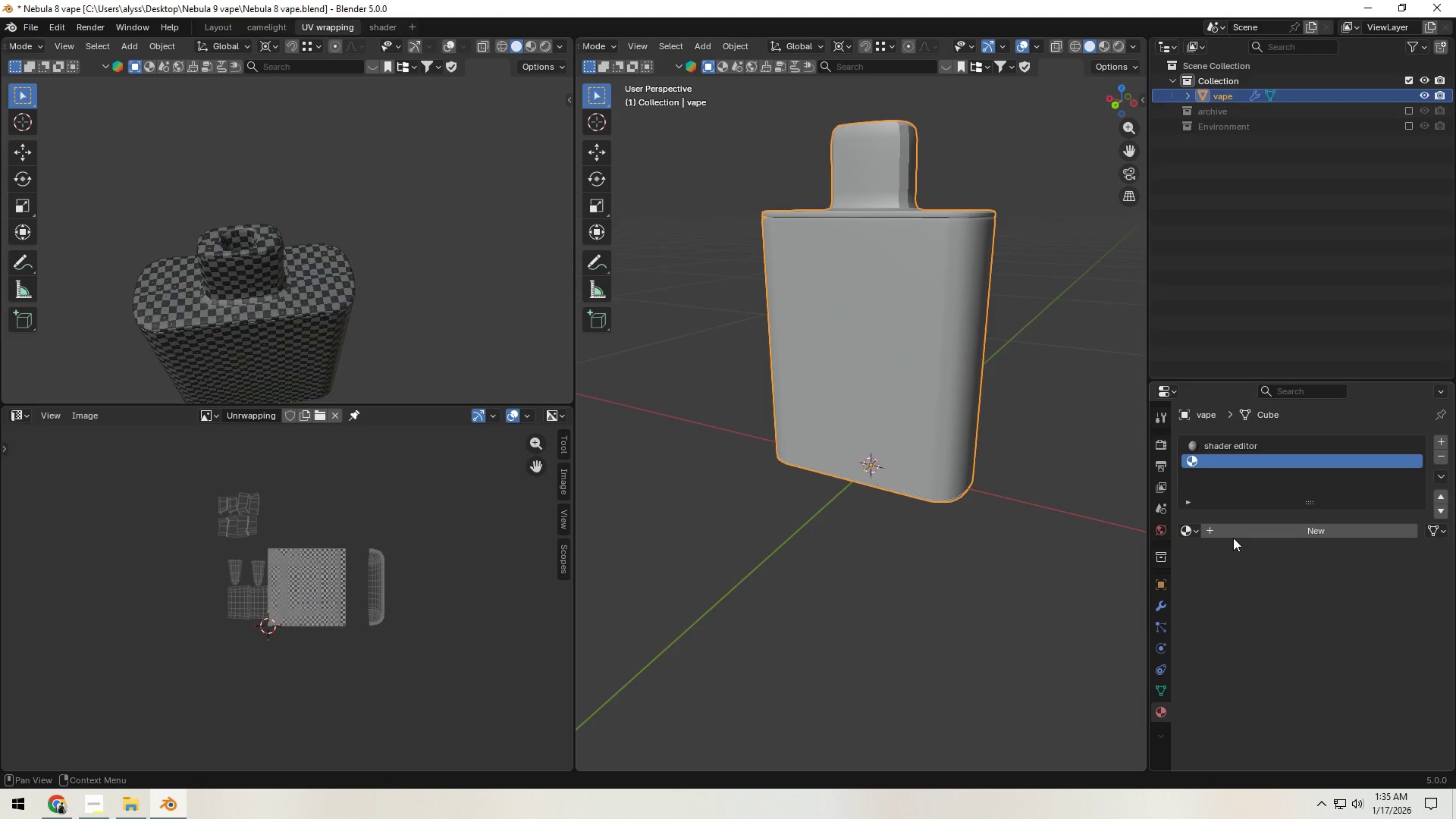 
double_click([1235, 533])
 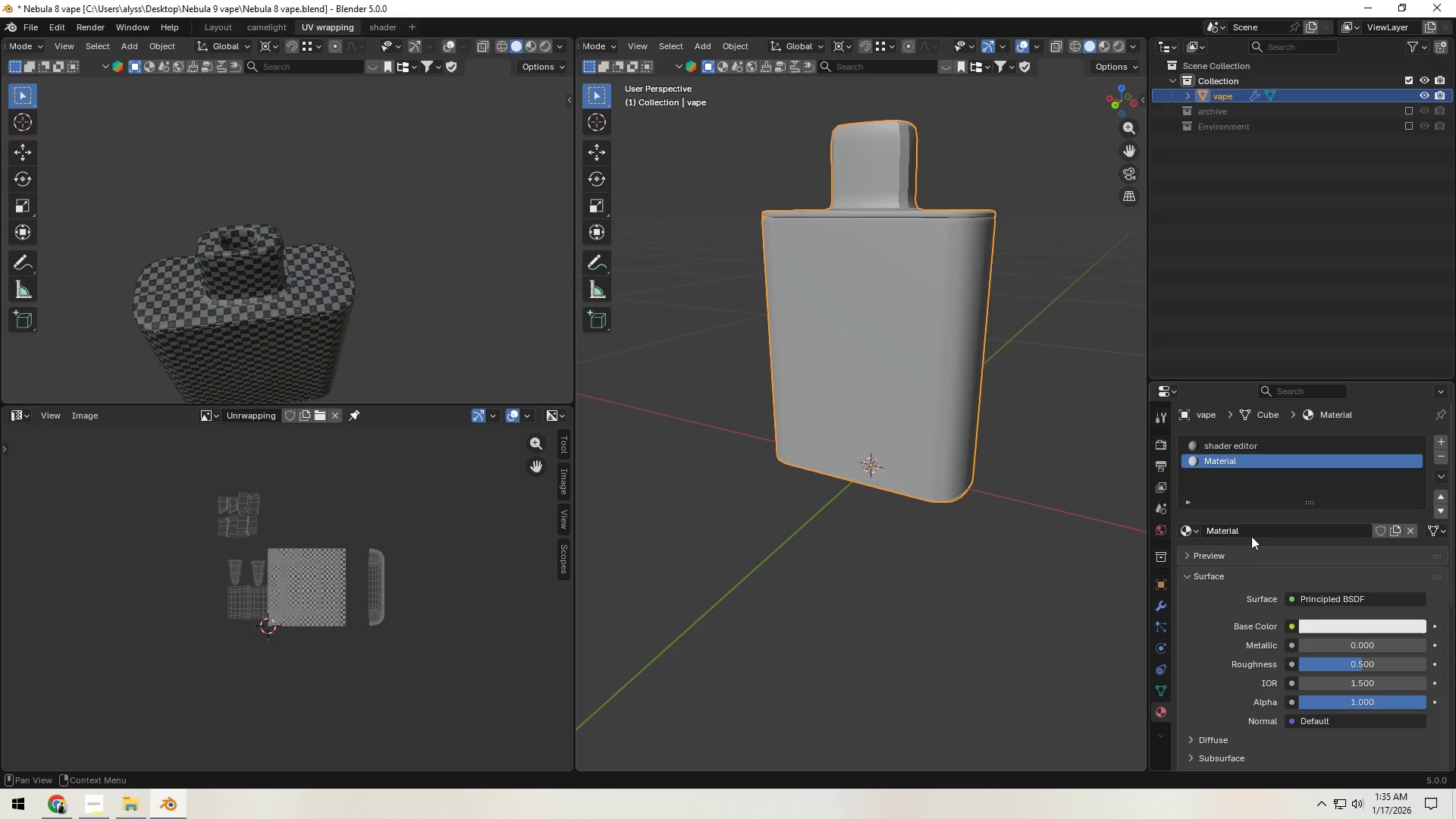 
left_click([1251, 535])
 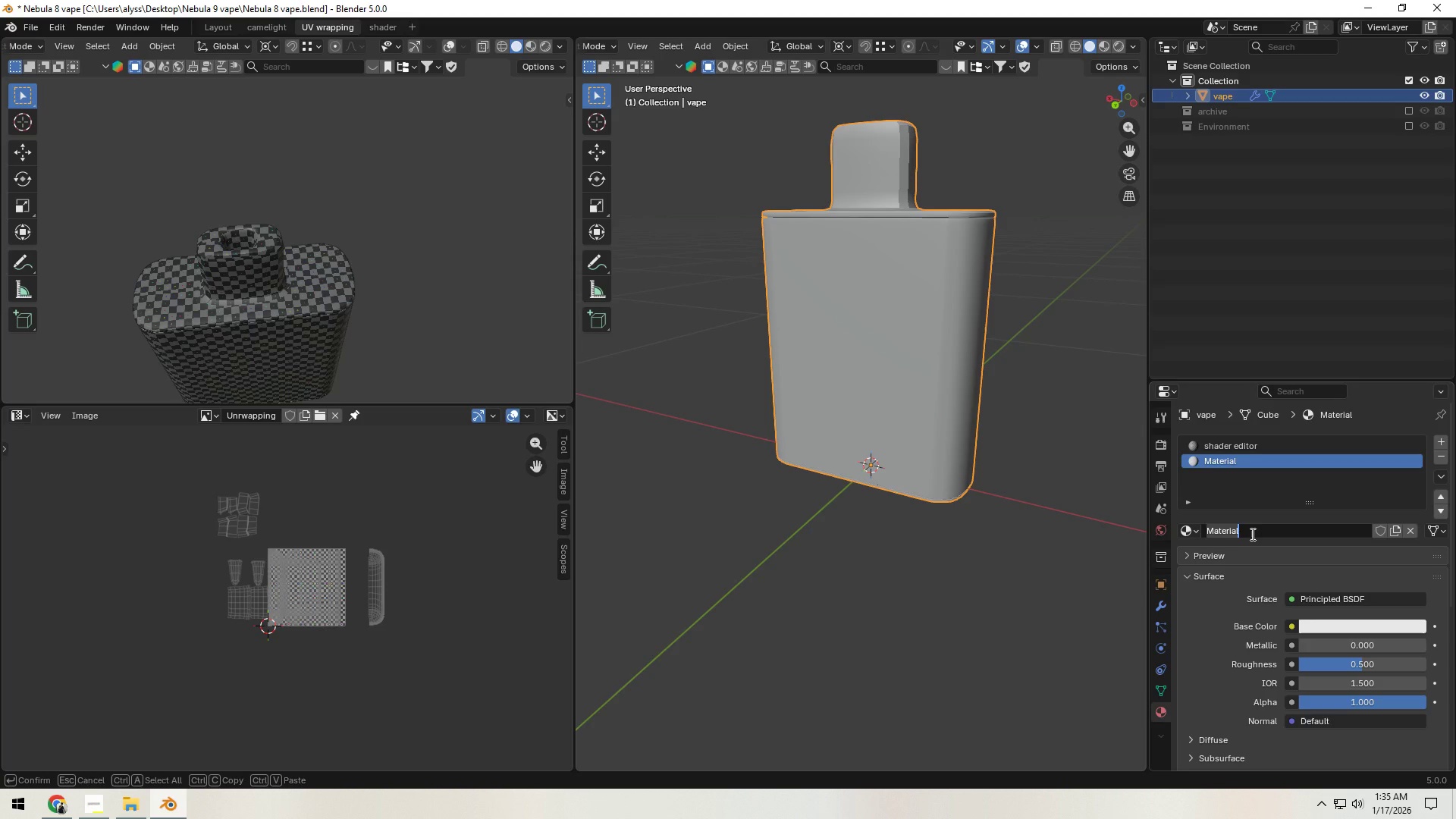 
type(Obsidian black)
 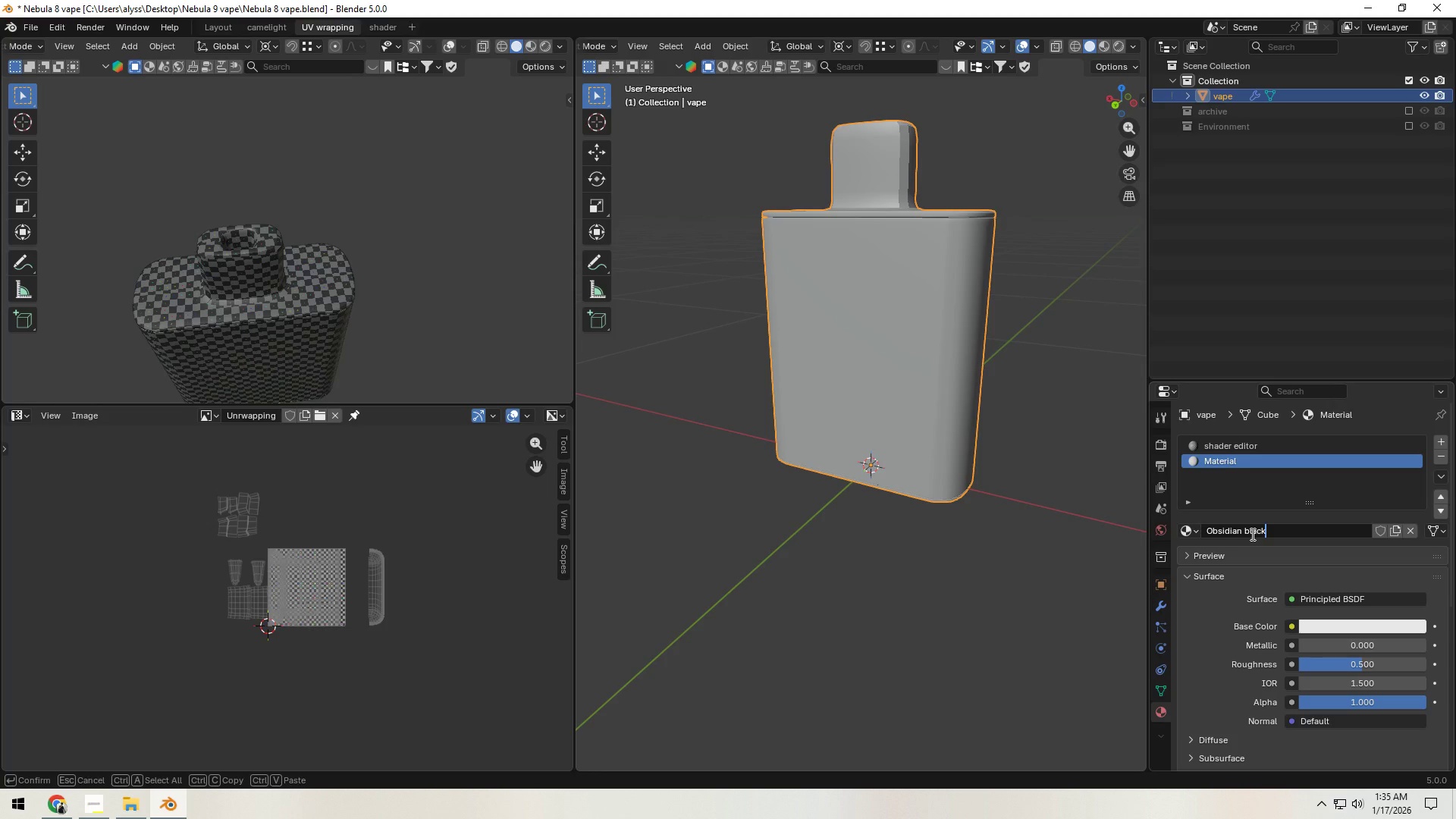 
key(Enter)
 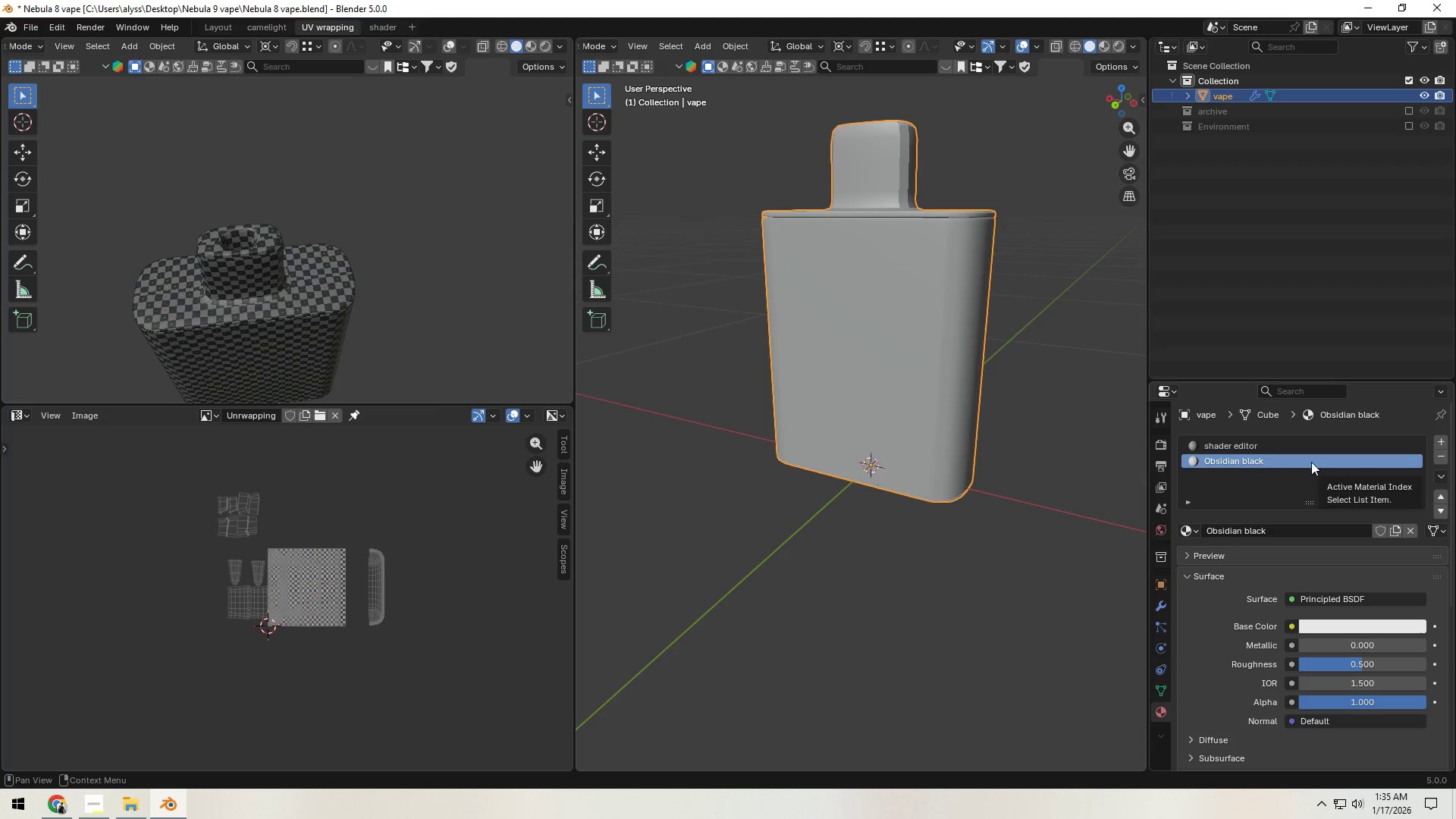 
left_click([963, 425])
 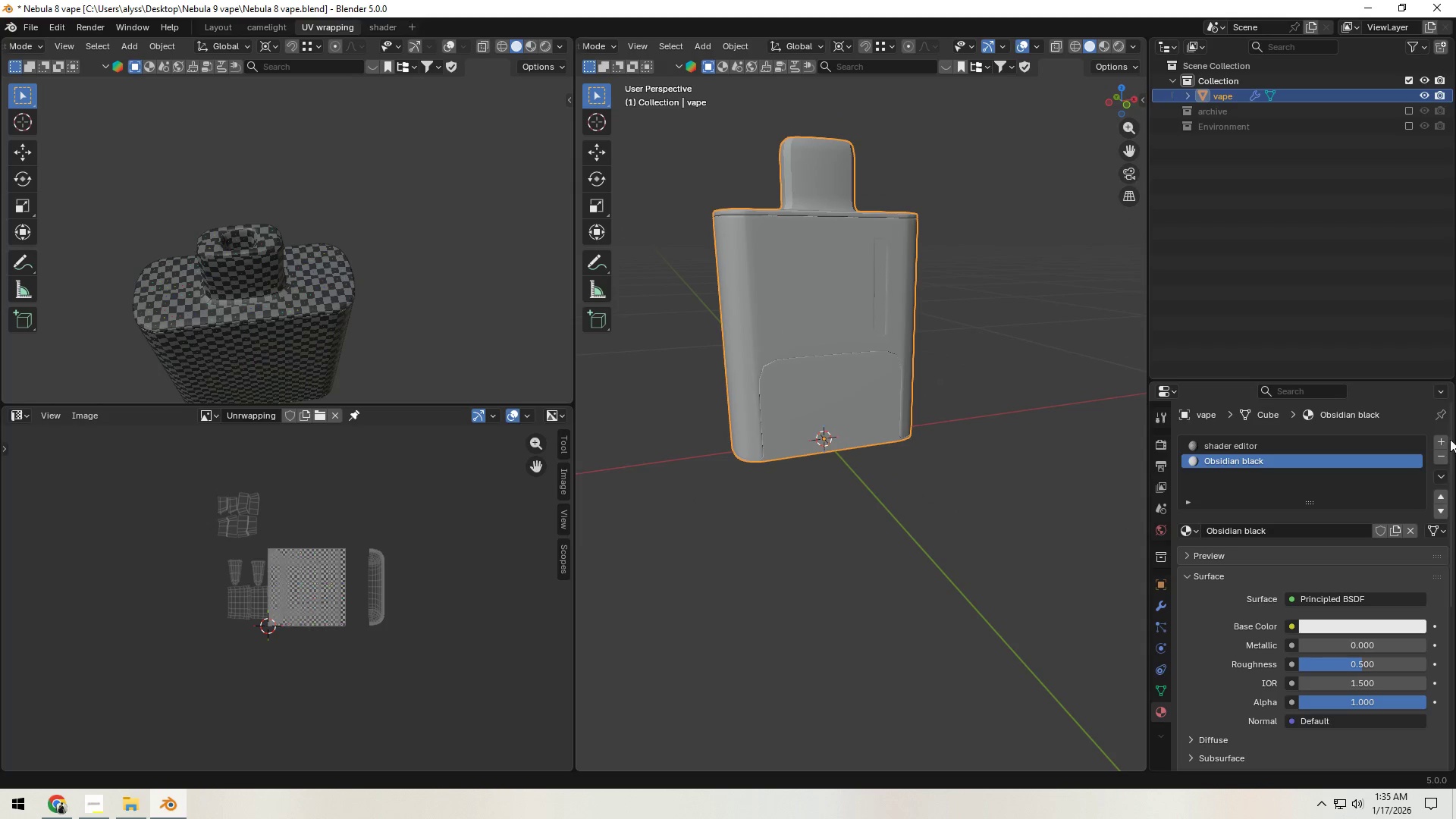 
left_click([1436, 438])
 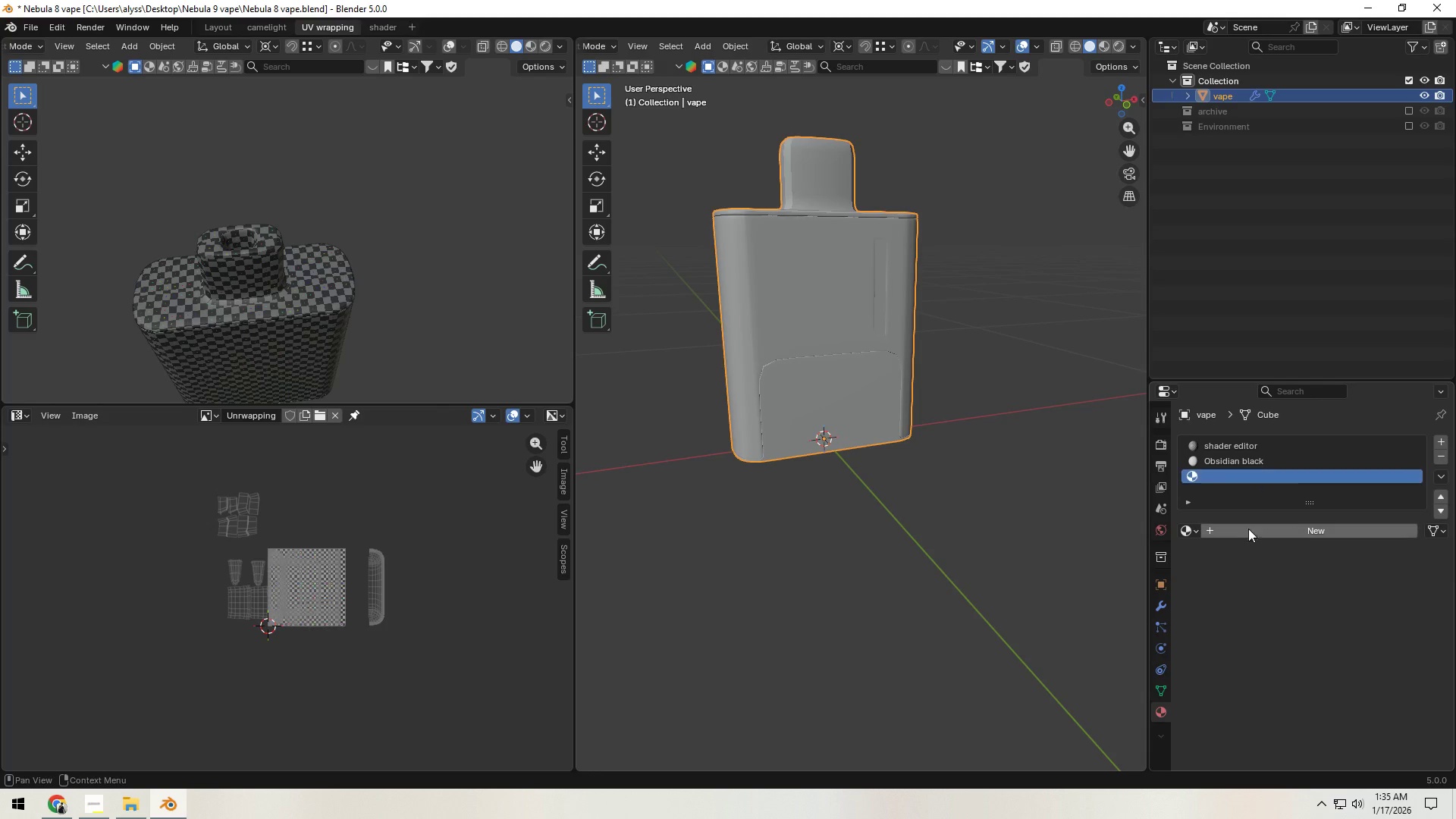 
left_click([1242, 536])
 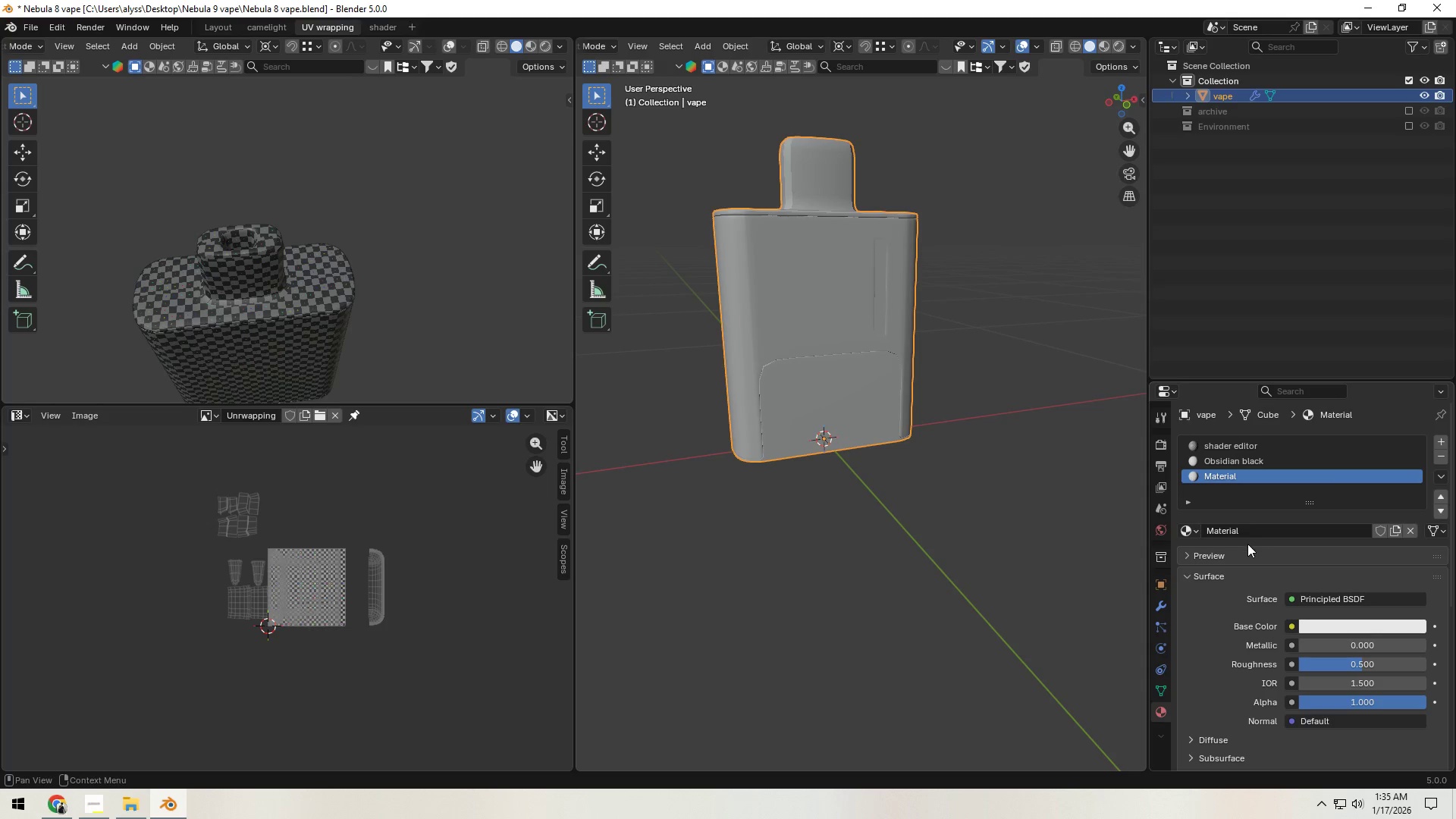 
left_click([1247, 533])
 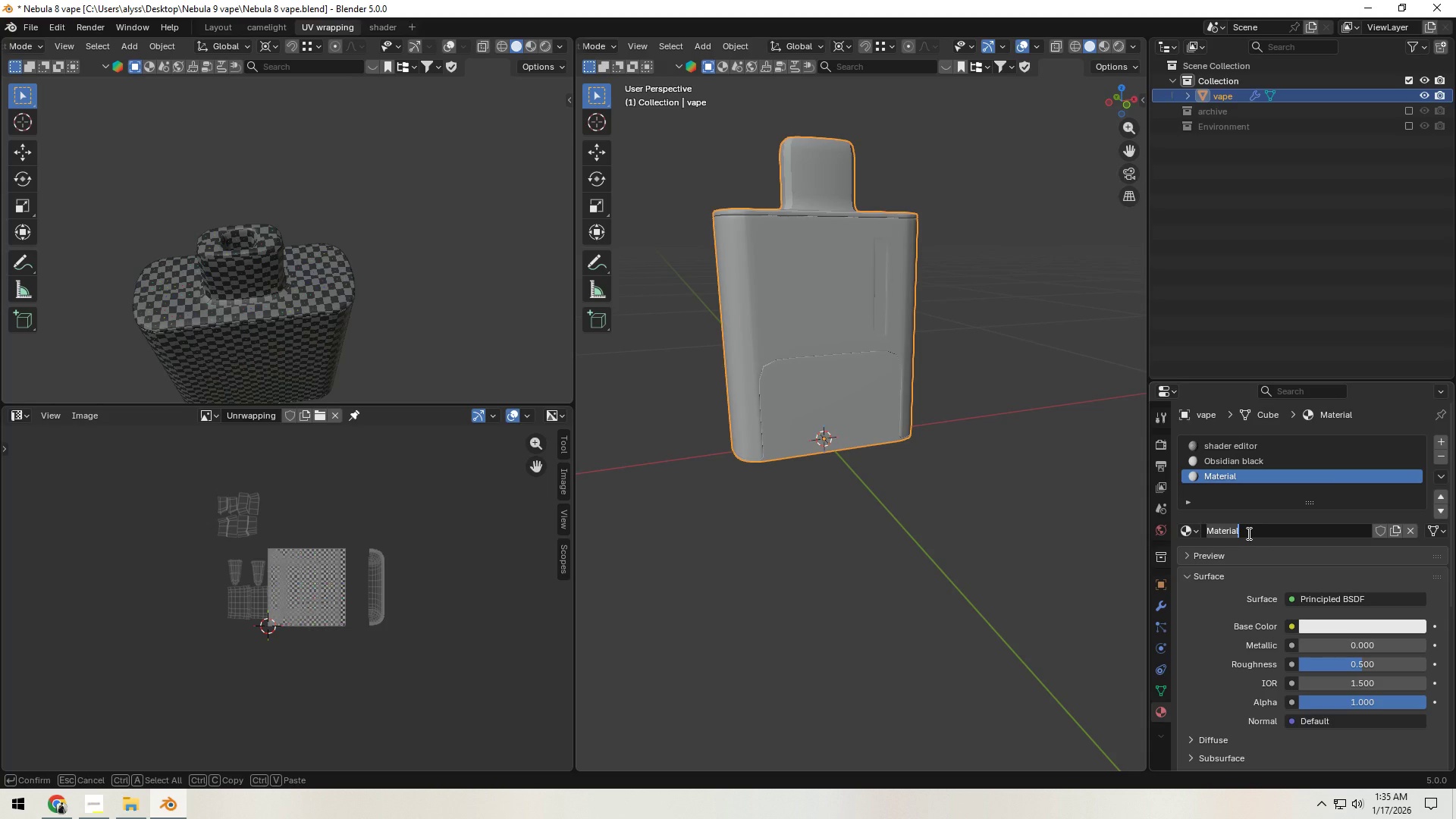 
type(midnight blue)
 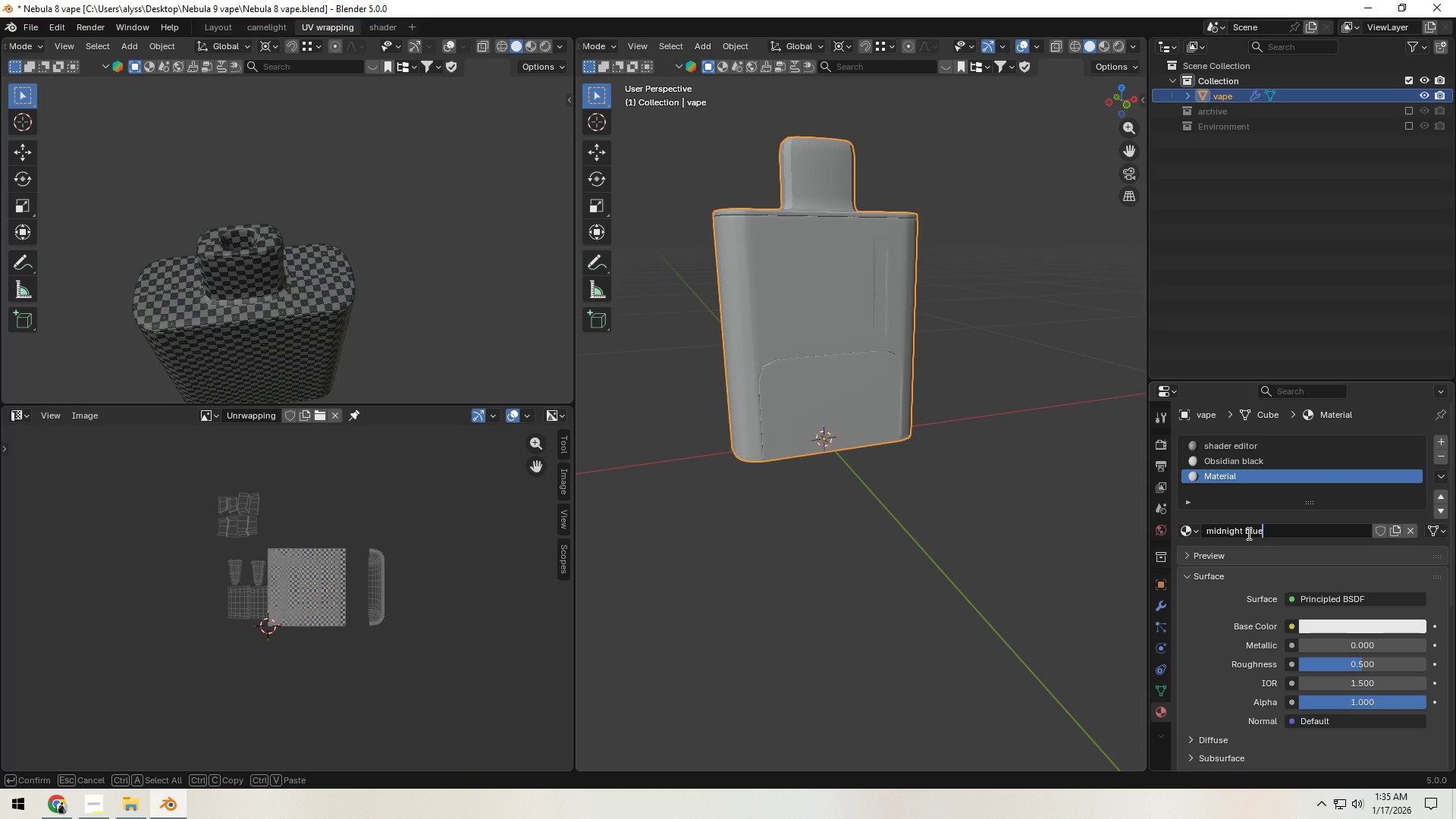 
key(Enter)
 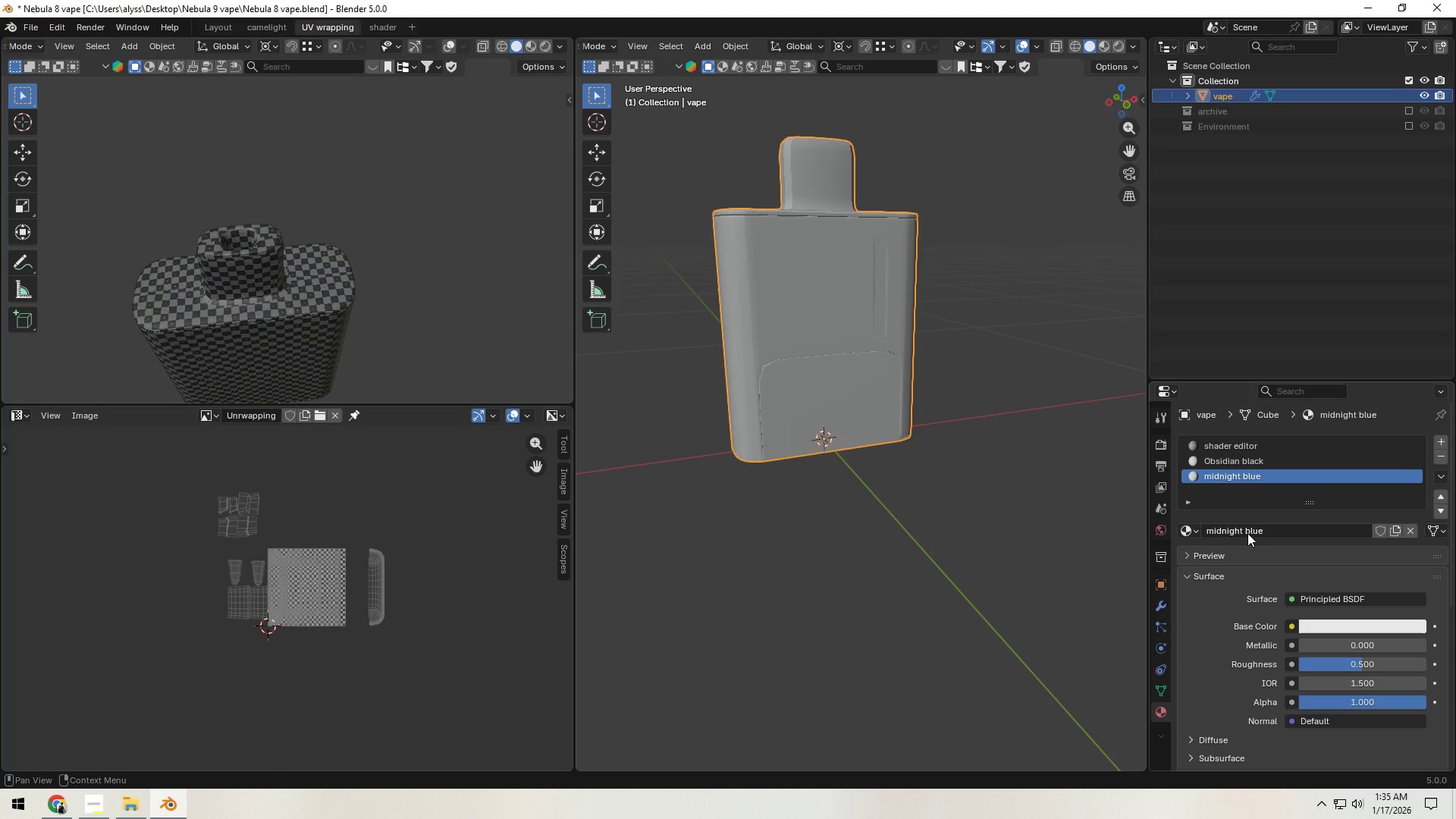 
wait(5.55)
 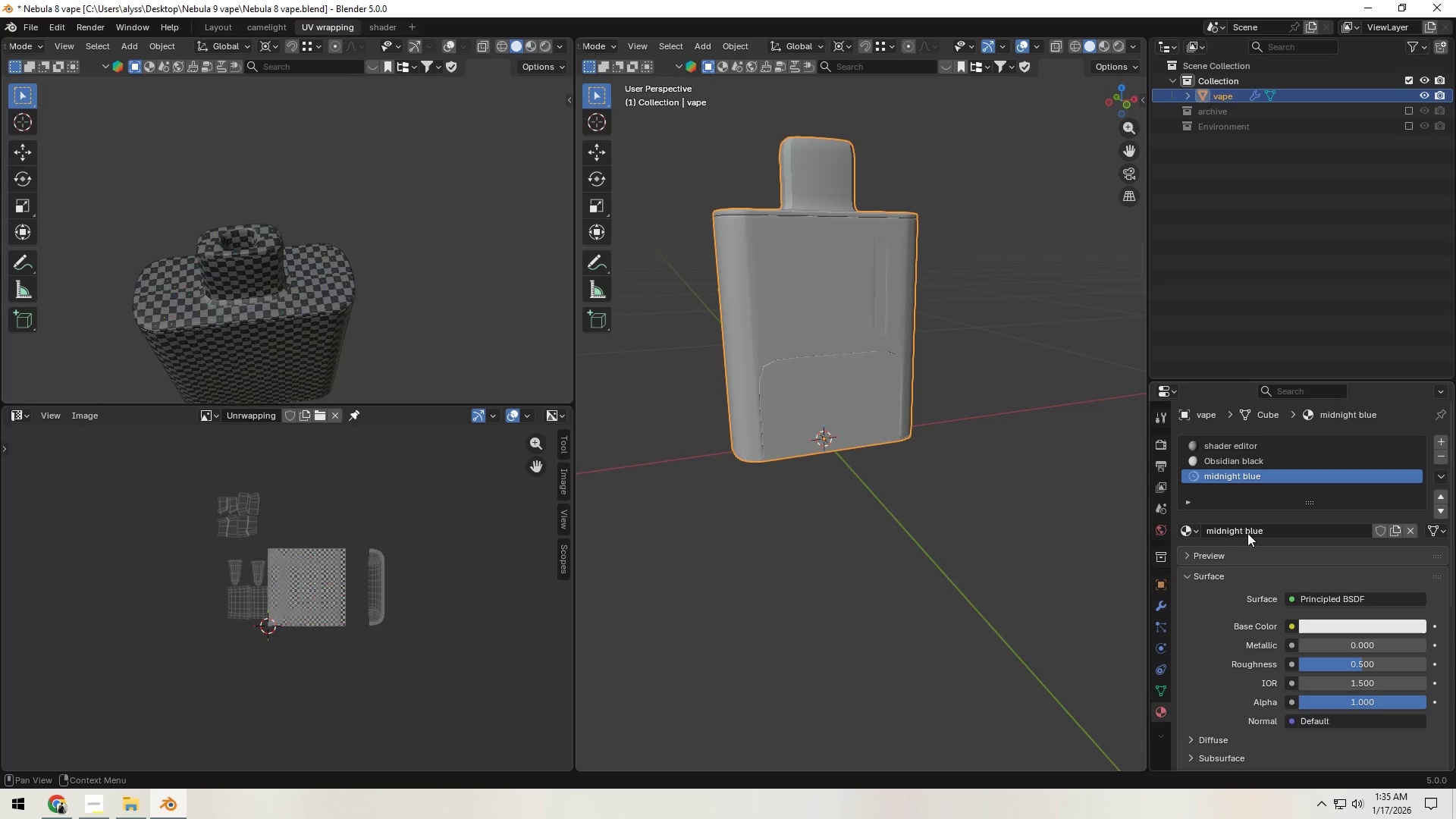 
key(Shift+ShiftLeft)
 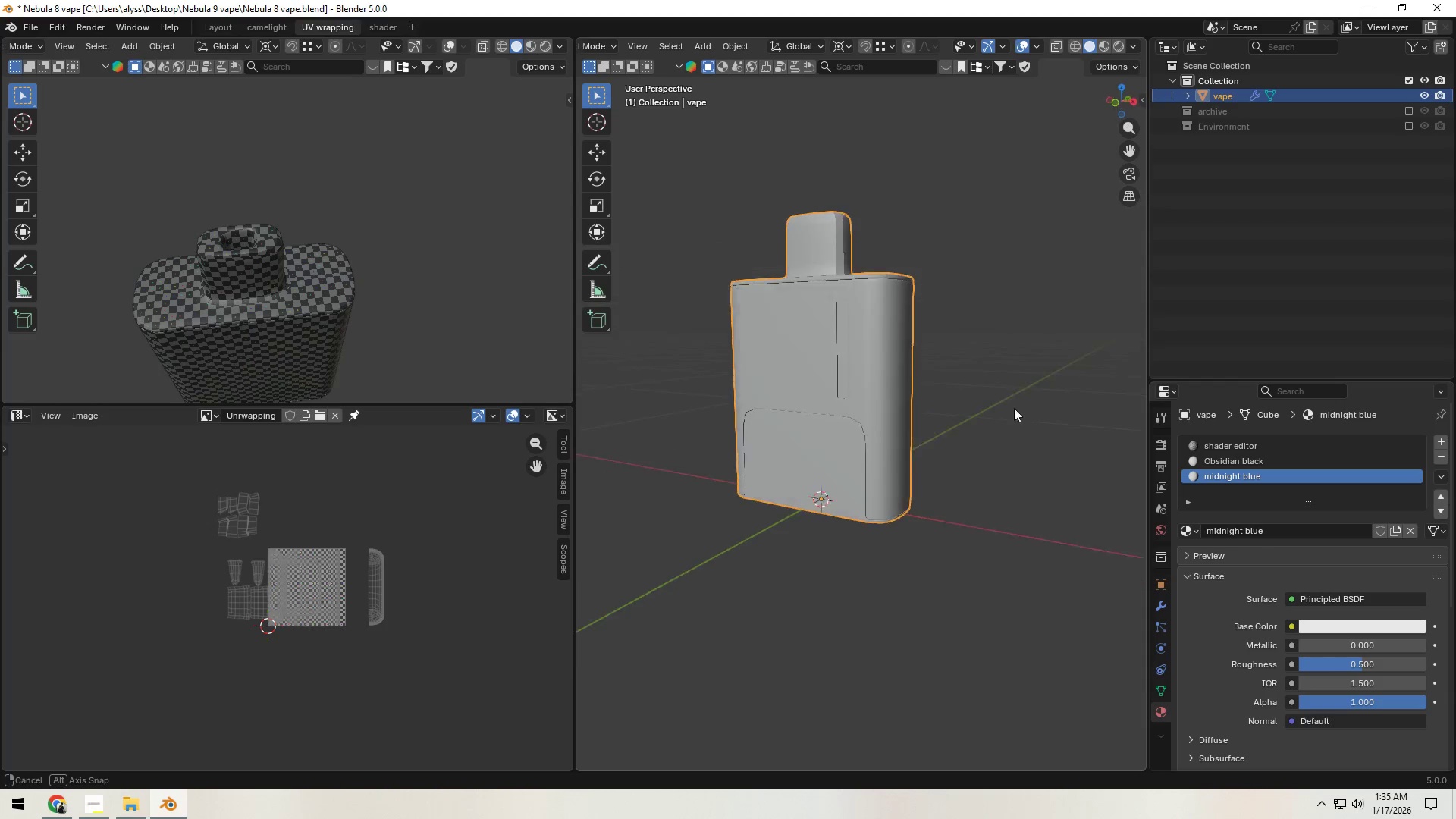 
left_click([890, 408])
 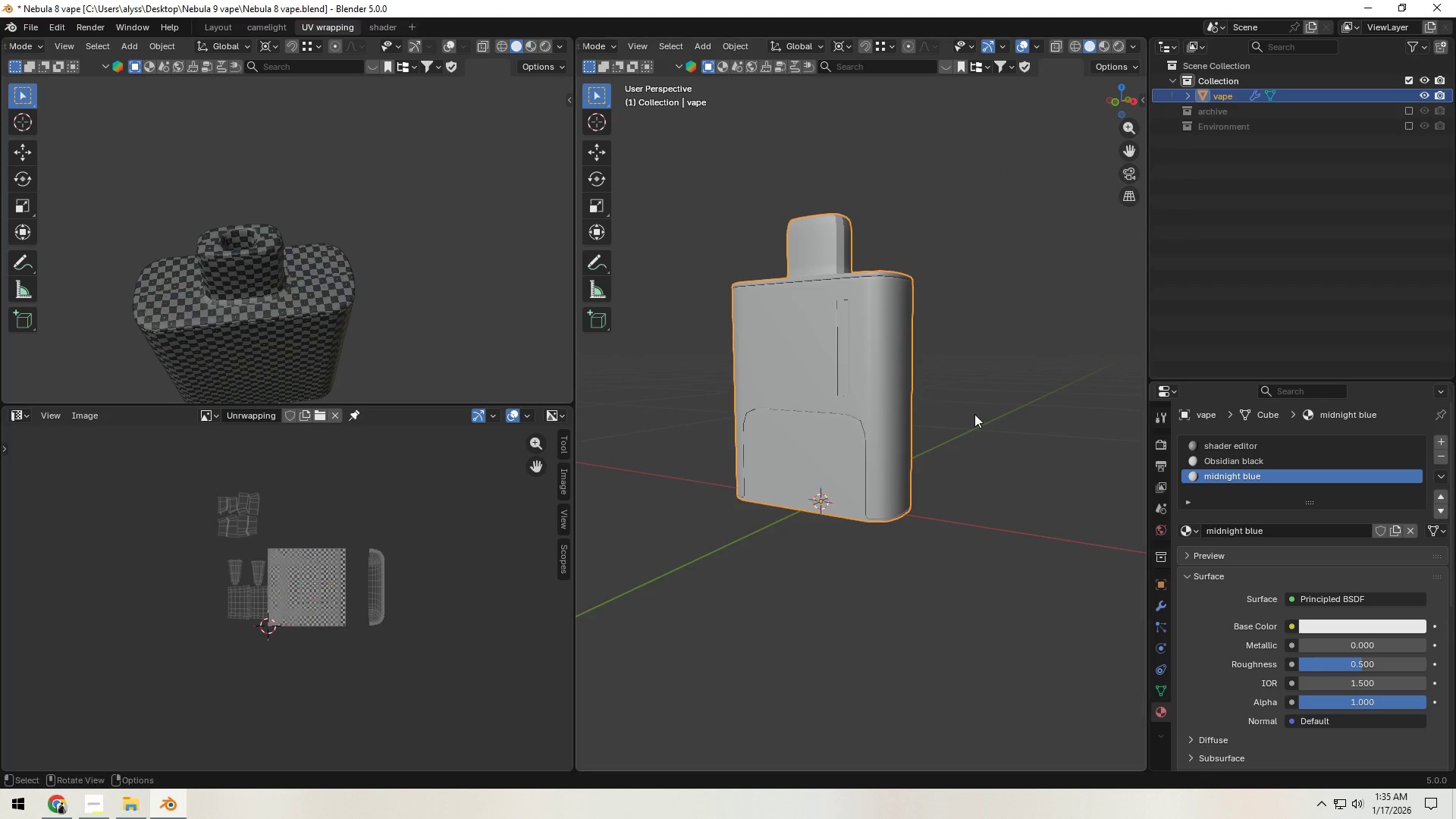 
scroll: coordinate [937, 431], scroll_direction: up, amount: 3.0
 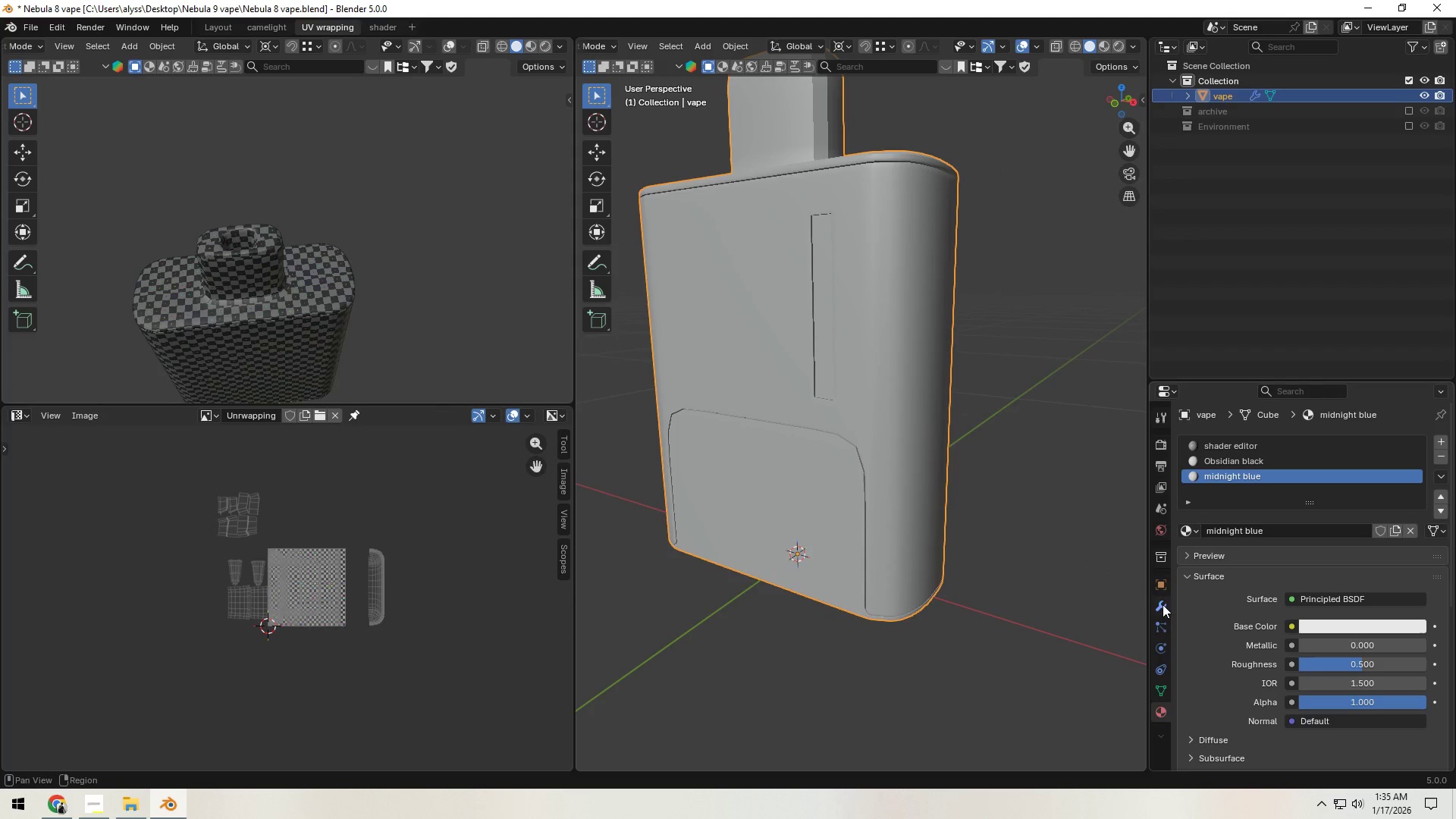 
double_click([1163, 610])
 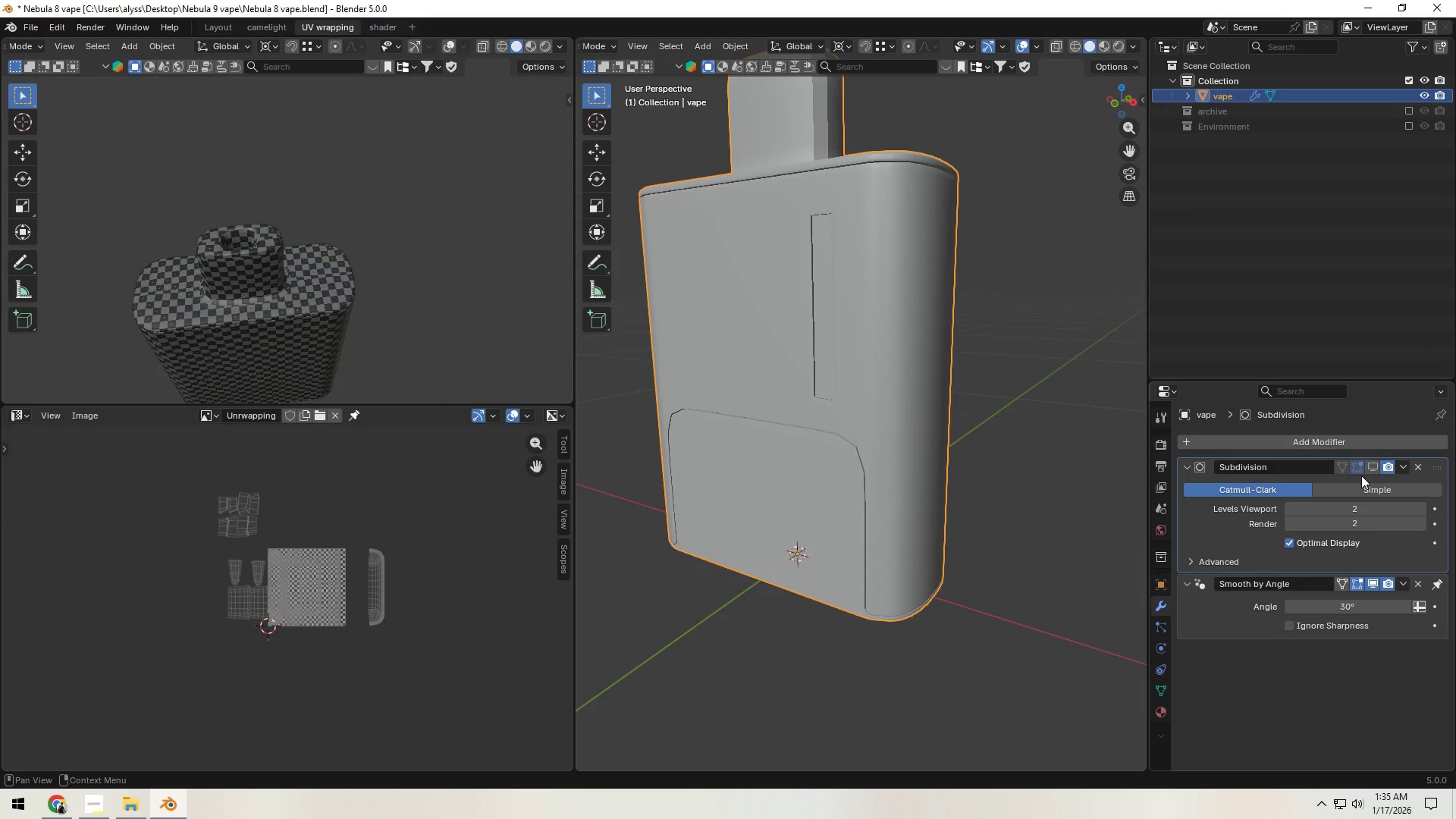 
left_click([1373, 468])
 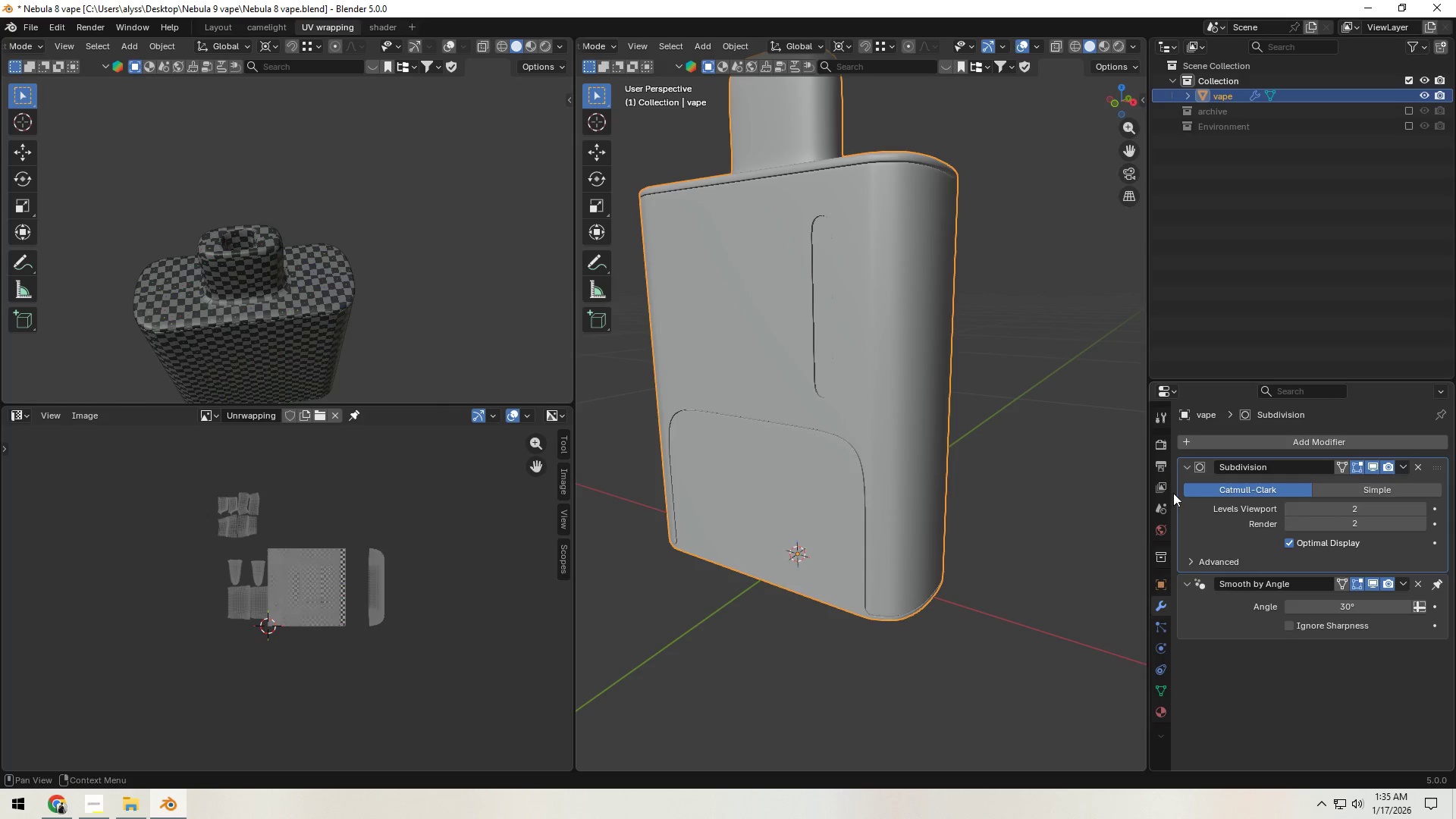 
left_click([1045, 487])
 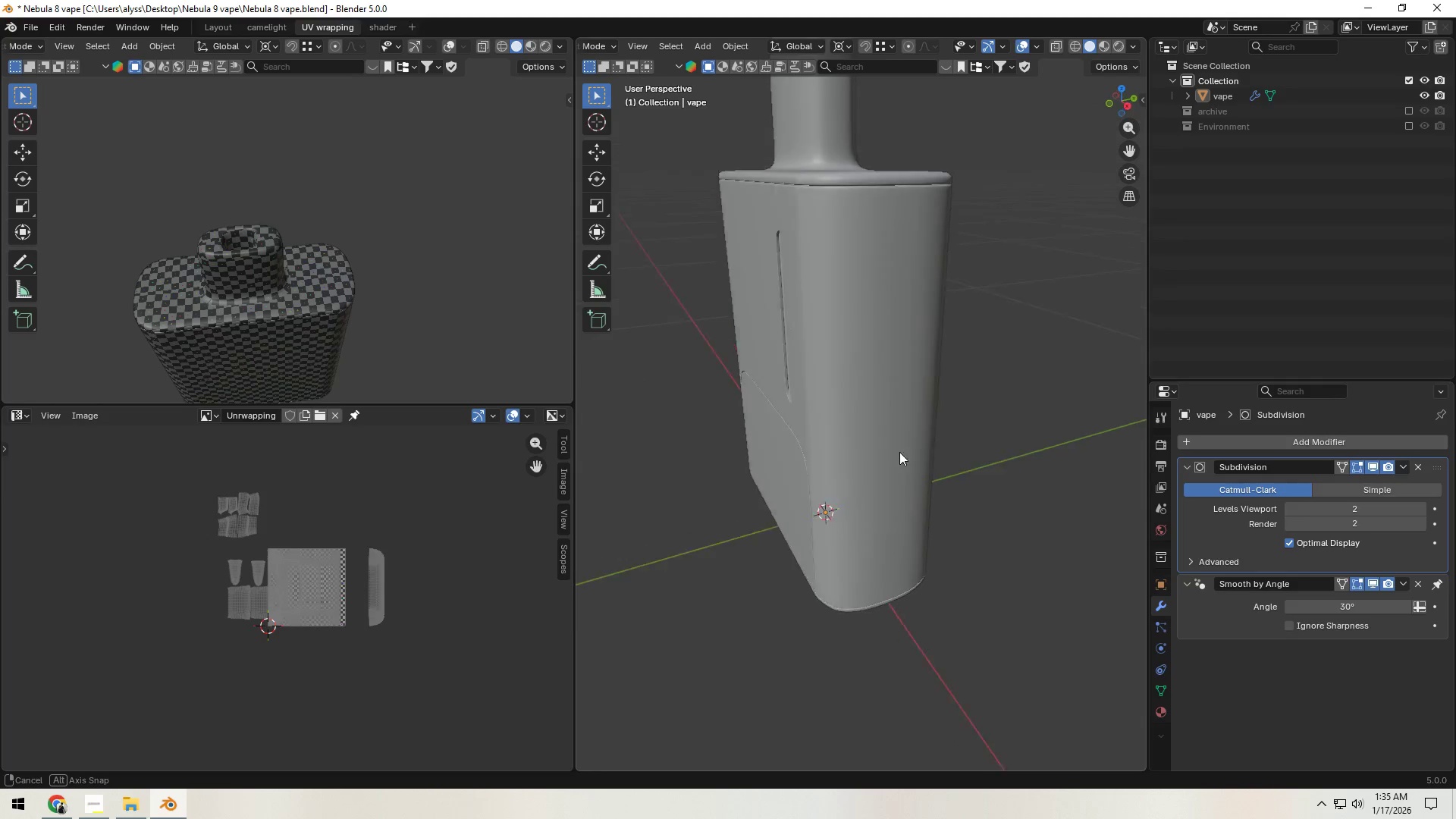 
hold_key(key=ShiftLeft, duration=0.31)
 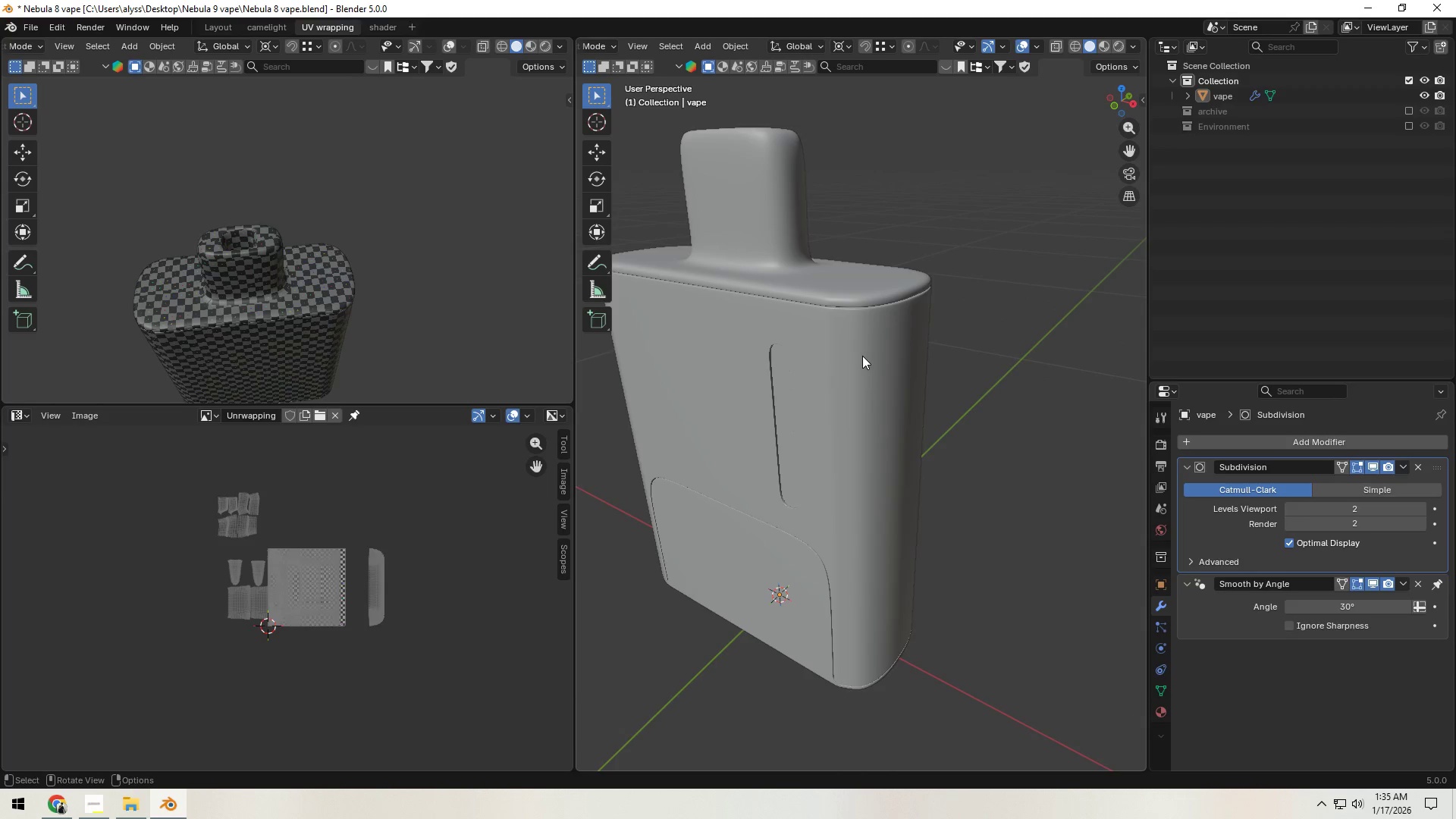 
key(Tab)
 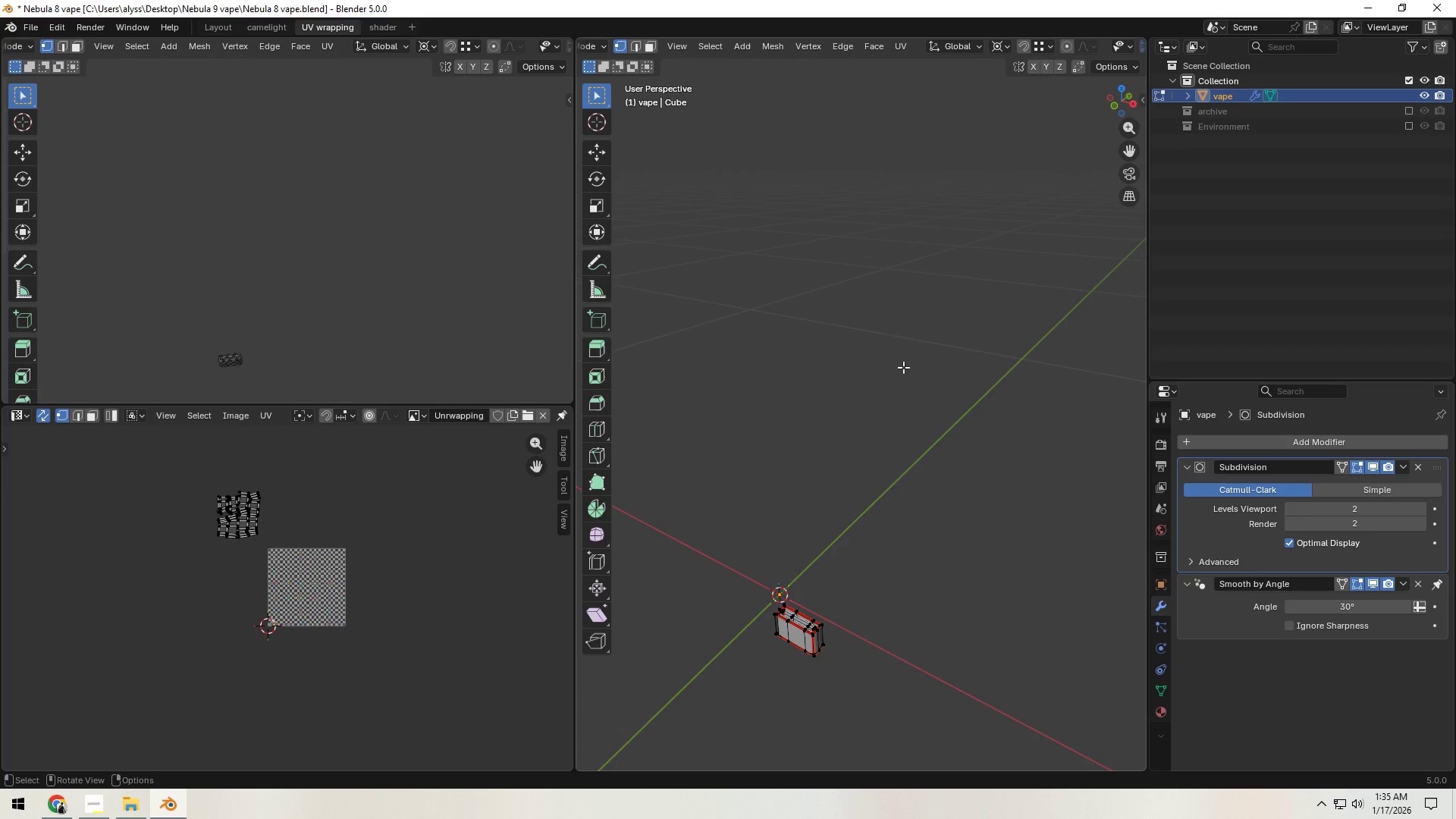 
key(Alt+H)
 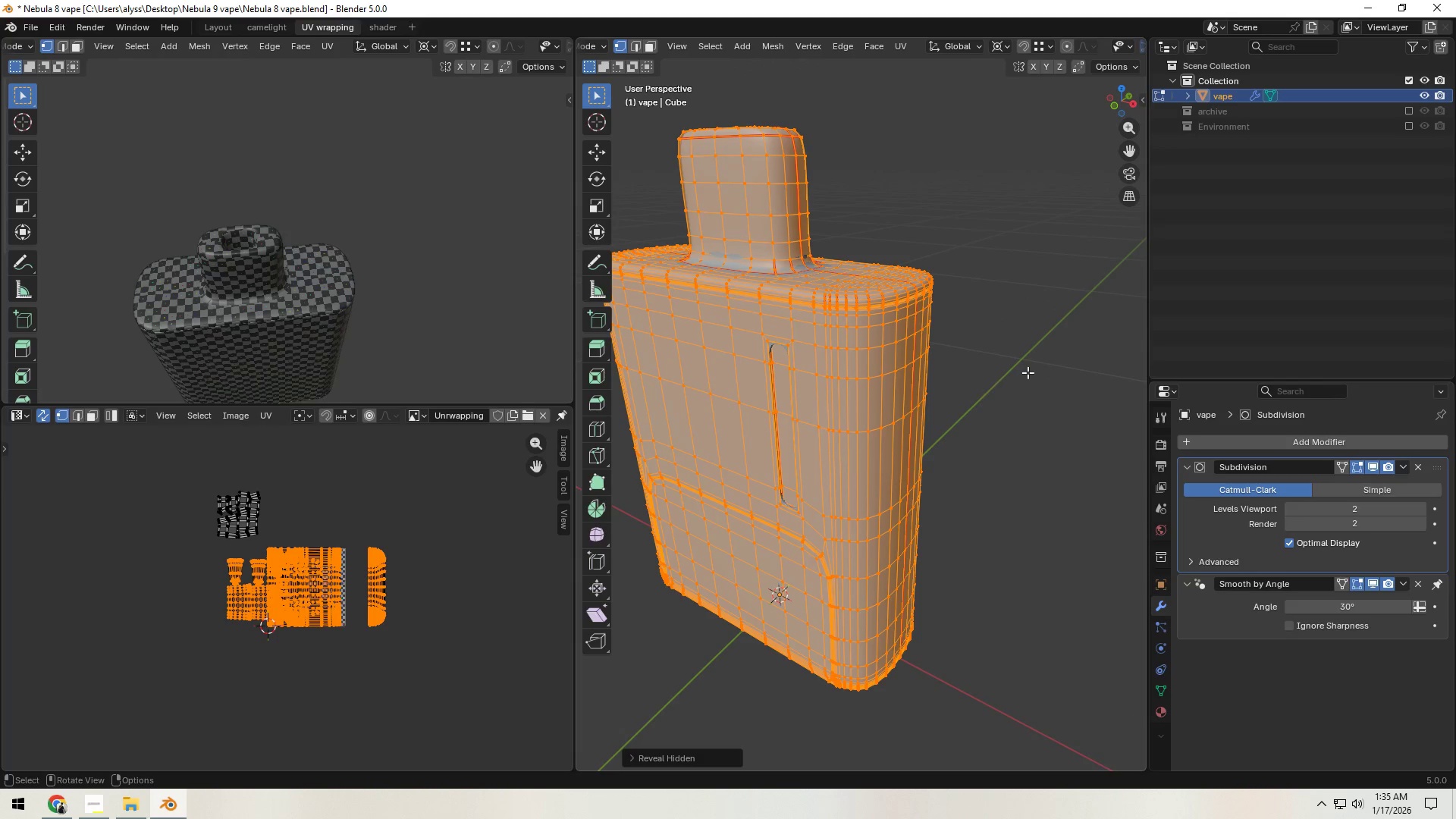 
left_click([1028, 372])
 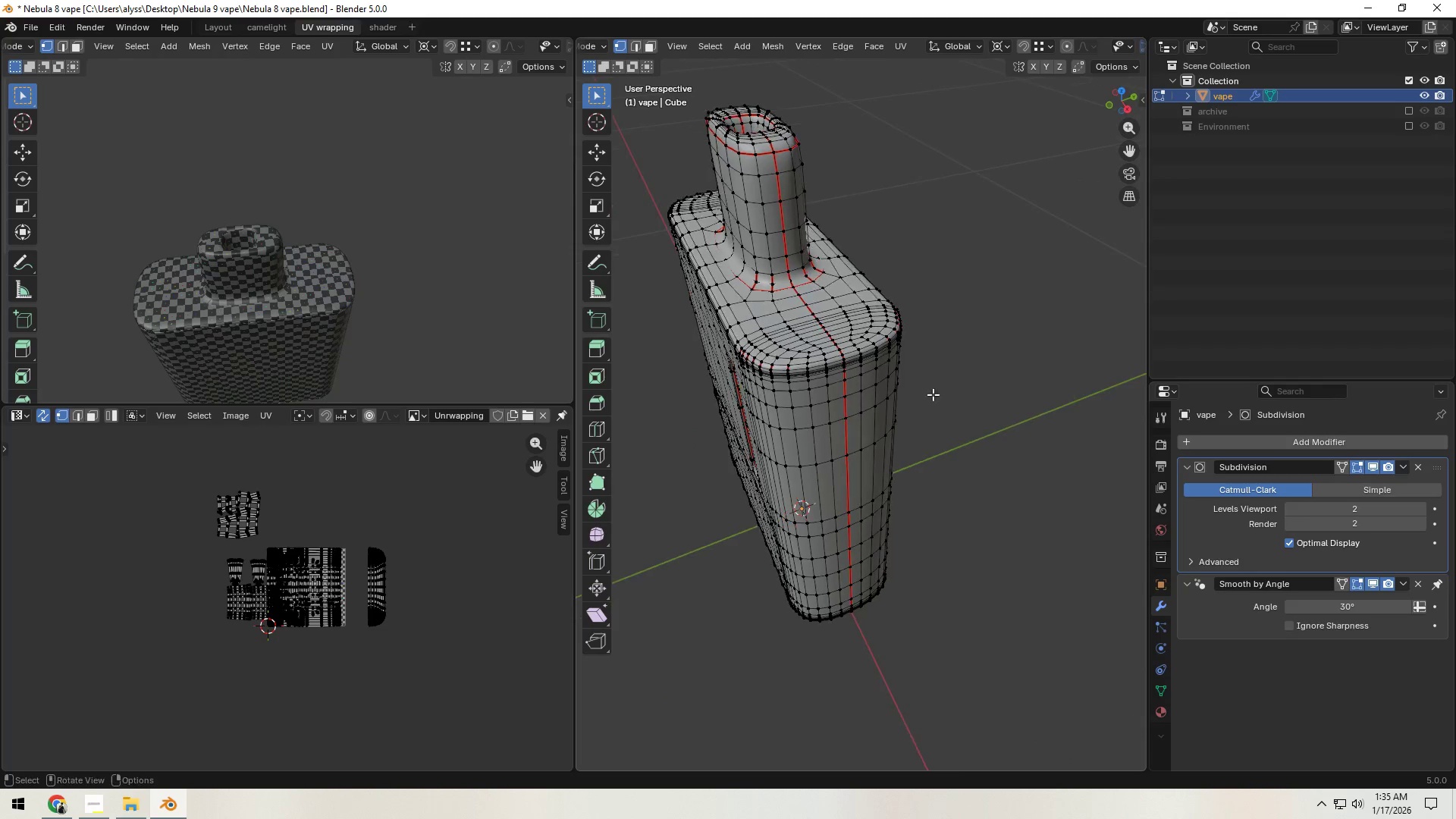 
scroll: coordinate [912, 394], scroll_direction: up, amount: 4.0
 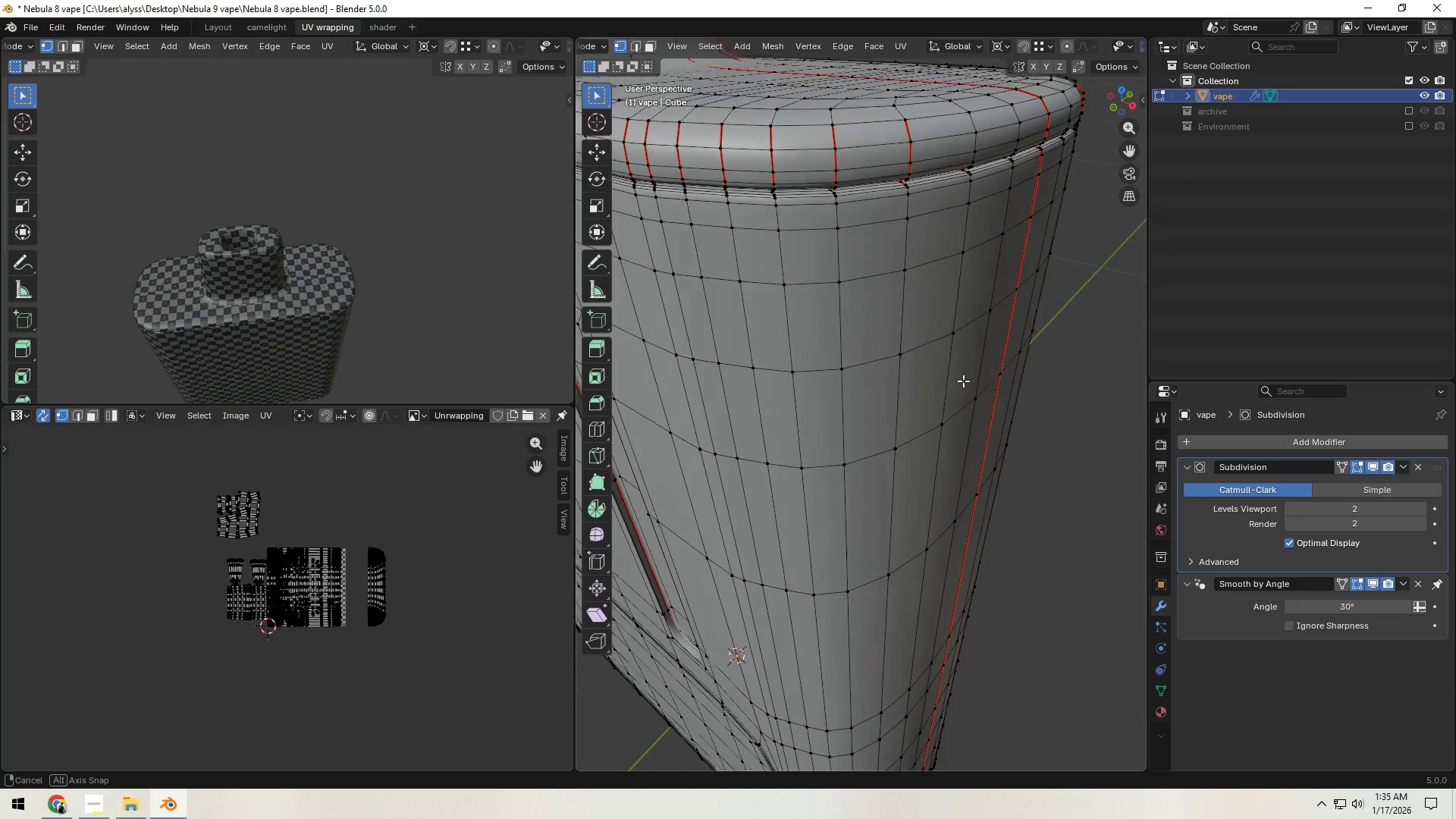 
hold_key(key=ShiftLeft, duration=0.59)
 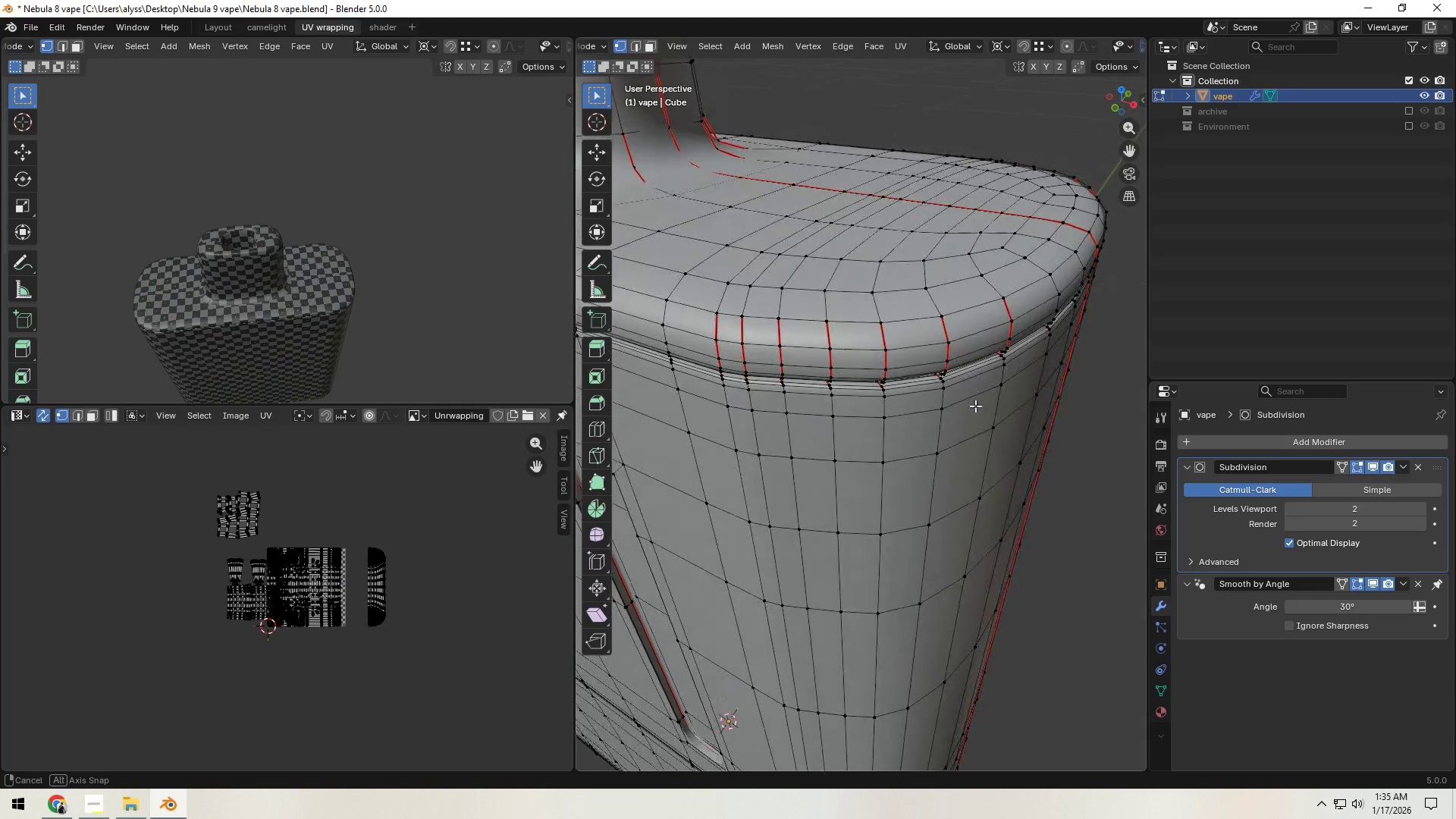 
hold_key(key=ShiftLeft, duration=0.39)
 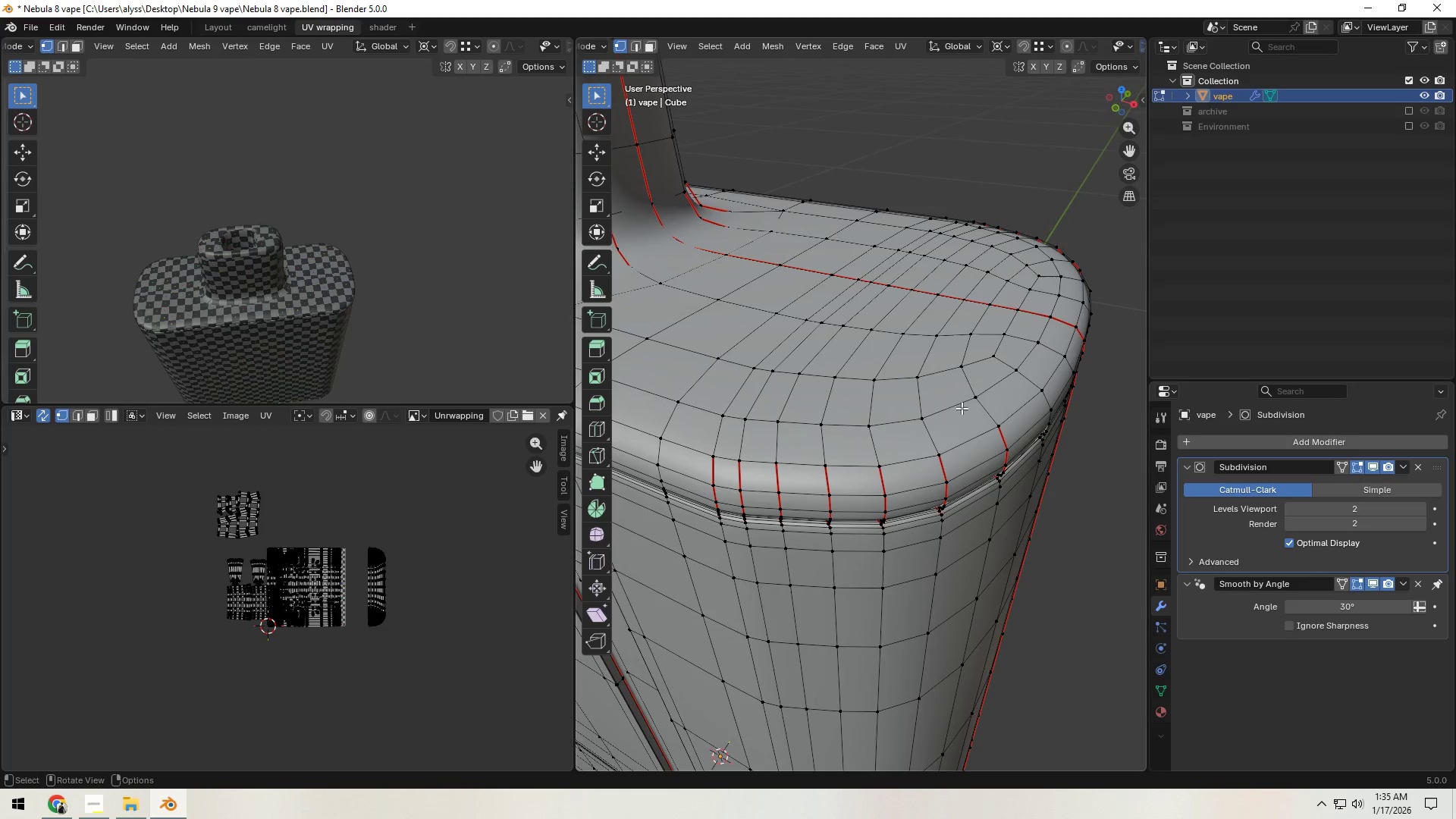 
hold_key(key=ShiftLeft, duration=0.66)
 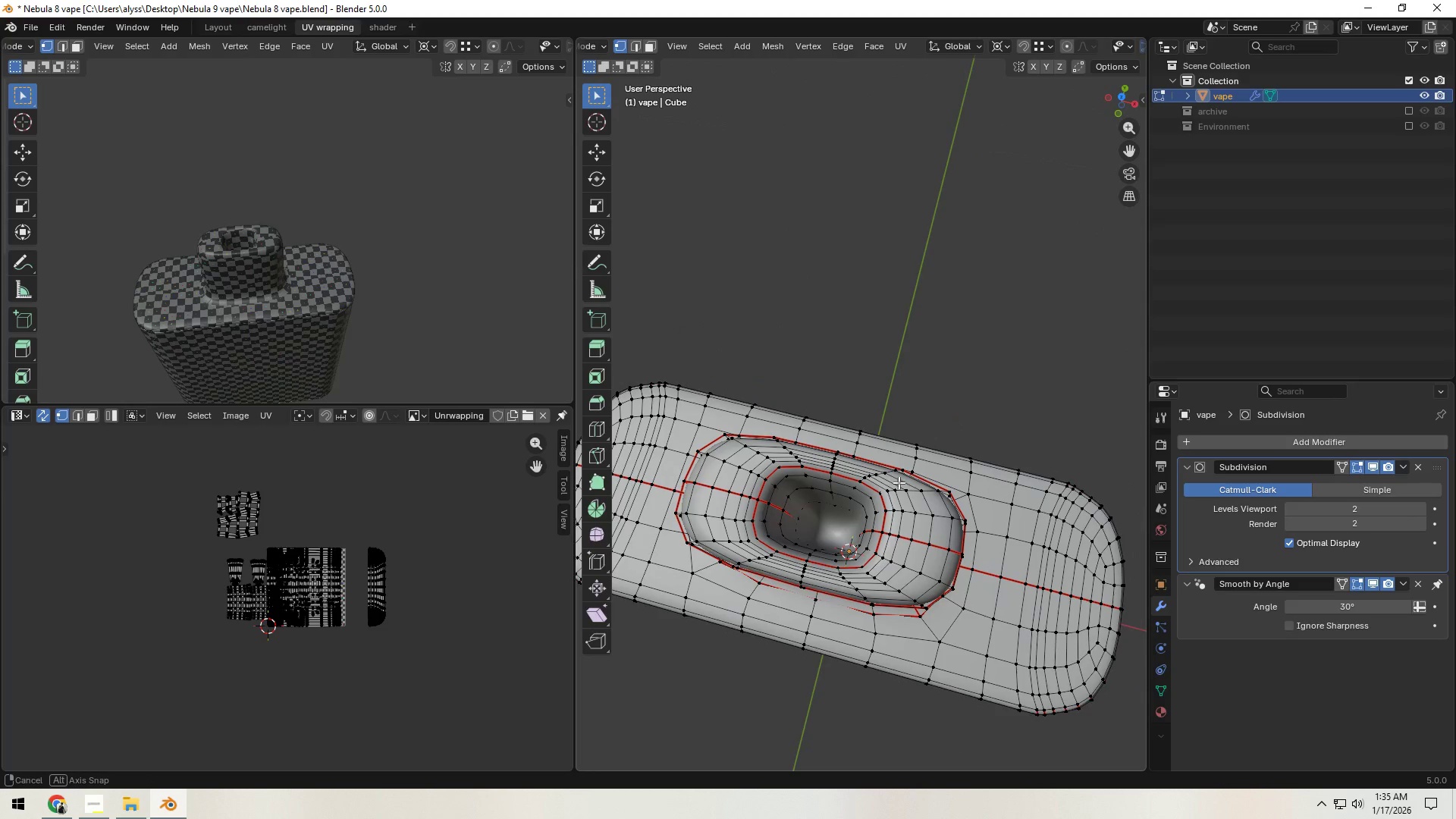 
scroll: coordinate [908, 475], scroll_direction: down, amount: 6.0
 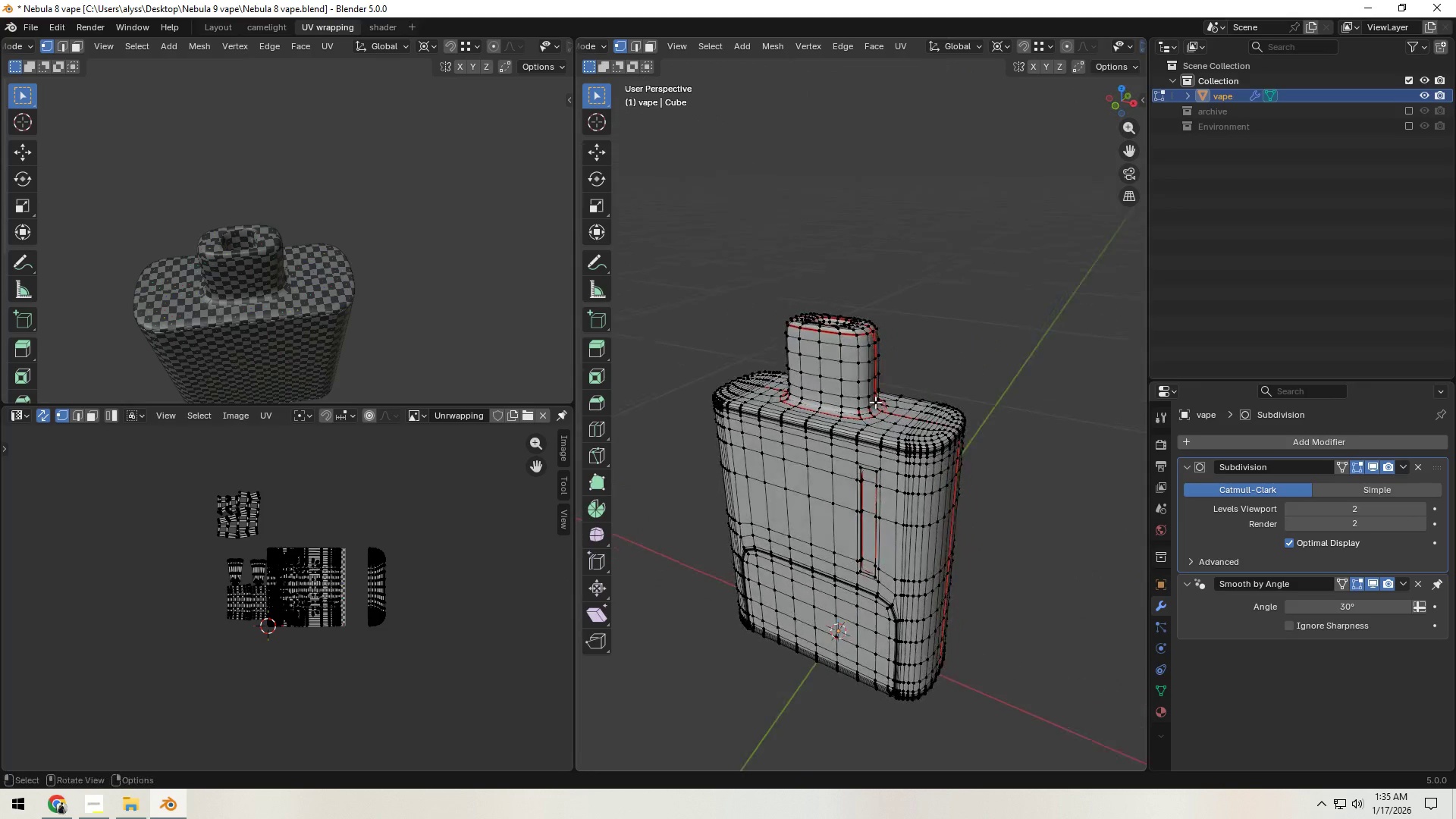 
left_click([983, 350])
 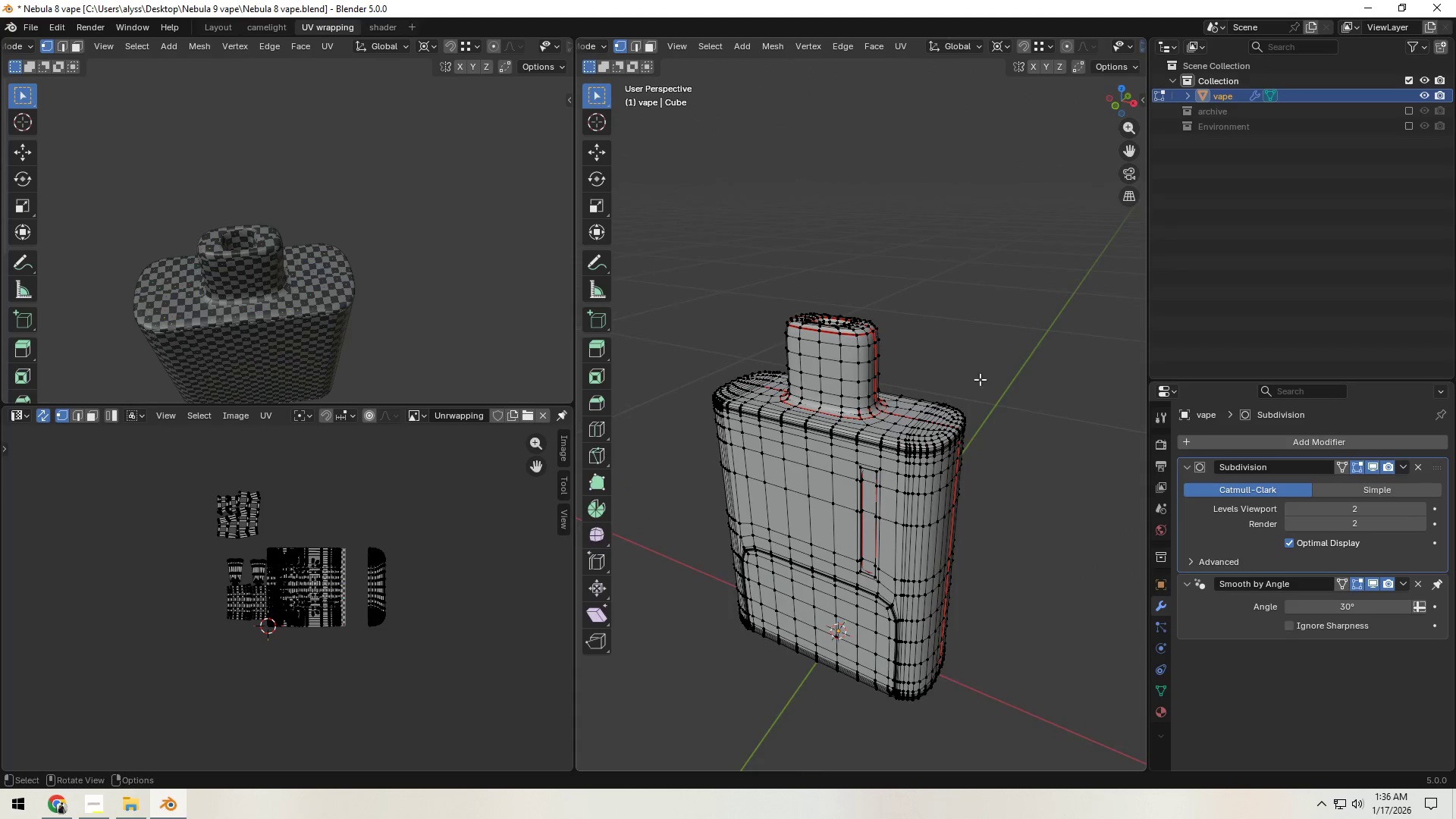 
key(Tab)
 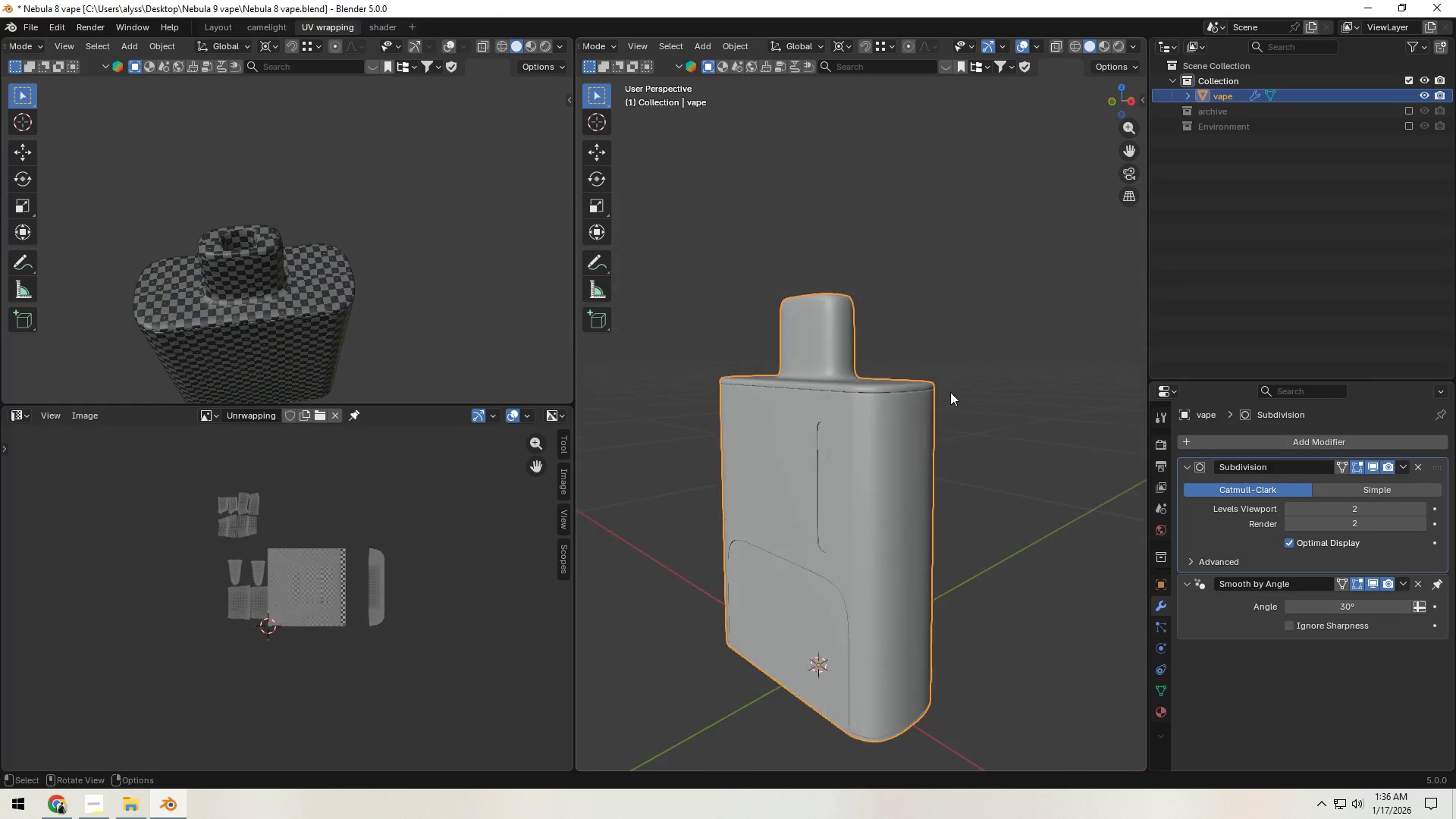 
left_click([1001, 417])
 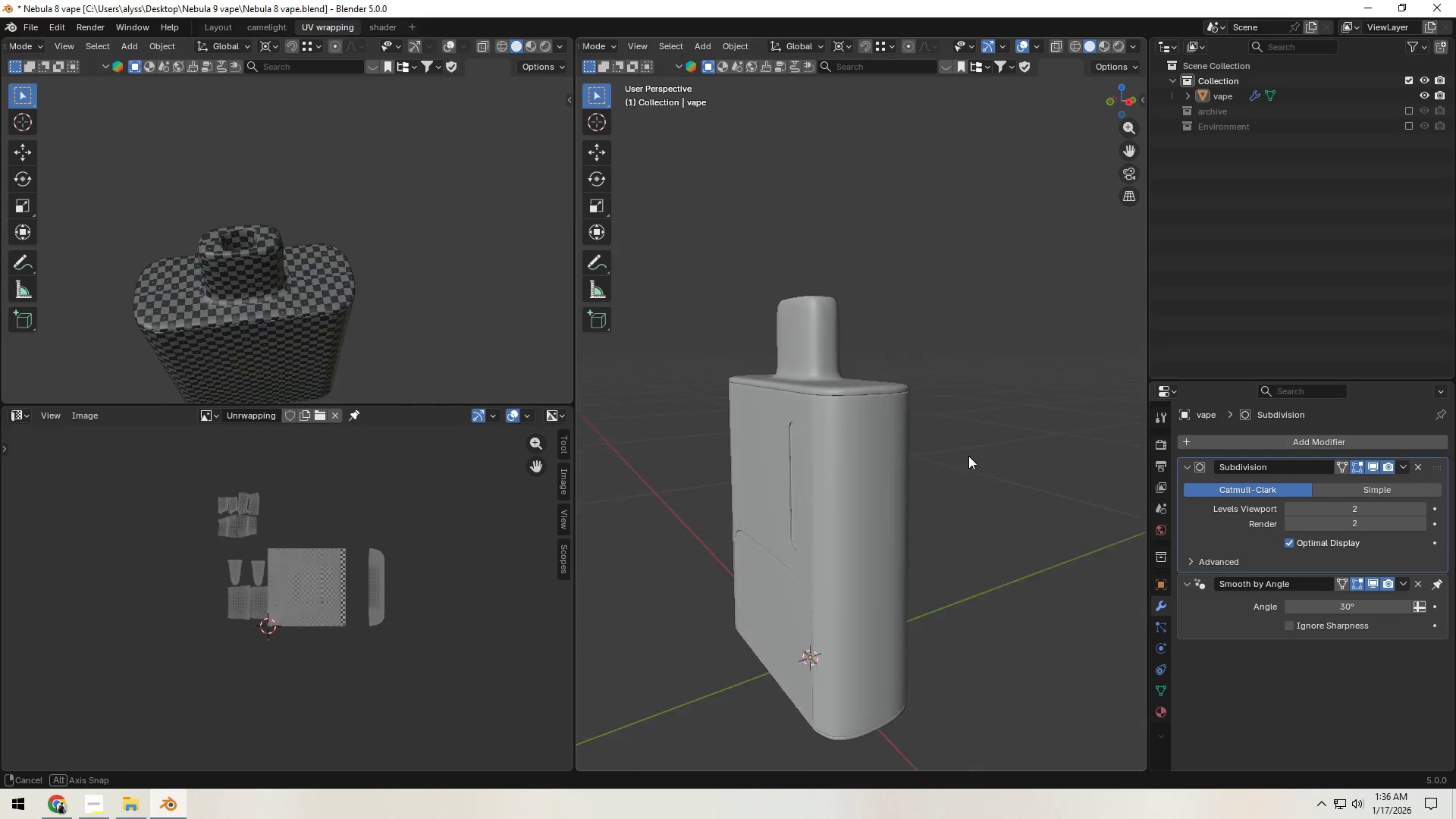 
scroll: coordinate [947, 466], scroll_direction: up, amount: 2.0
 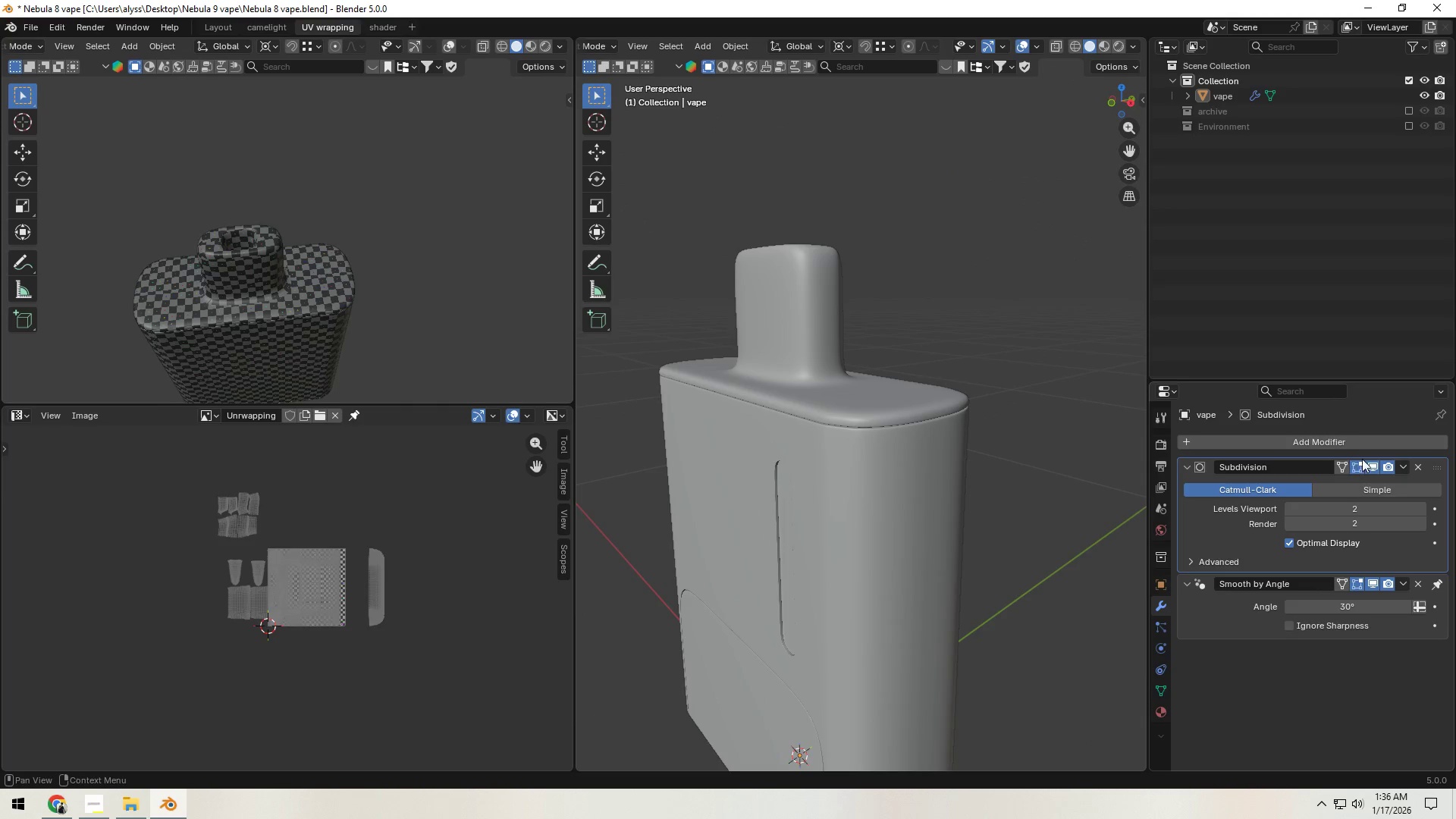 
left_click([1370, 468])
 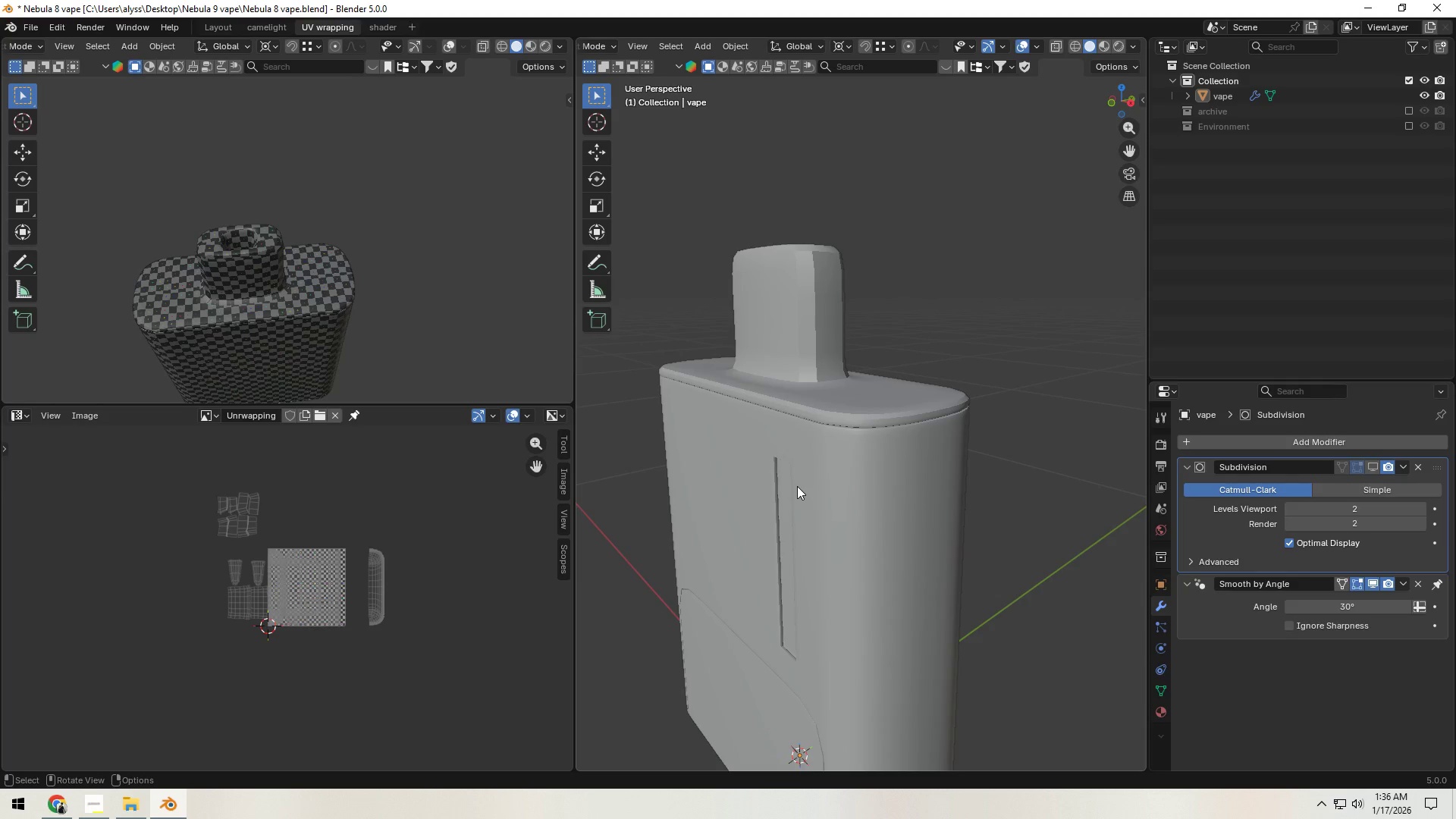 
left_click([824, 486])
 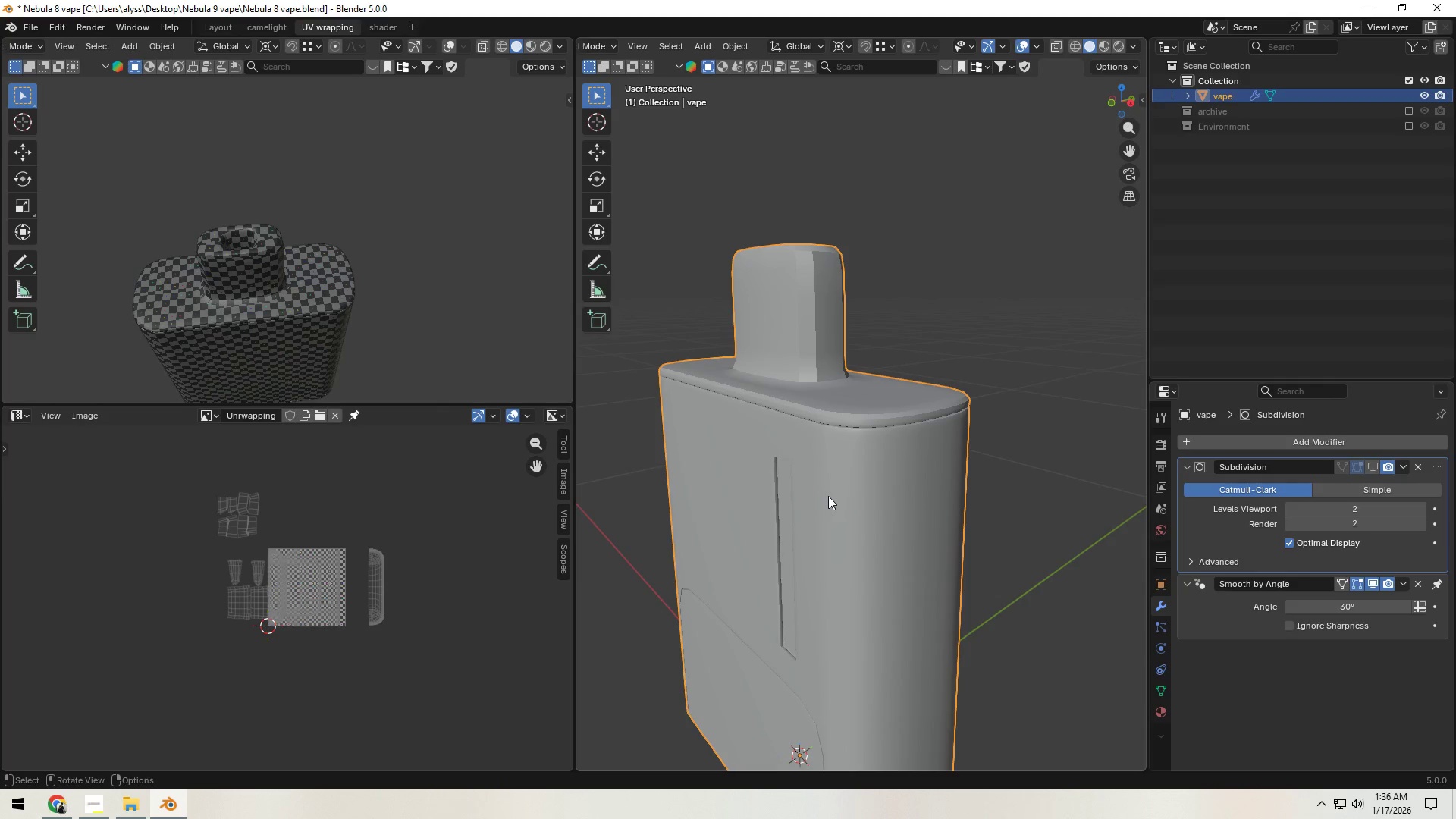 
key(Tab)
 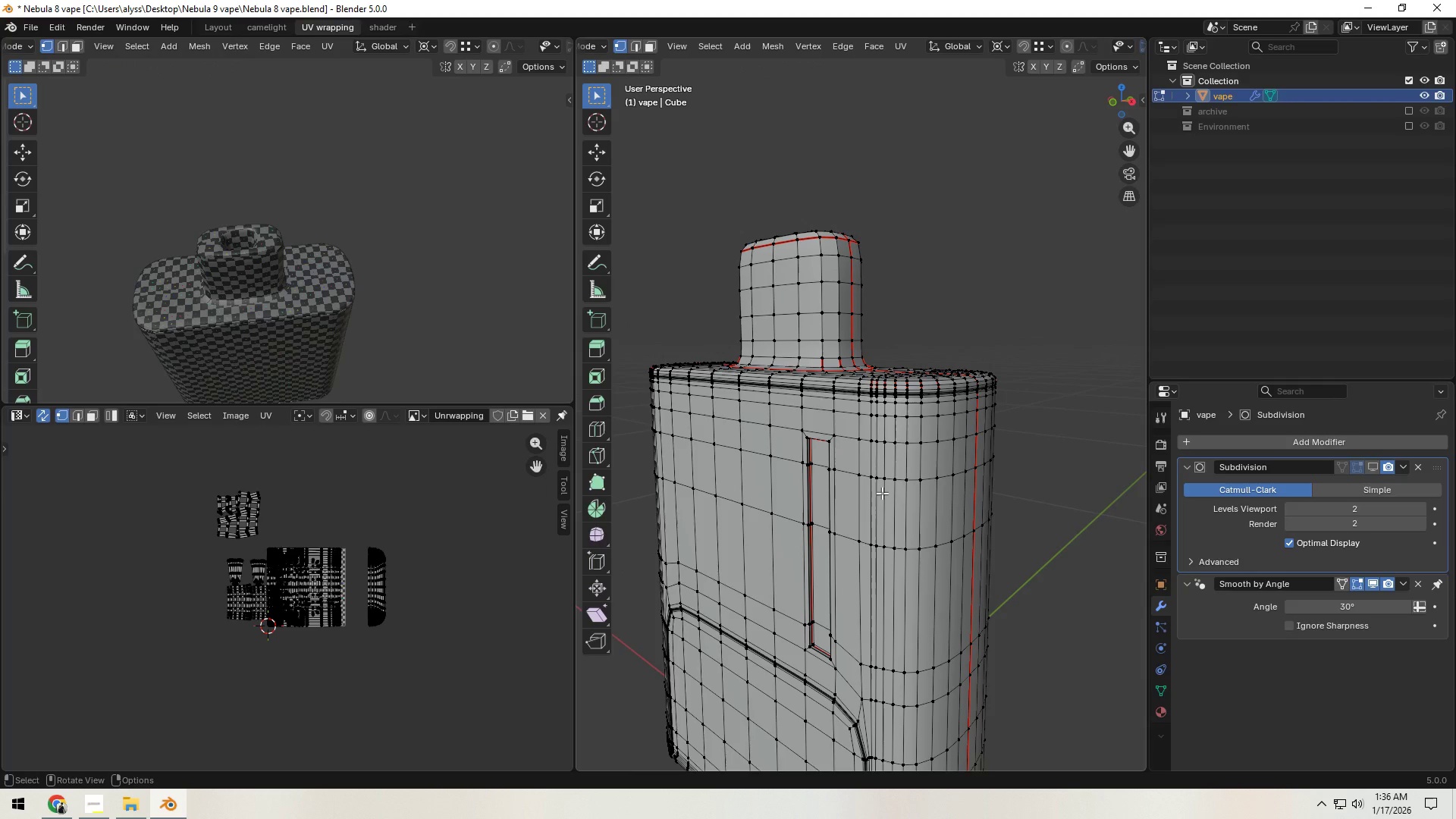 
key(L)
 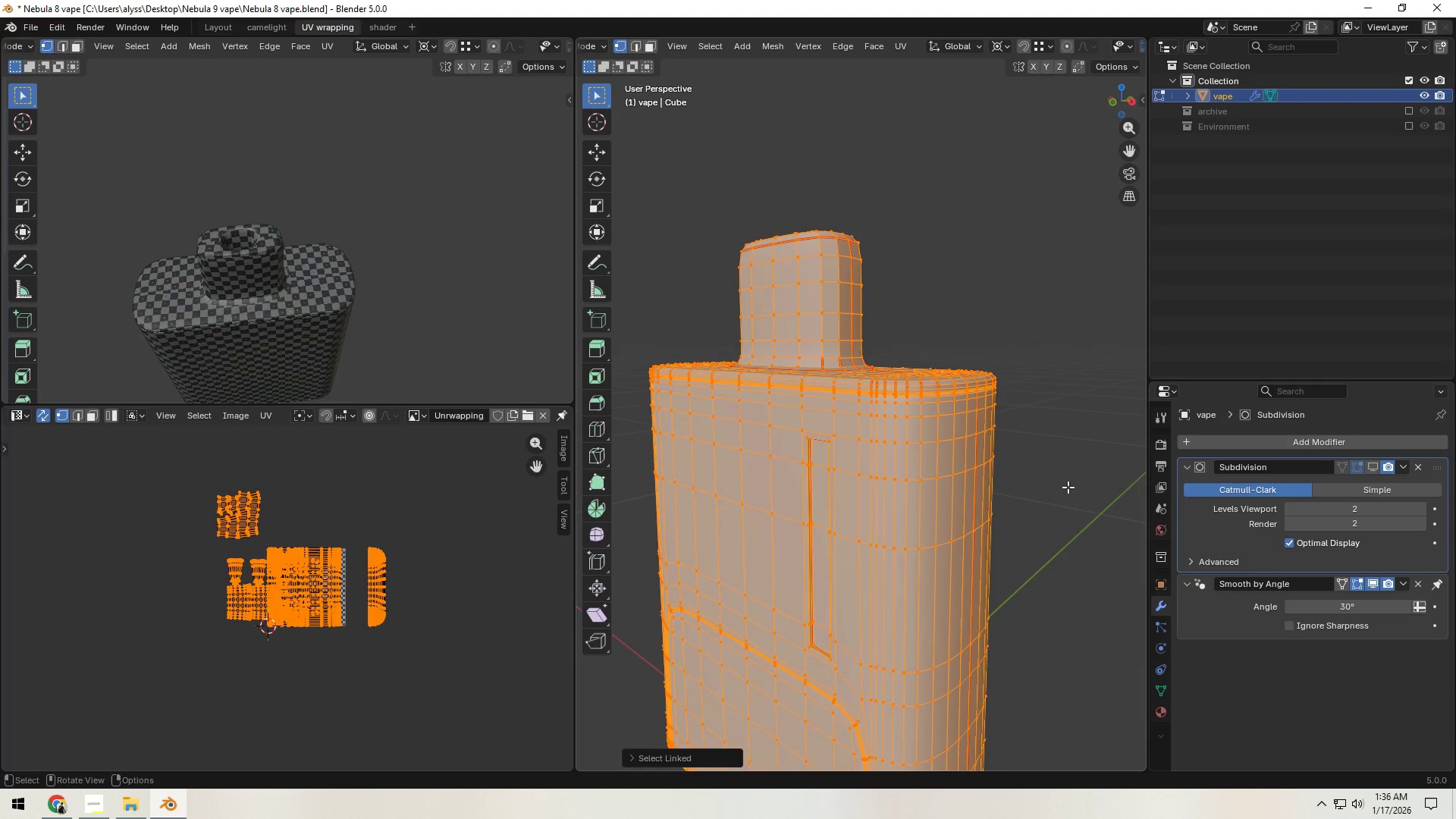 
key(L)
 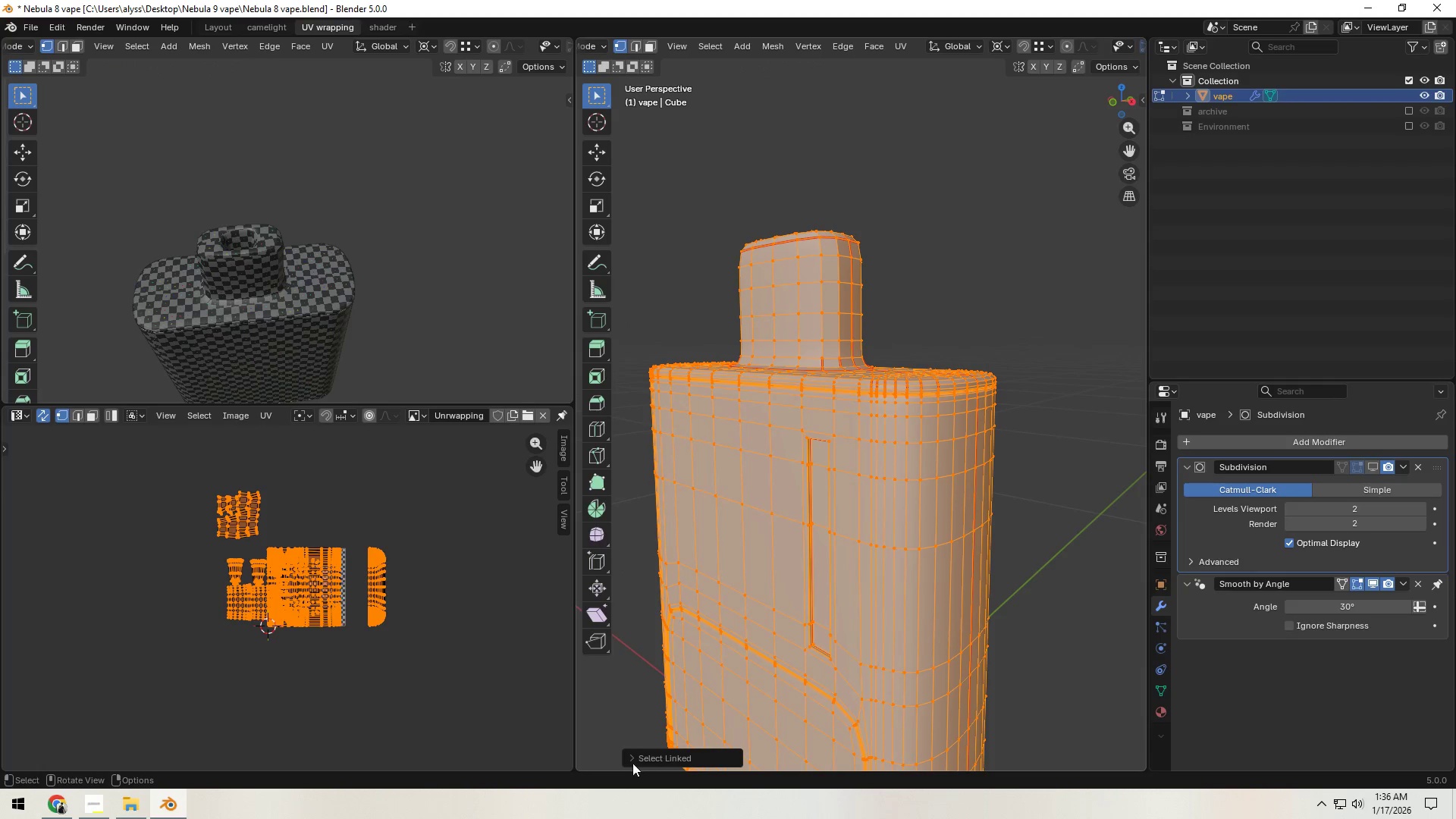 
left_click([632, 760])
 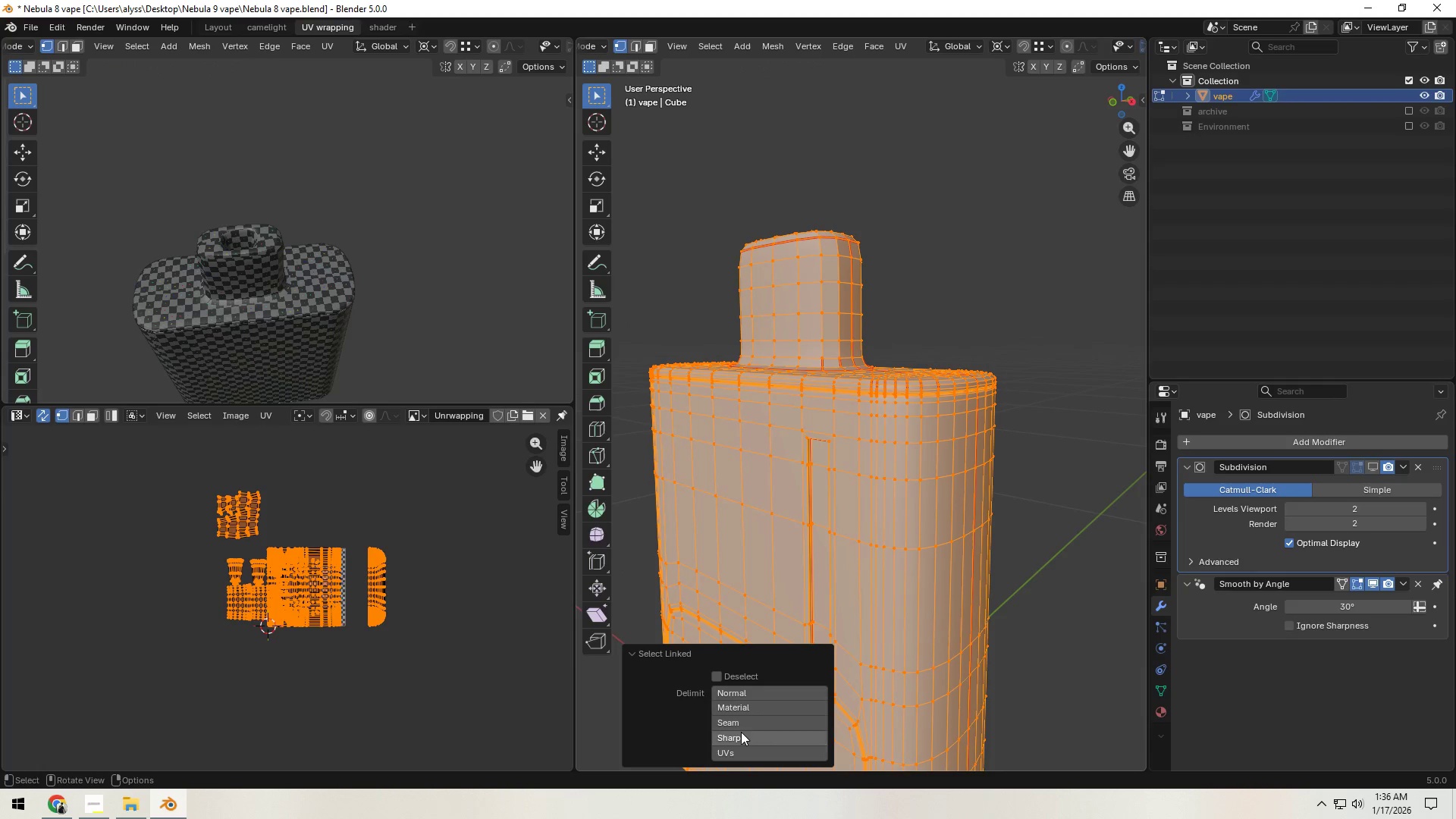 
left_click([744, 726])
 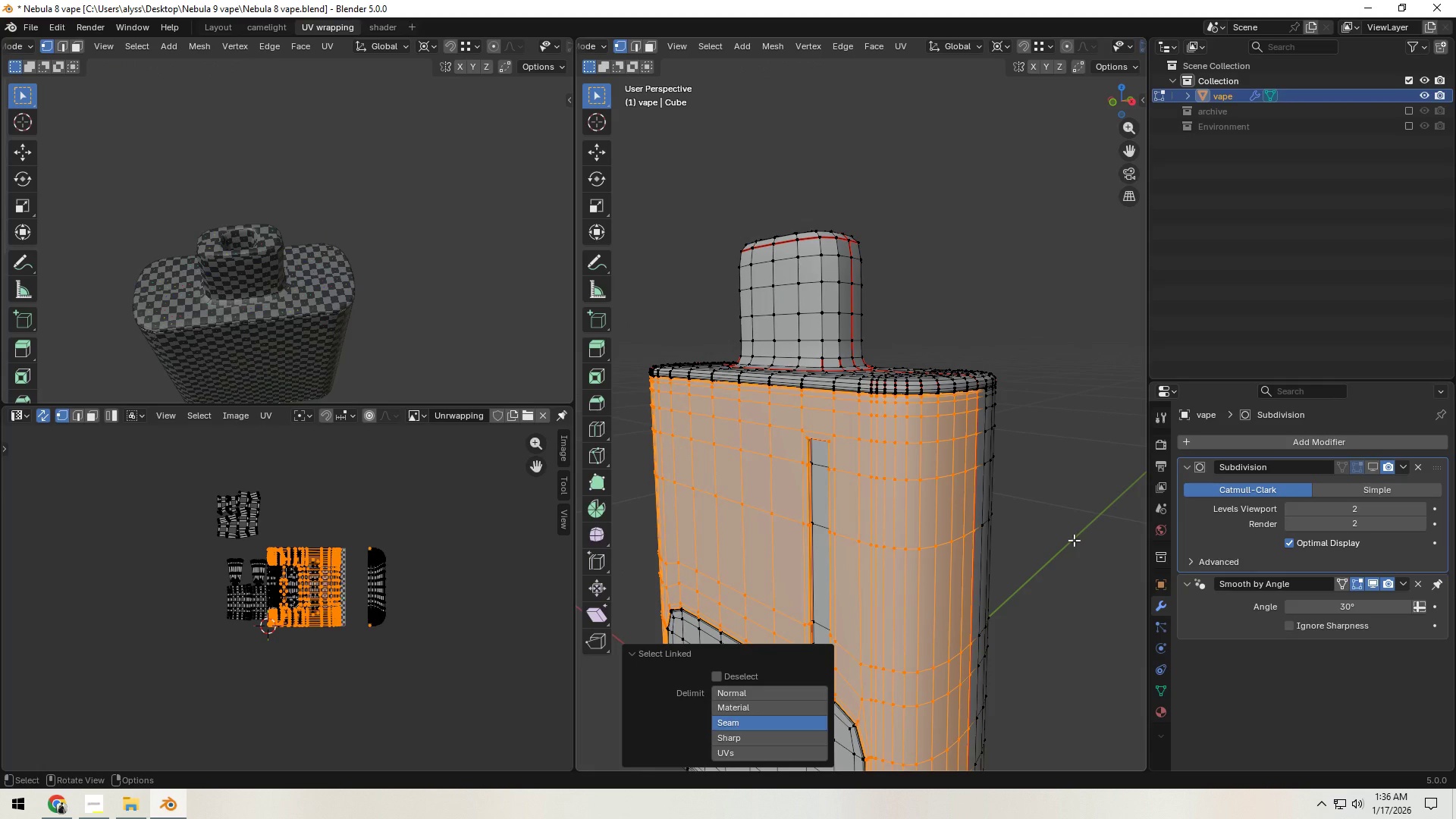 
left_click([1074, 540])
 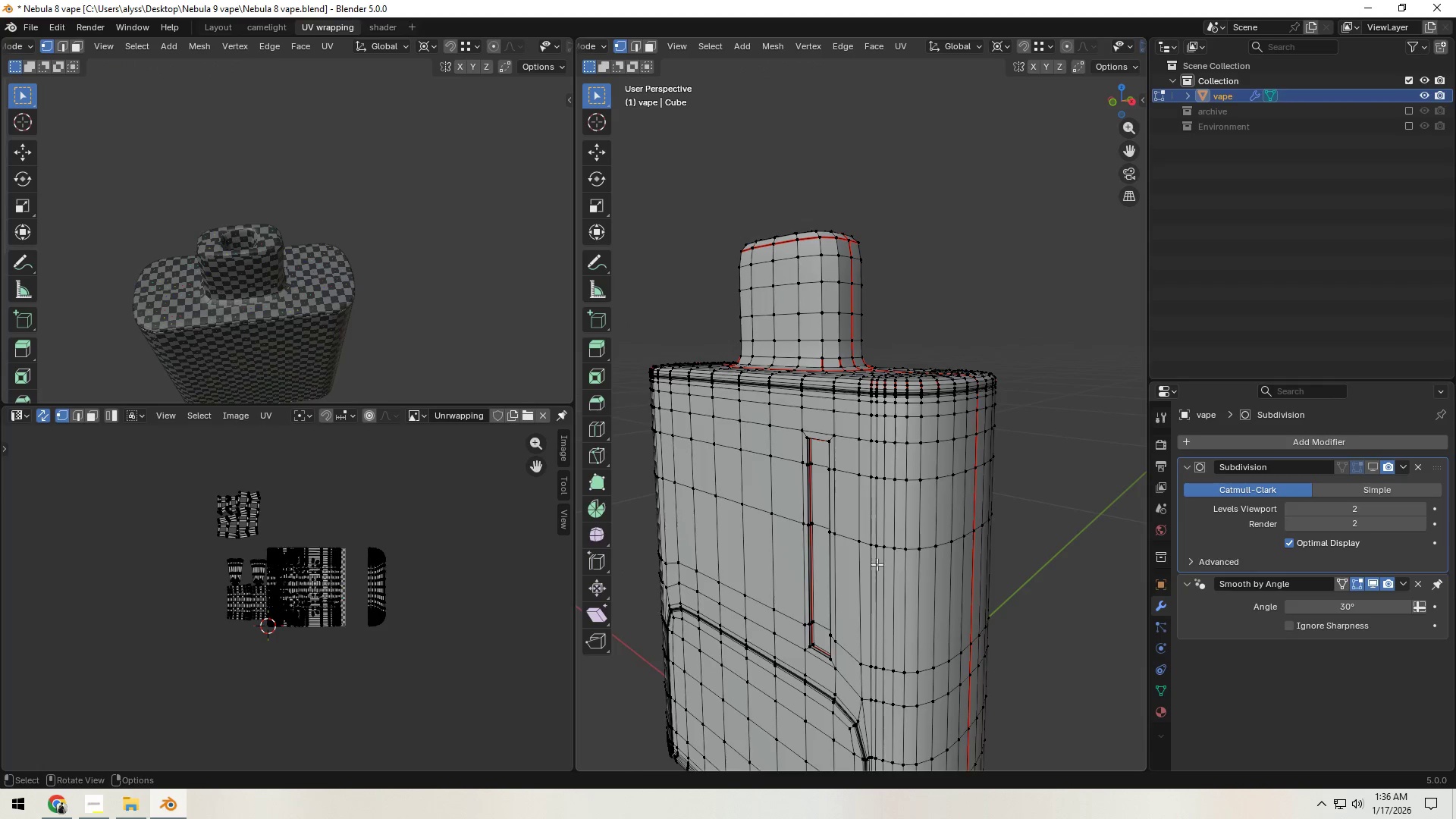 
type(ll)
 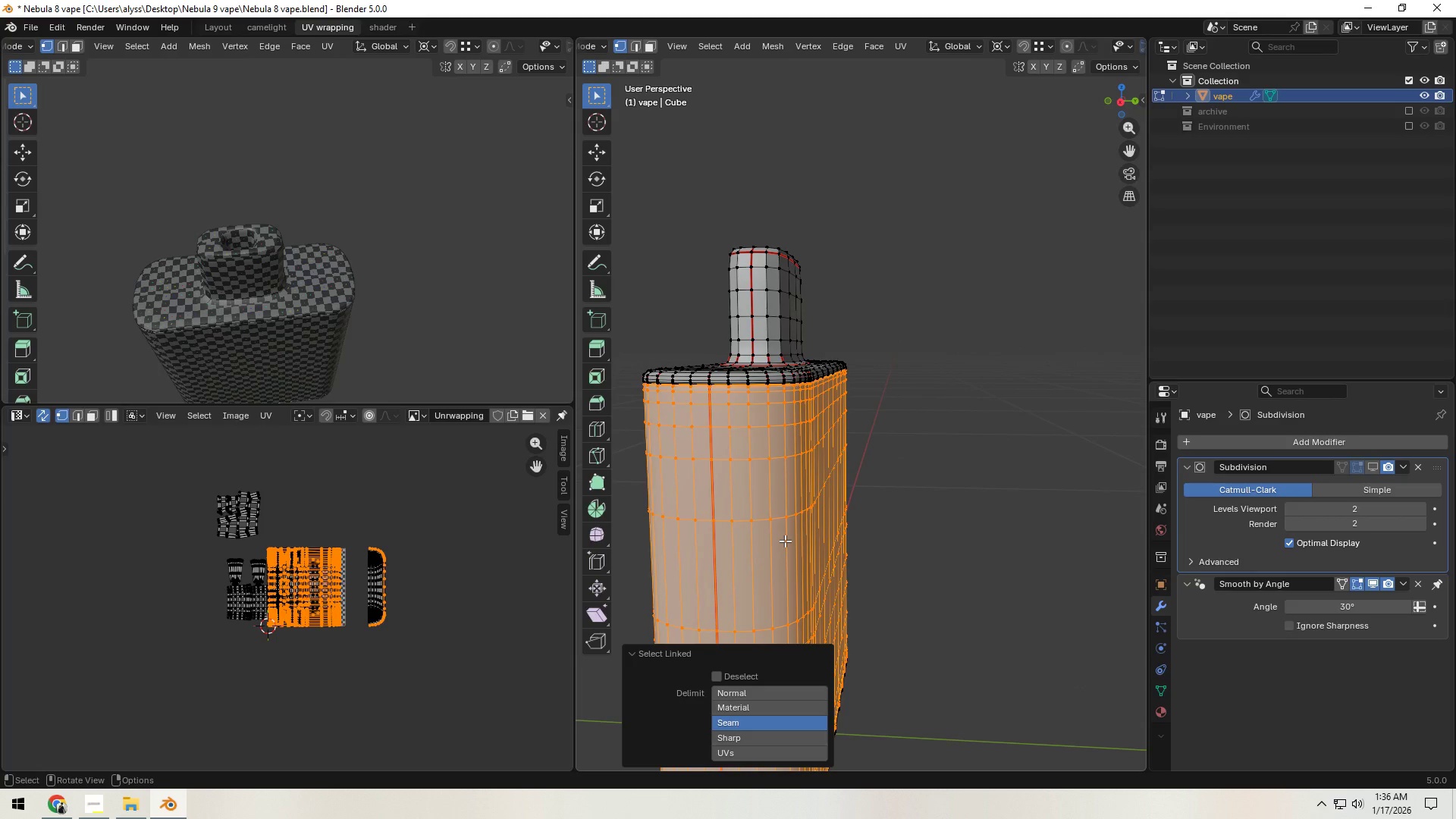 
scroll: coordinate [786, 541], scroll_direction: down, amount: 4.0
 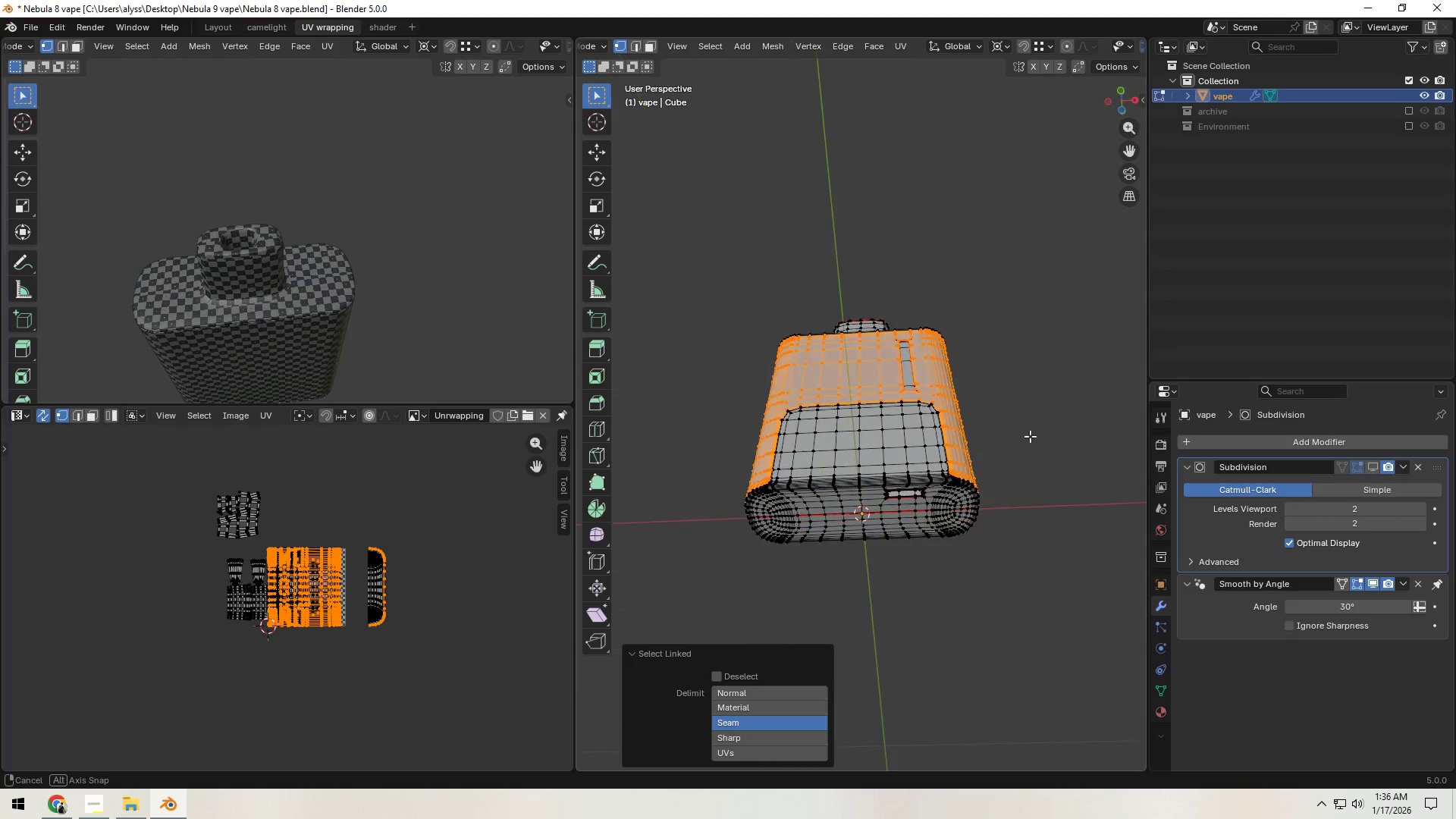 
scroll: coordinate [951, 491], scroll_direction: up, amount: 2.0
 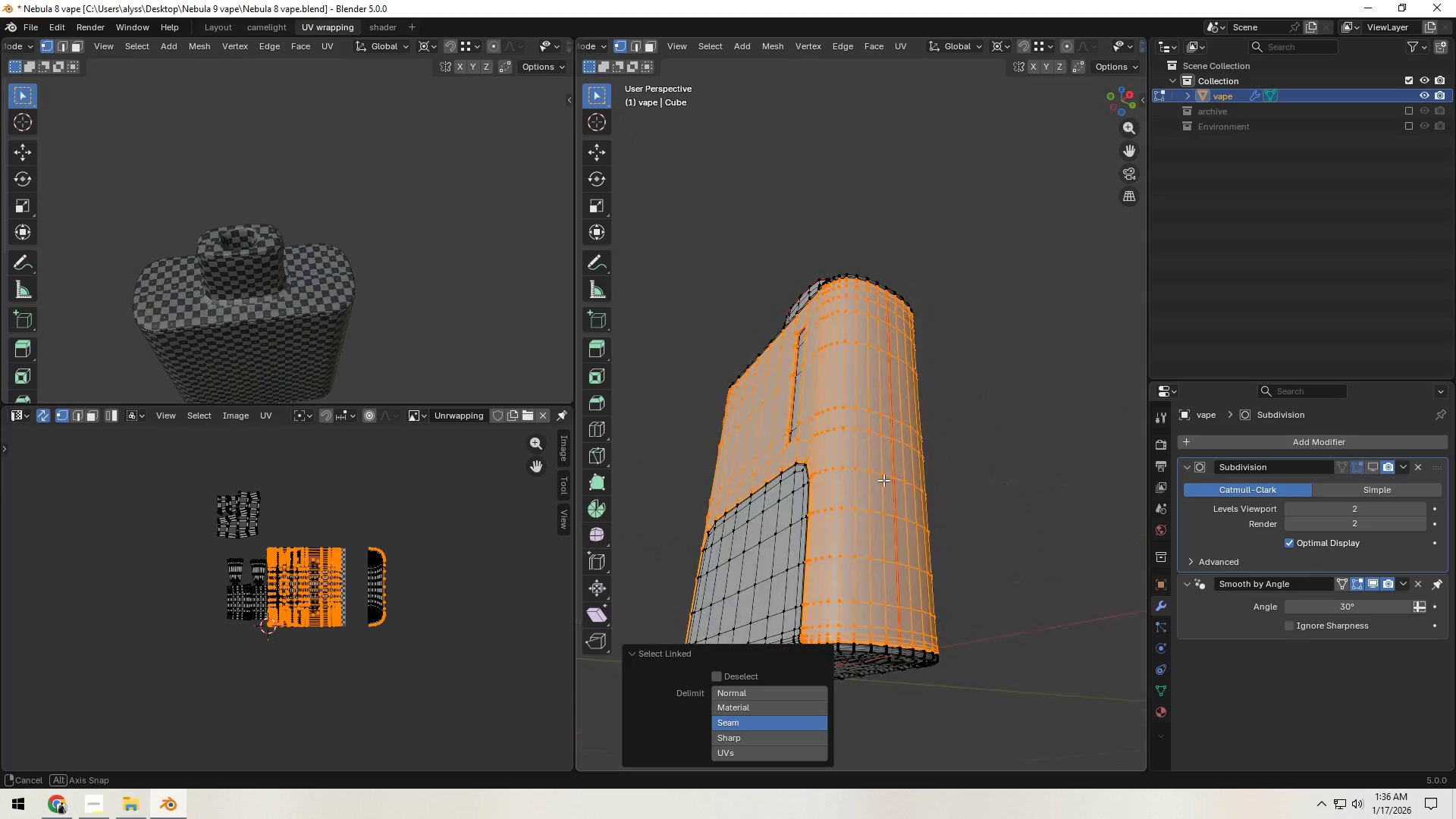 
wait(5.42)
 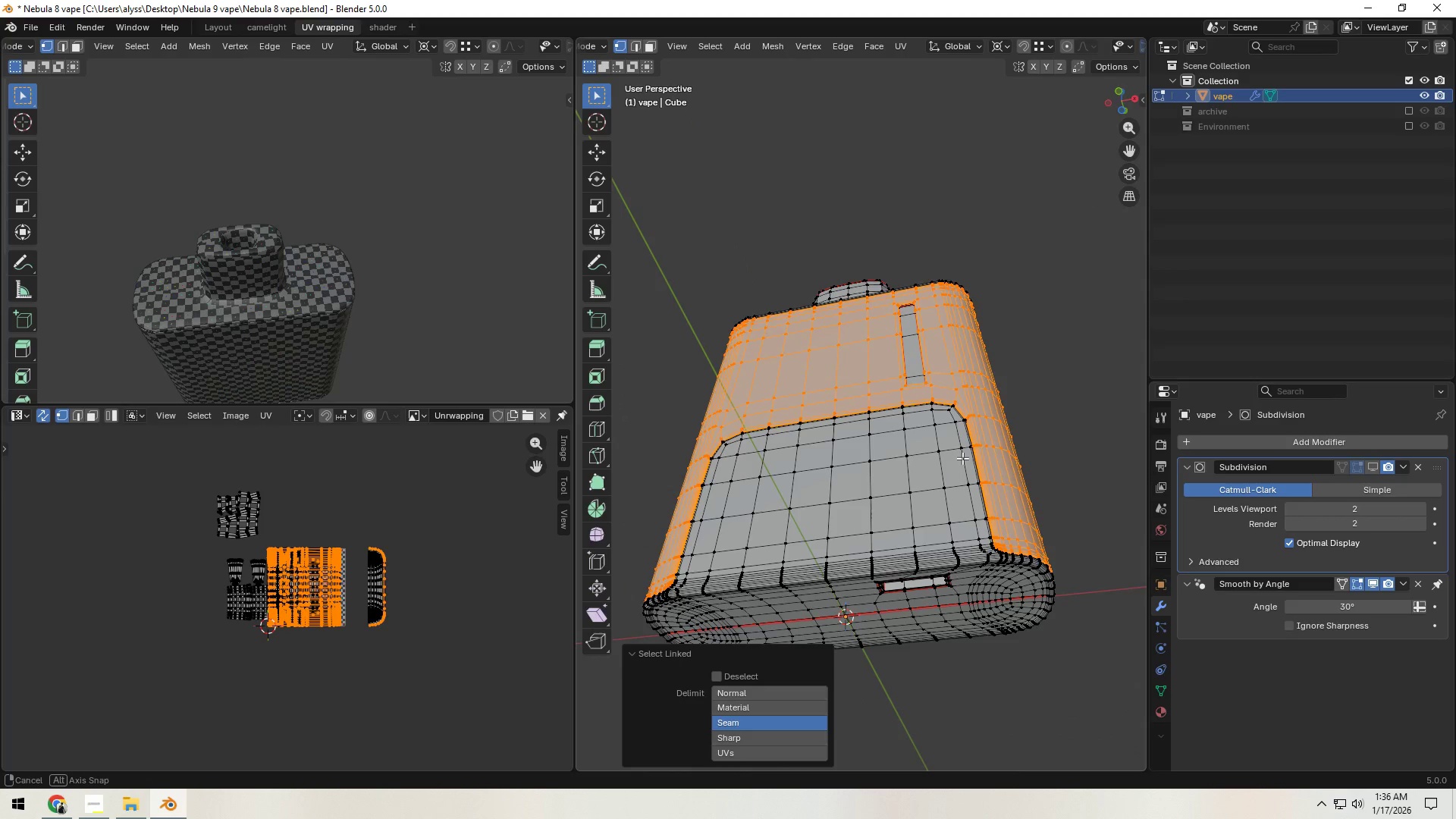 
left_click([1163, 715])
 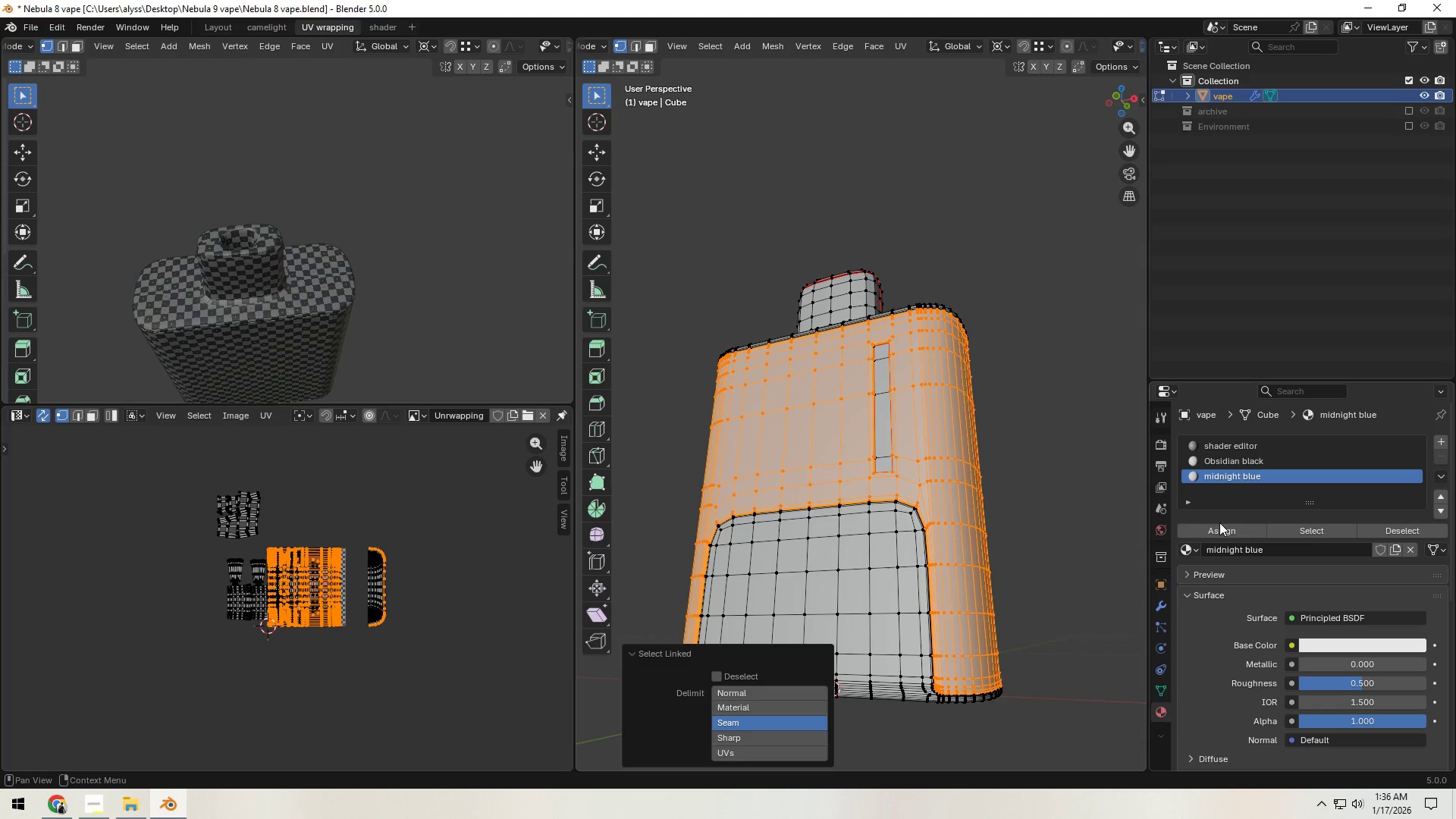 
left_click([1217, 534])
 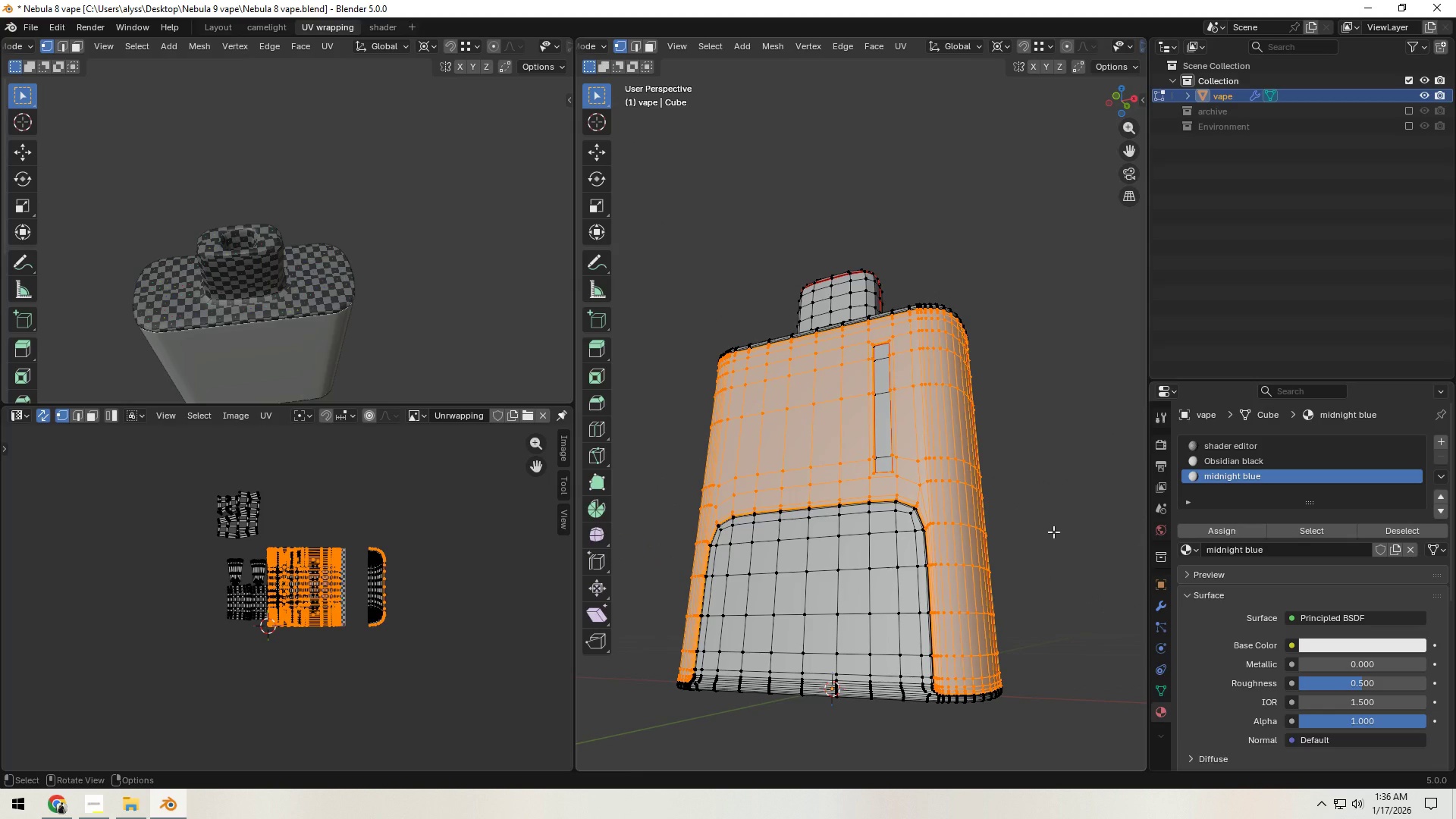 
left_click([1053, 532])
 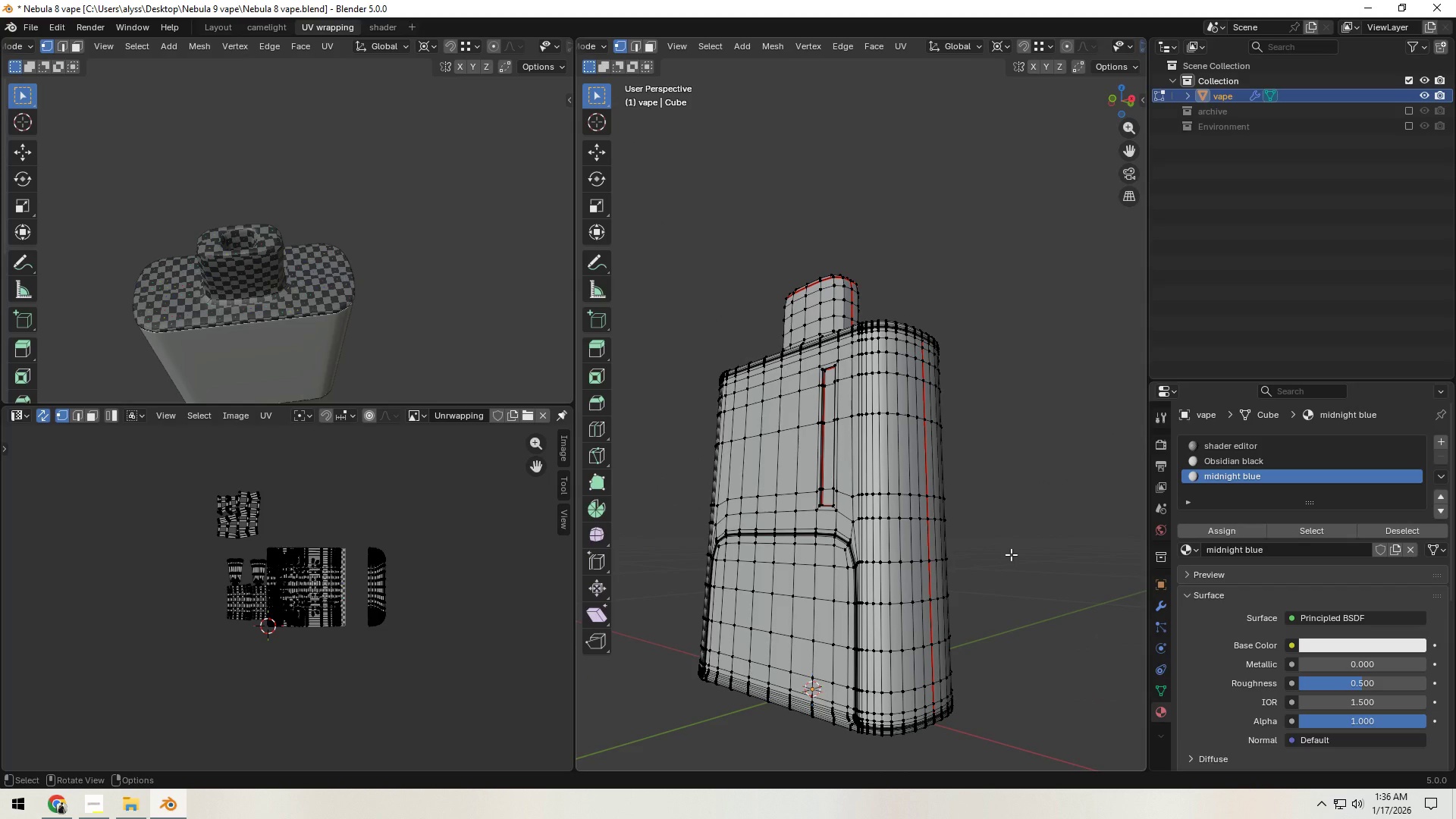 
key(Tab)
 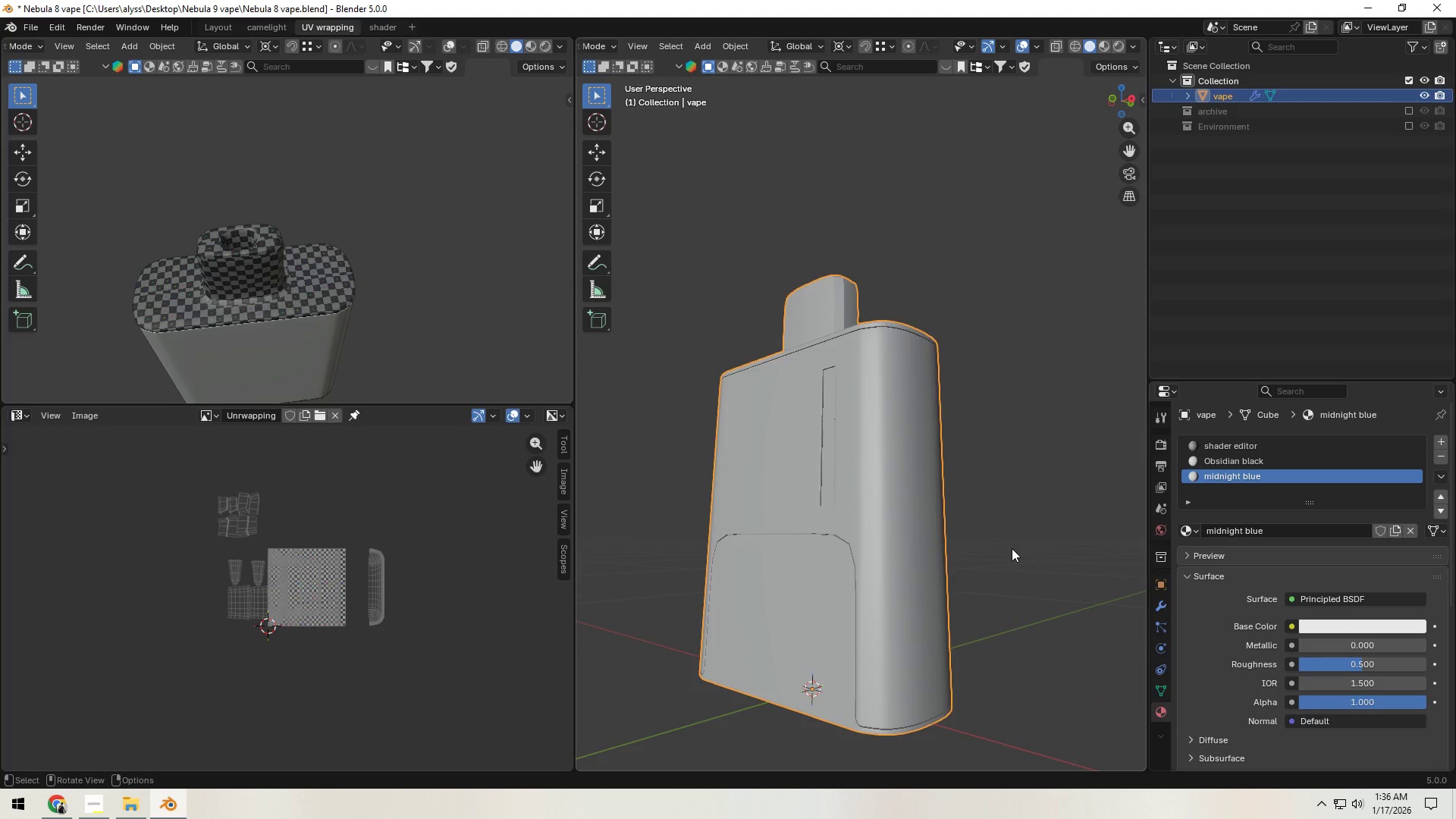 
left_click([1012, 548])
 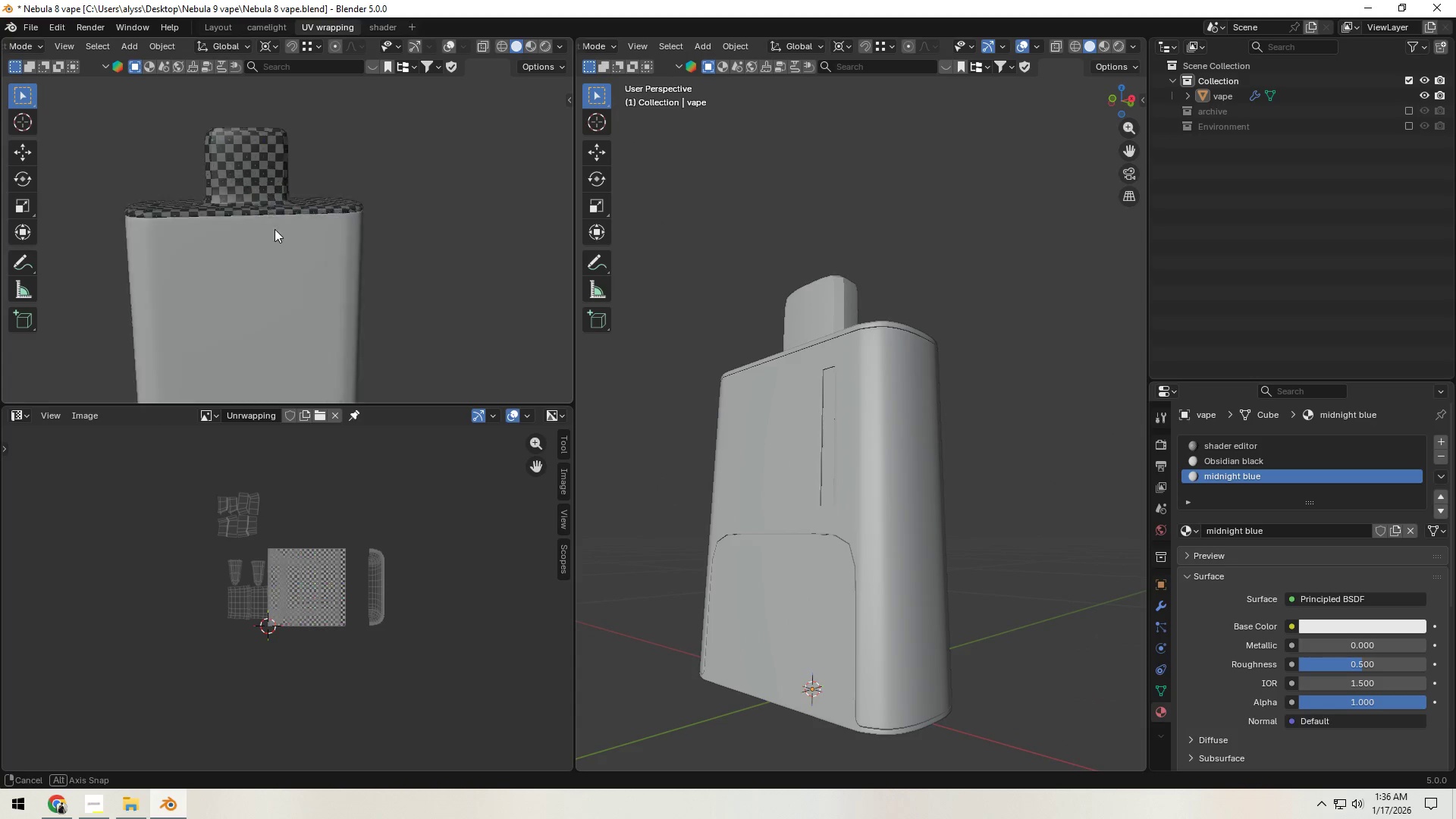 
scroll: coordinate [387, 218], scroll_direction: down, amount: 3.0
 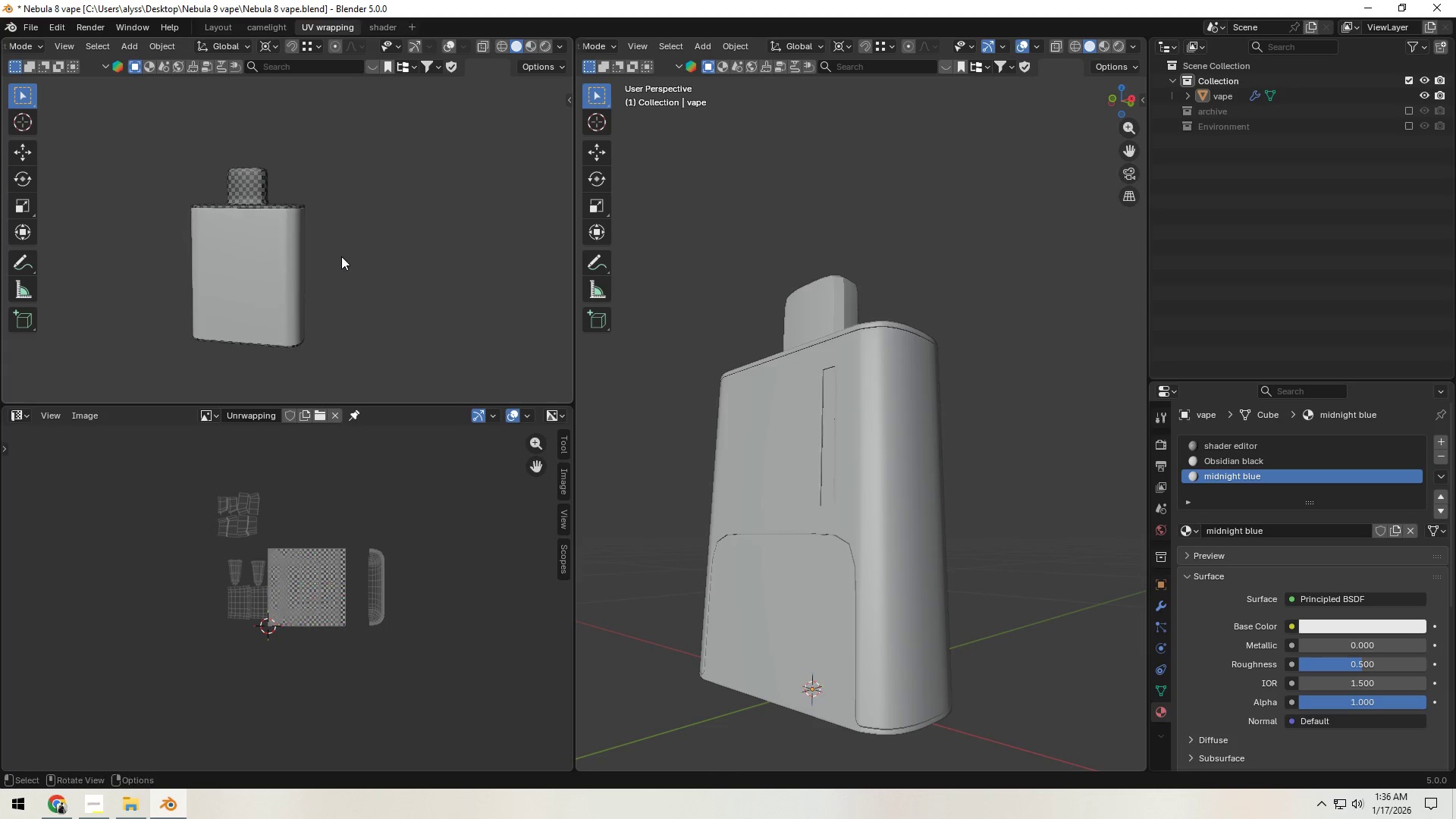 
key(Control+S)
 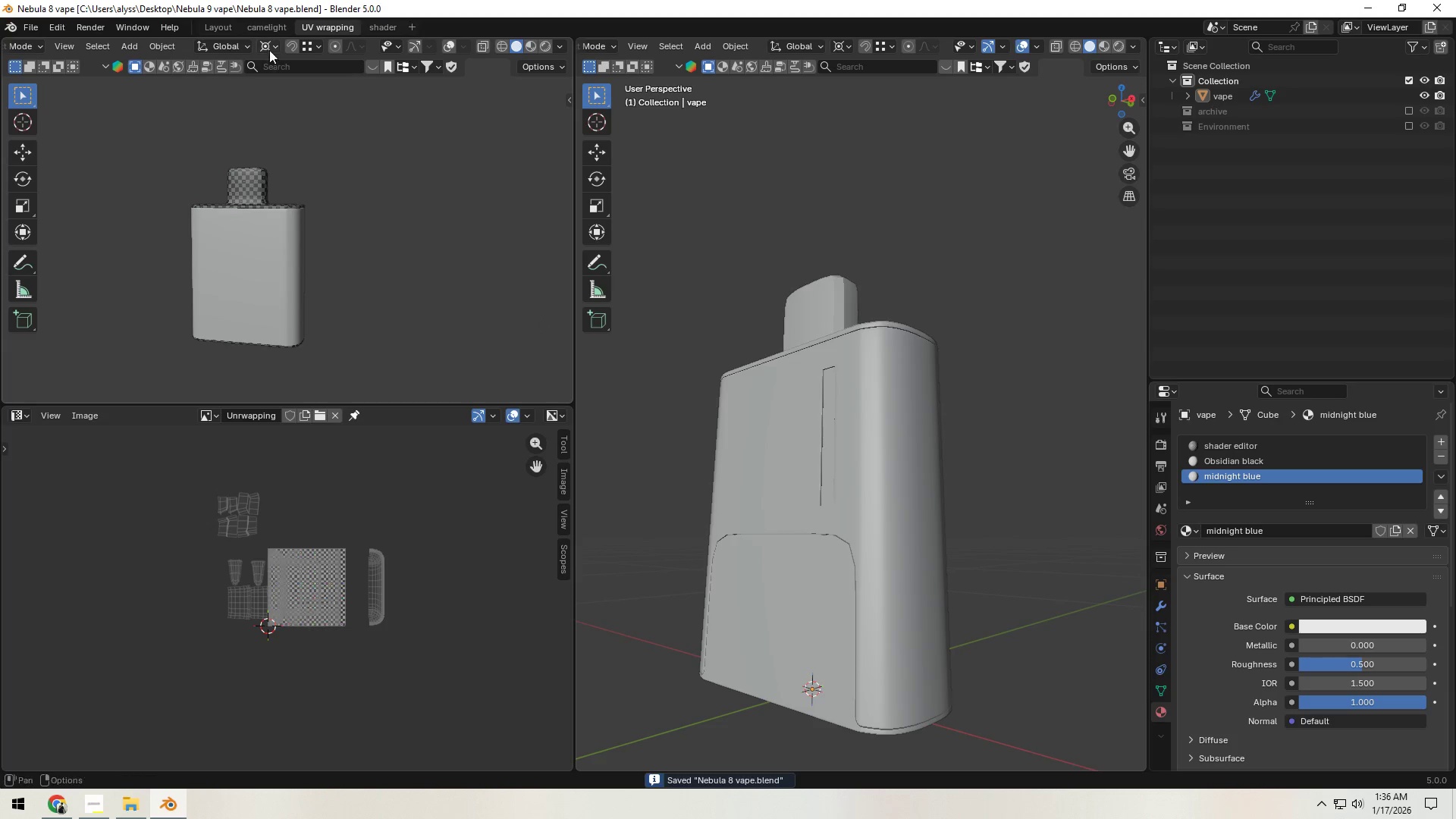 
left_click([380, 33])
 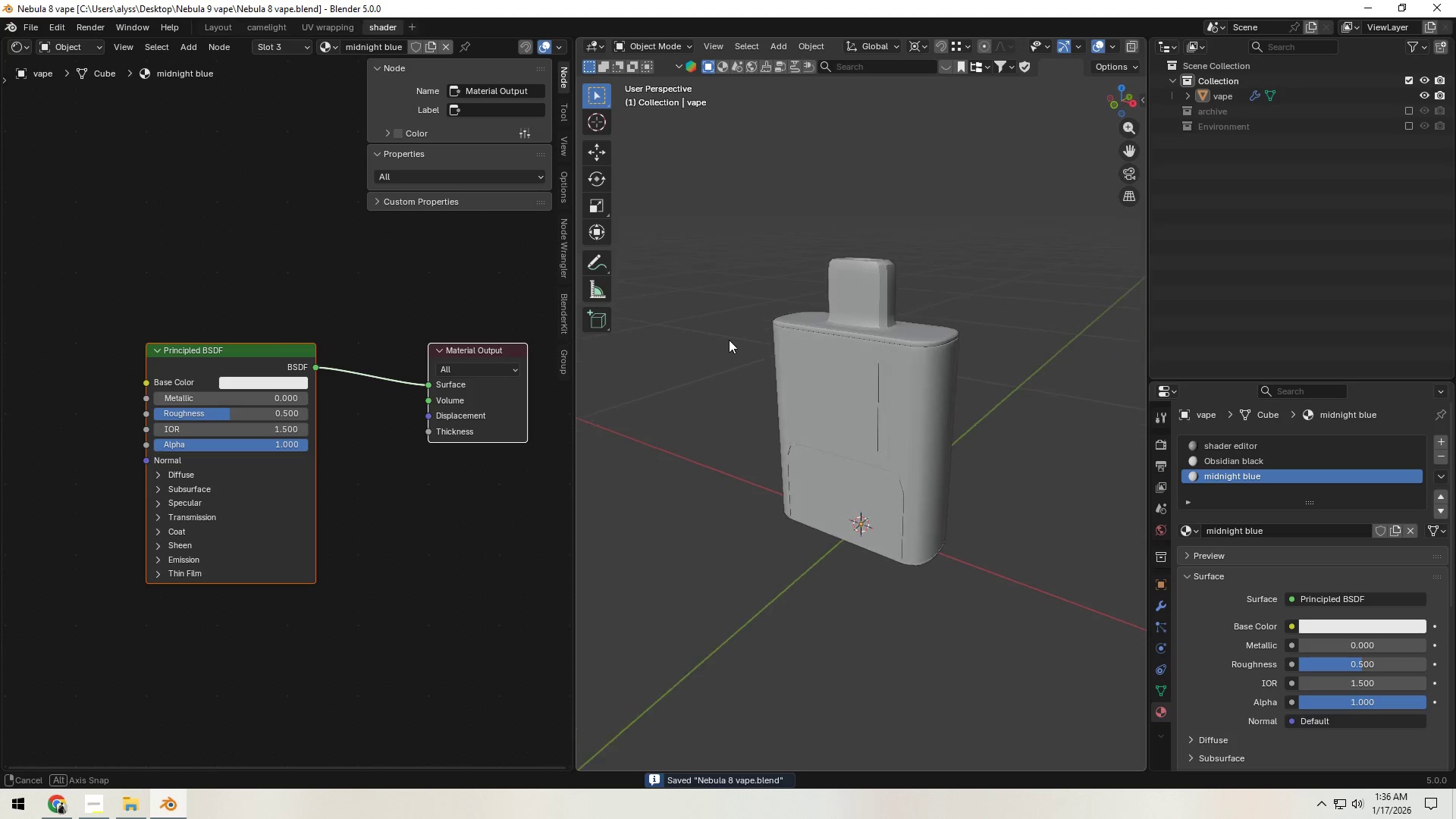 
scroll: coordinate [730, 342], scroll_direction: up, amount: 2.0
 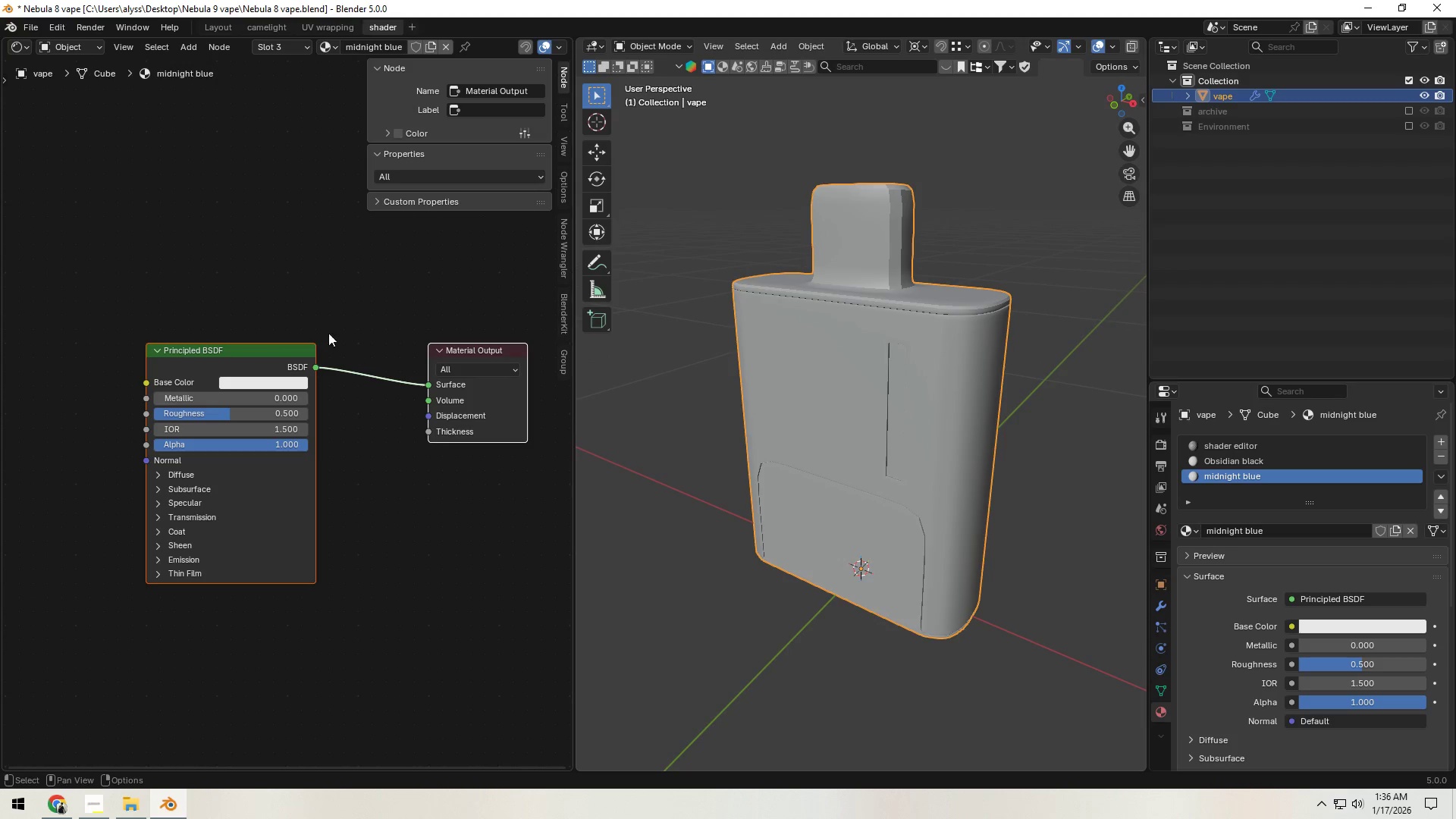 
left_click_drag(start_coordinate=[278, 350], to_coordinate=[313, 343])
 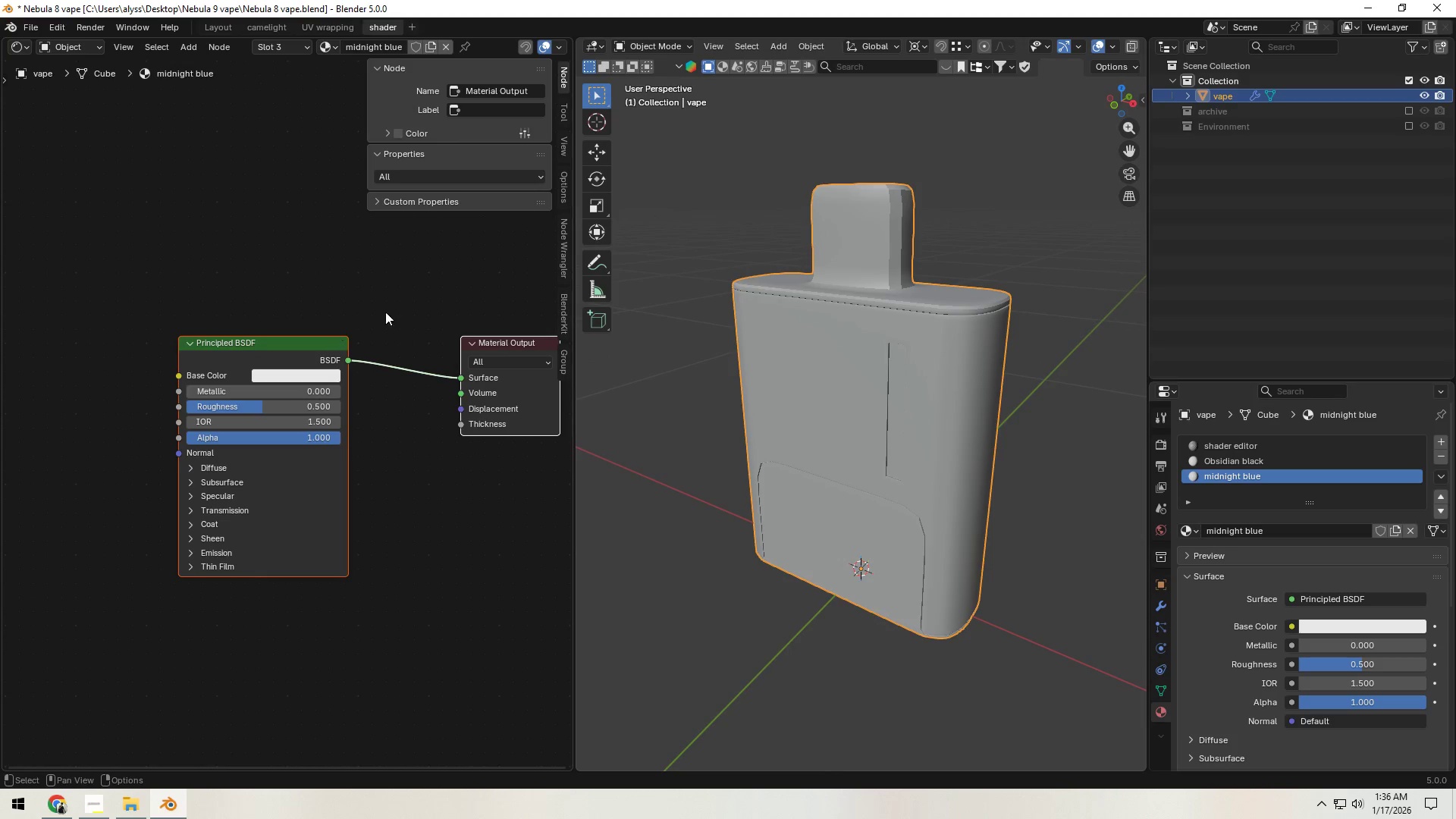 
left_click([398, 307])
 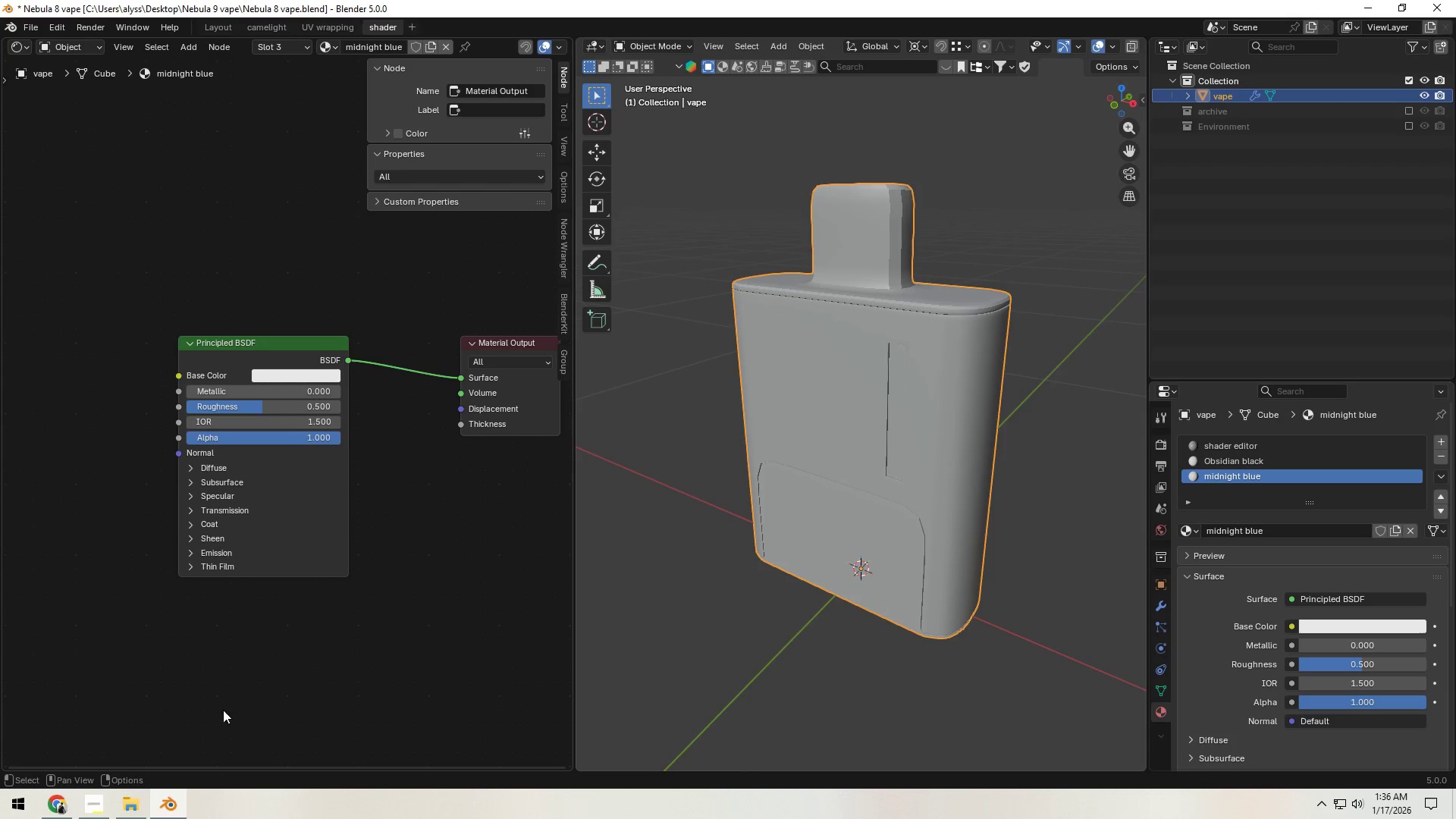 
wait(7.02)
 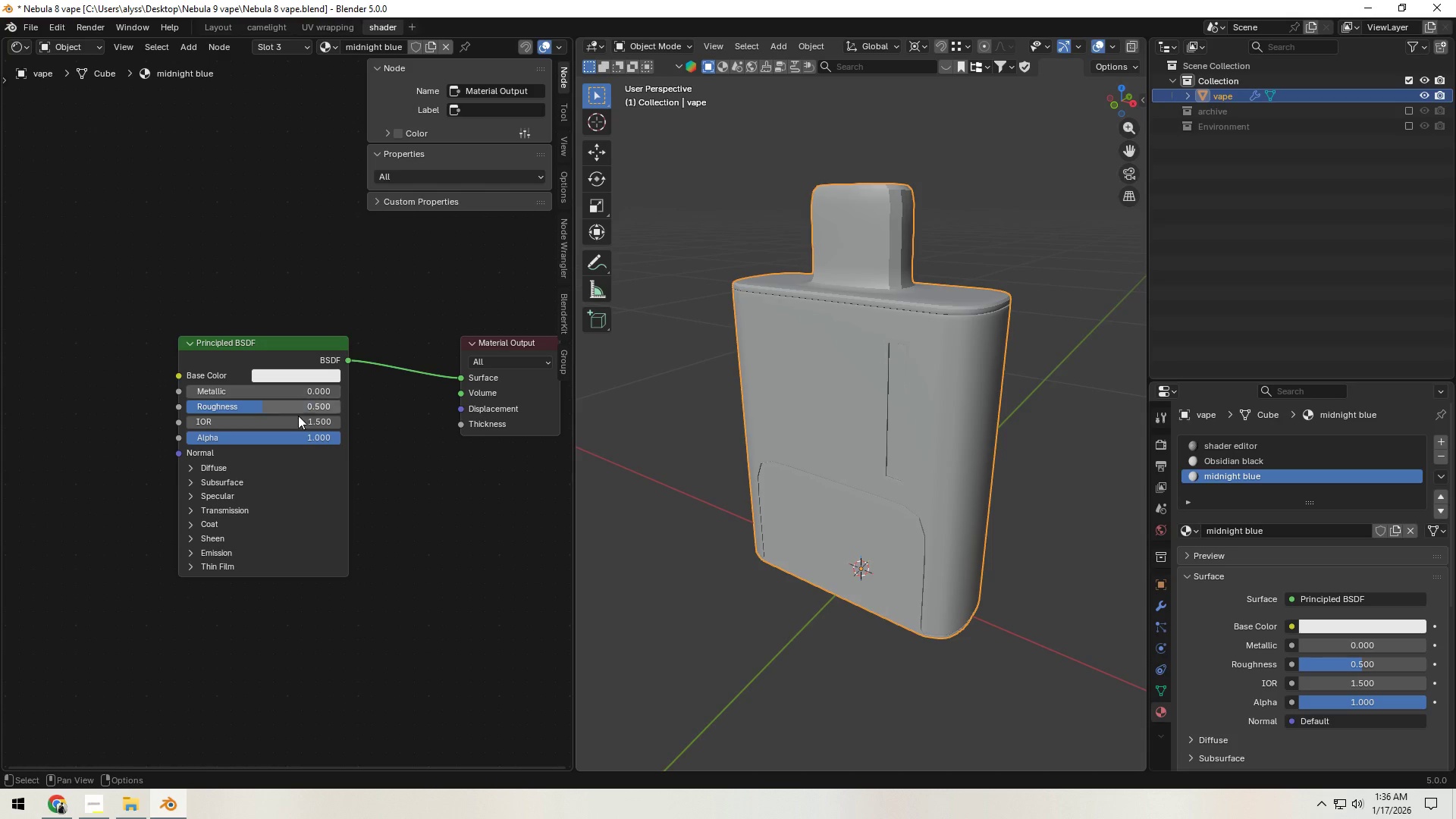 
left_click([61, 808])
 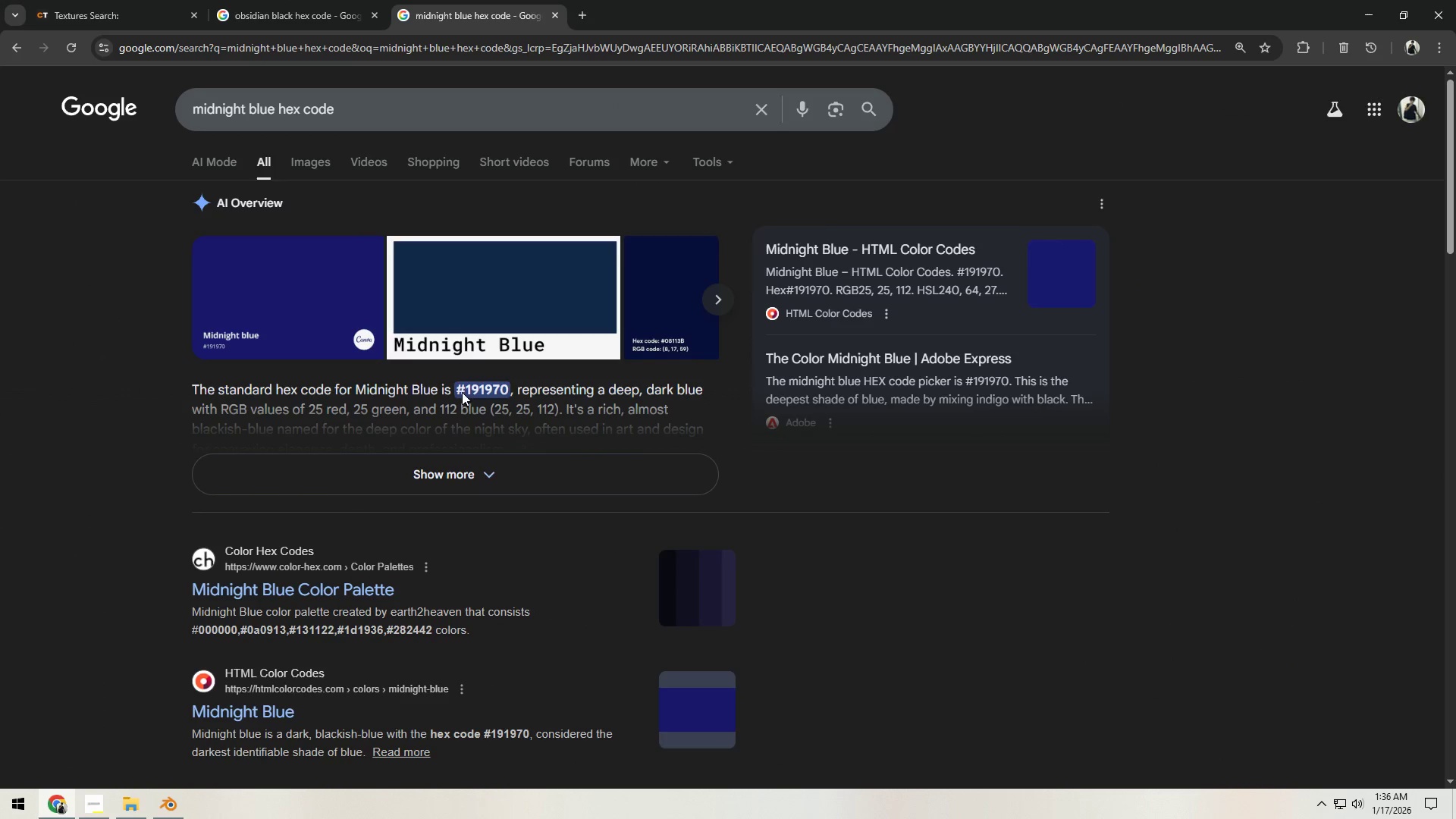 
left_click_drag(start_coordinate=[455, 391], to_coordinate=[464, 390])
 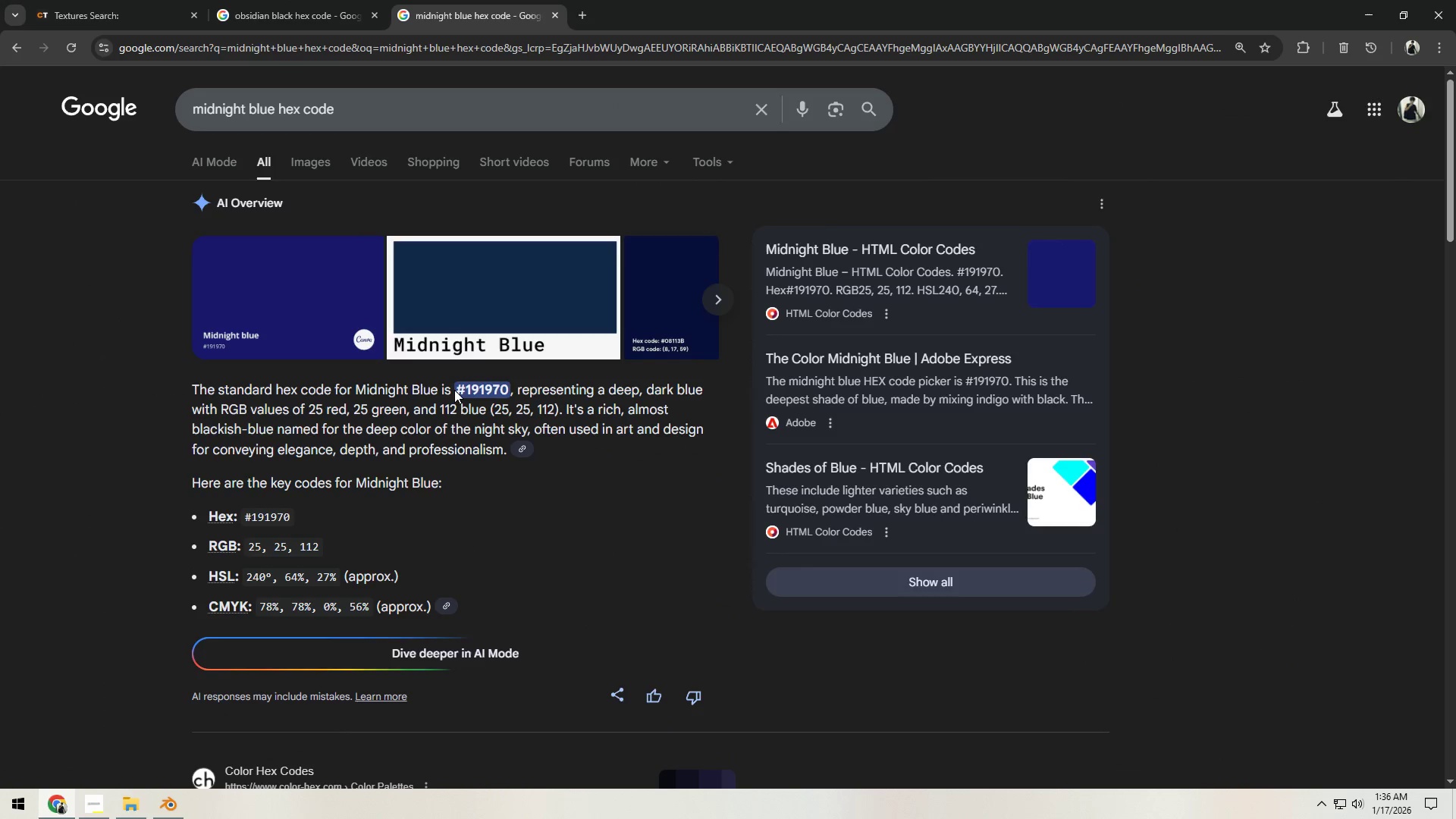 
left_click_drag(start_coordinate=[454, 390], to_coordinate=[507, 387])
 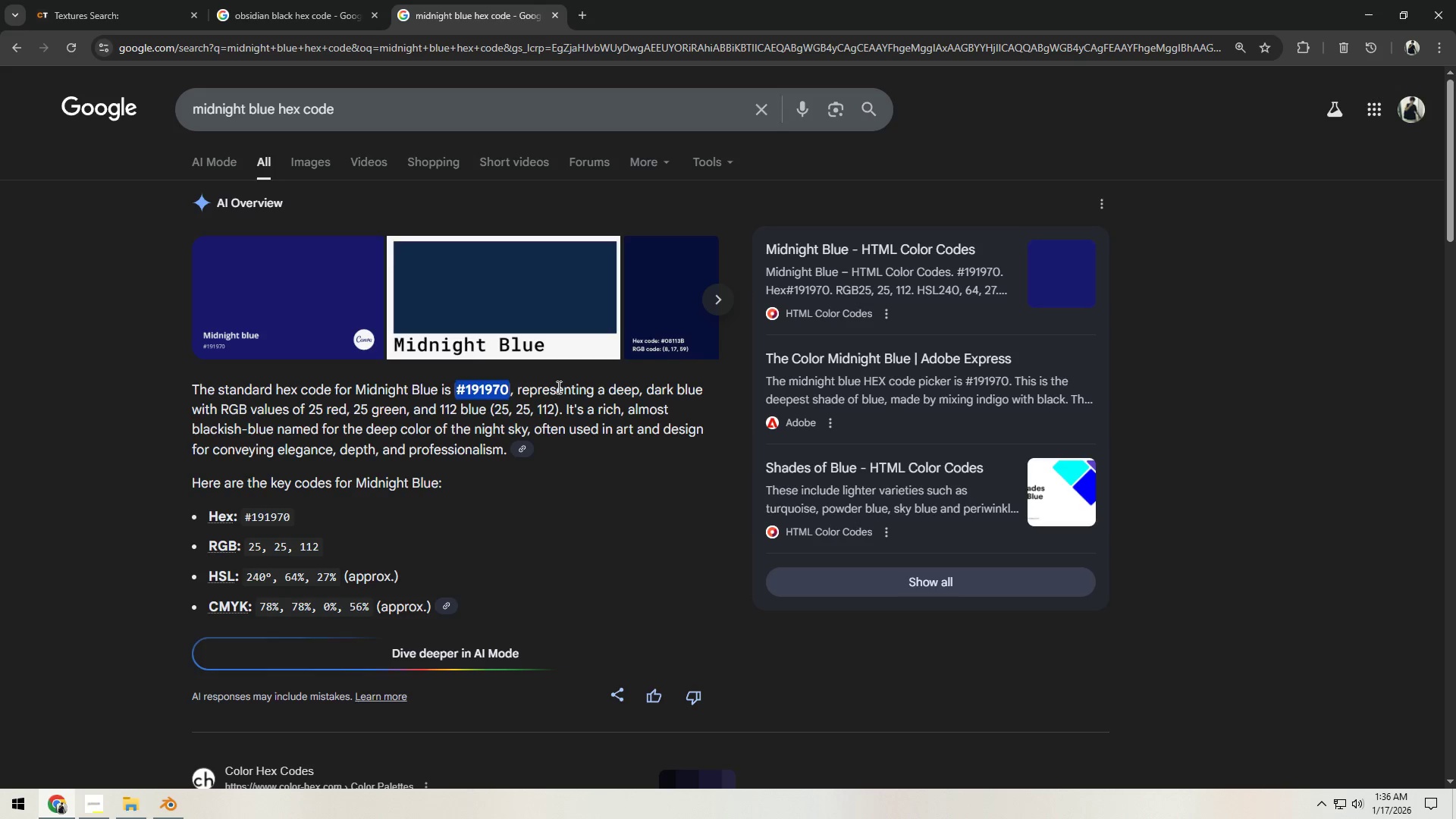 
key(Control+C)
 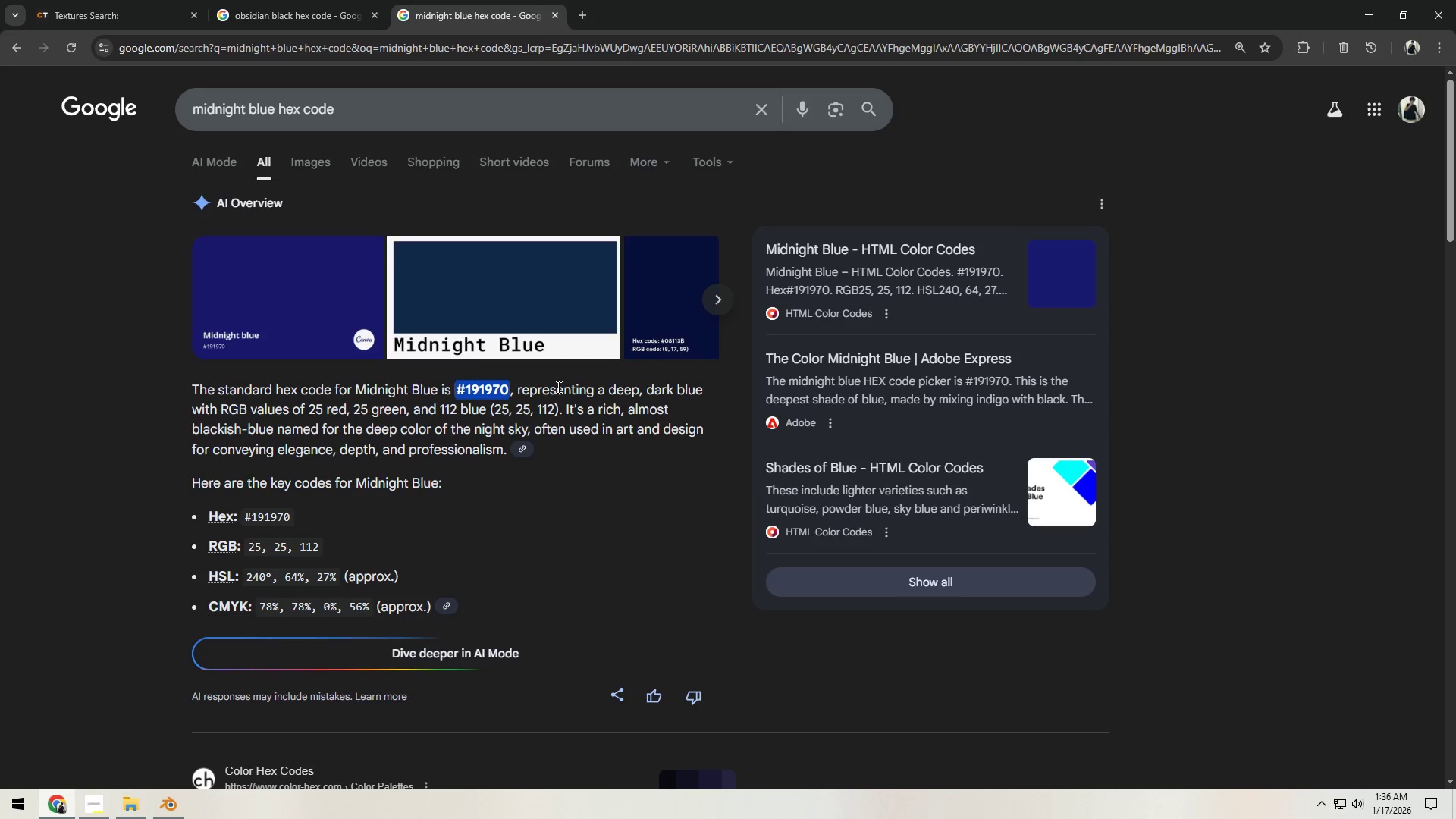 
key(Alt+AltLeft)
 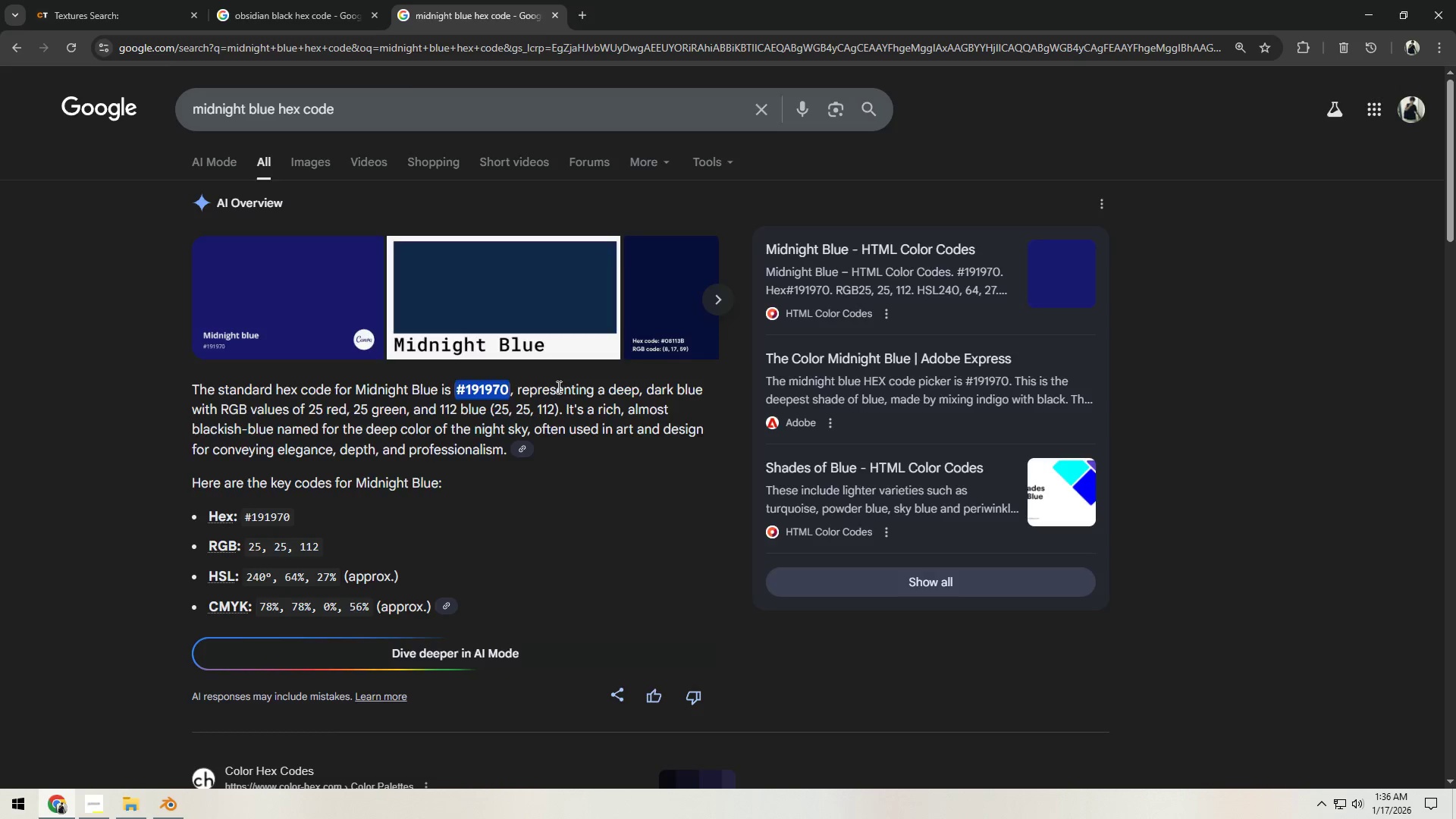 
key(Alt+Tab)
 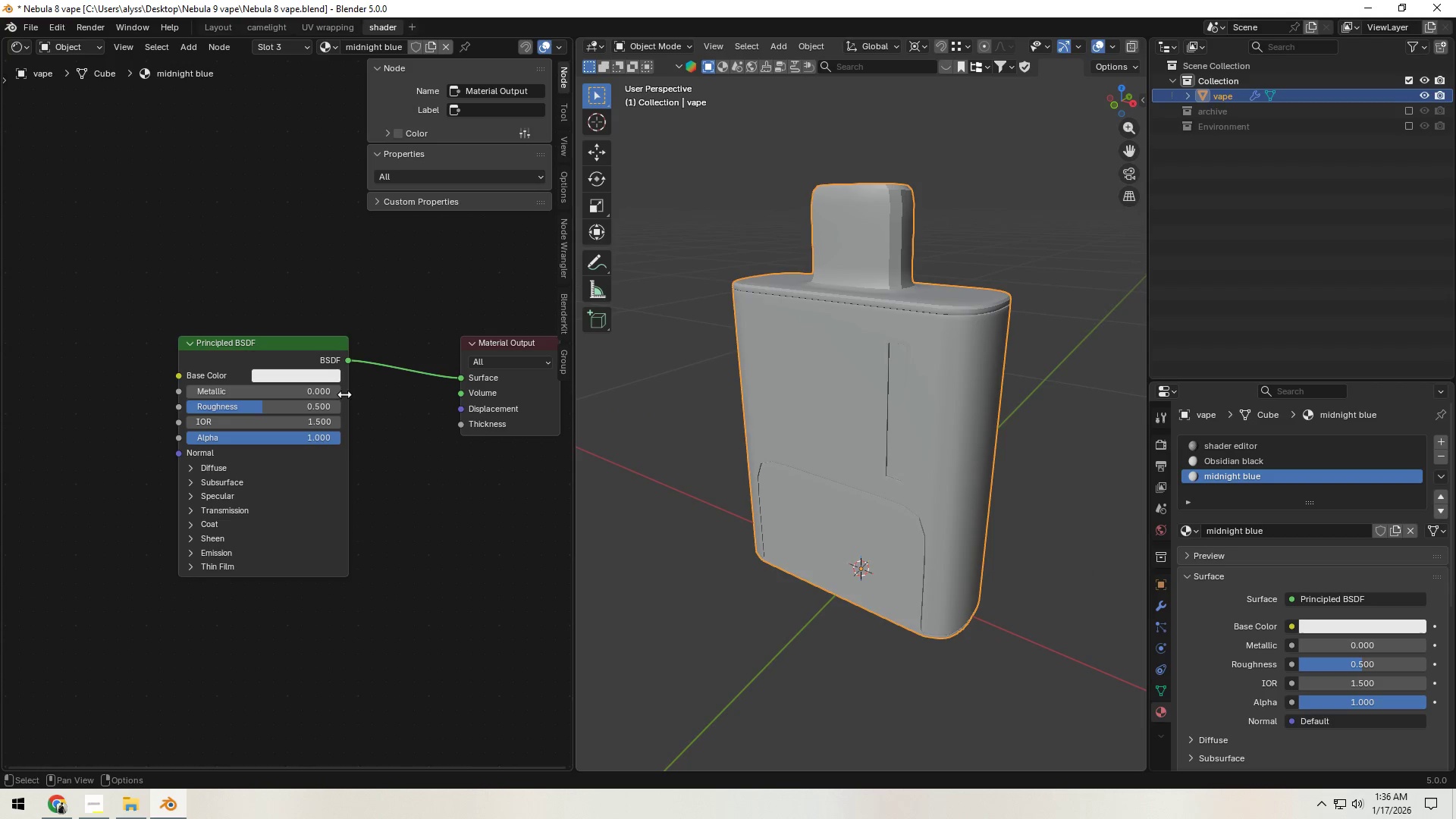 
left_click([303, 377])
 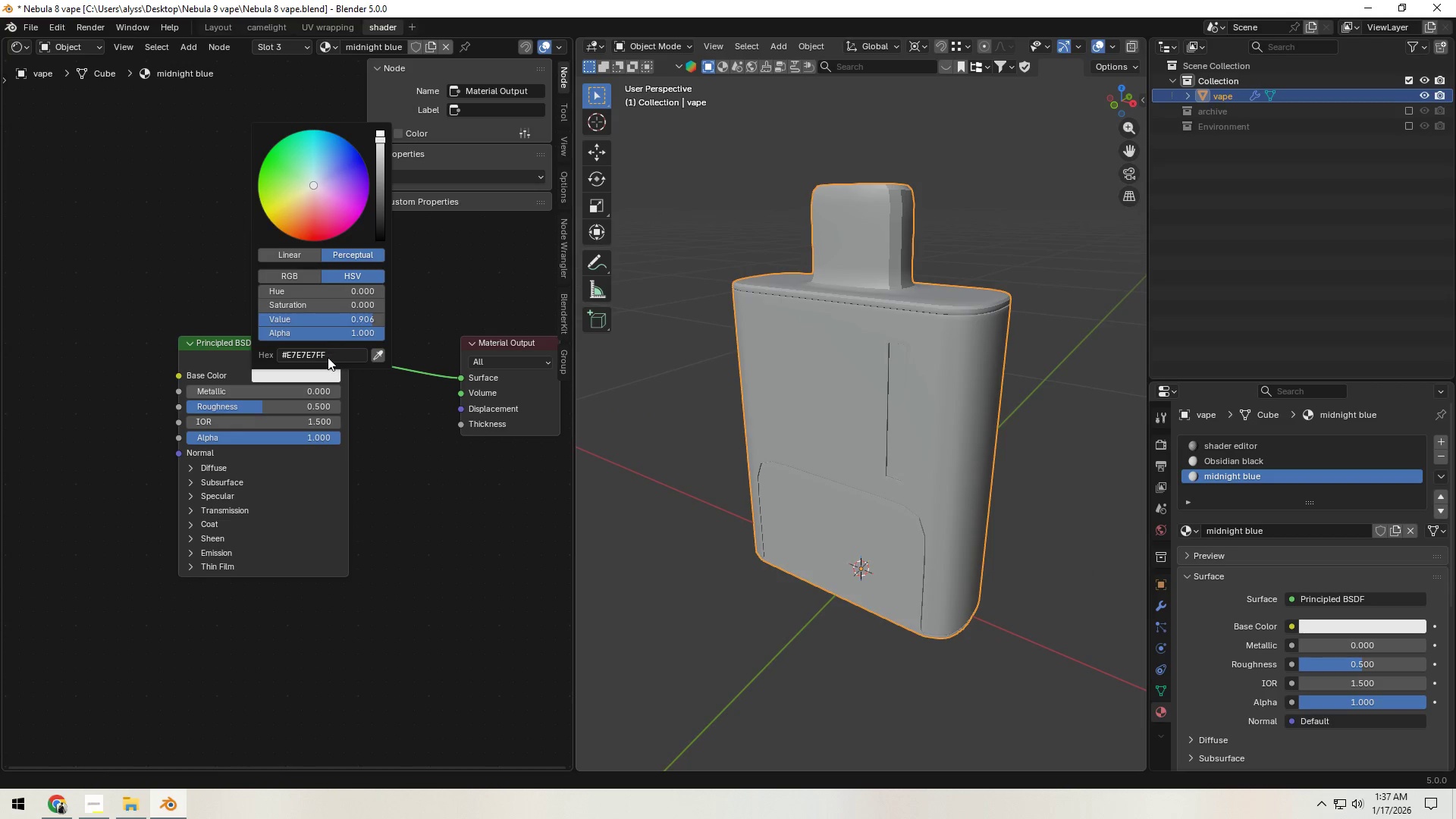 
left_click([328, 357])
 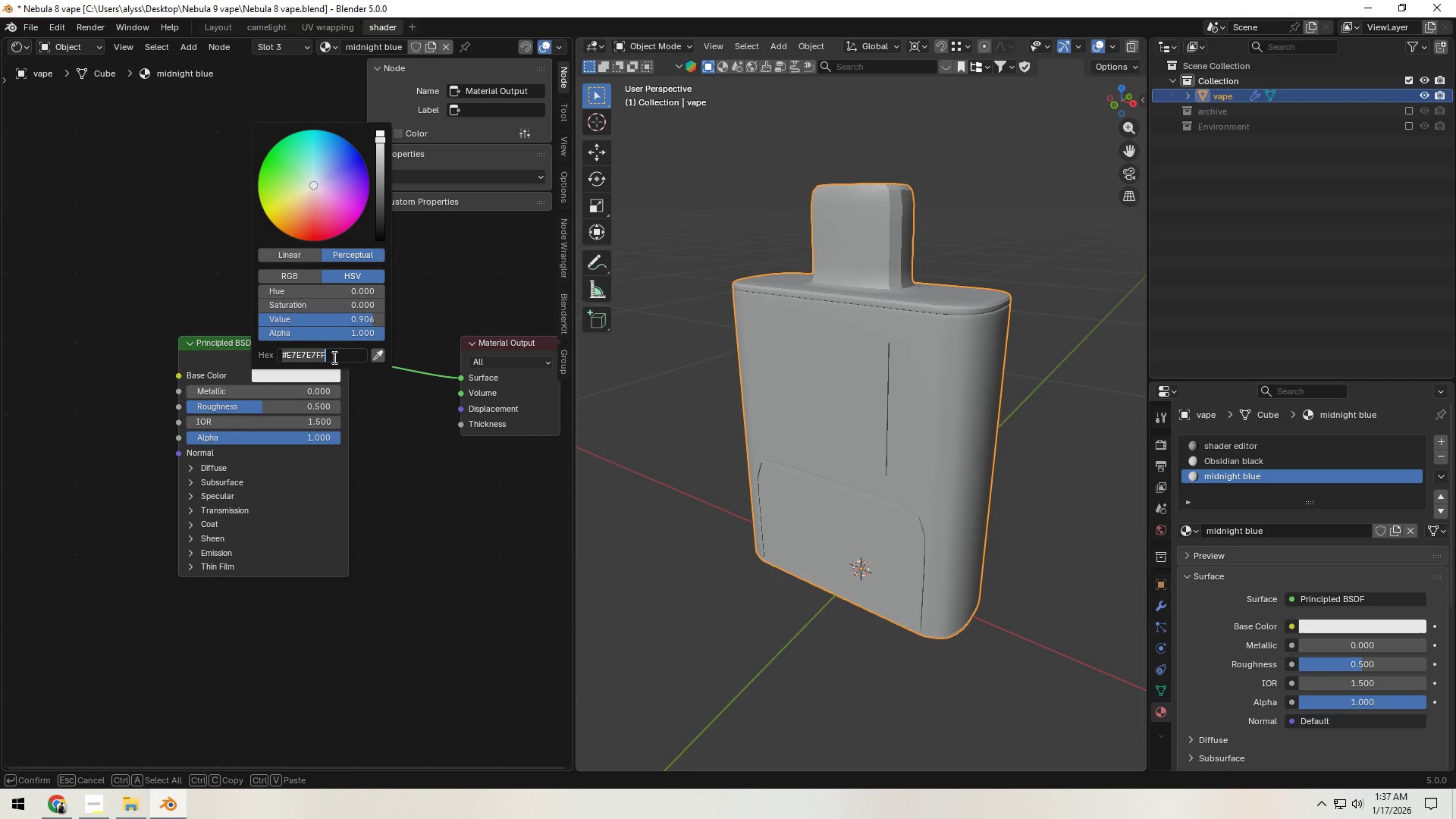 
key(Control+V)
 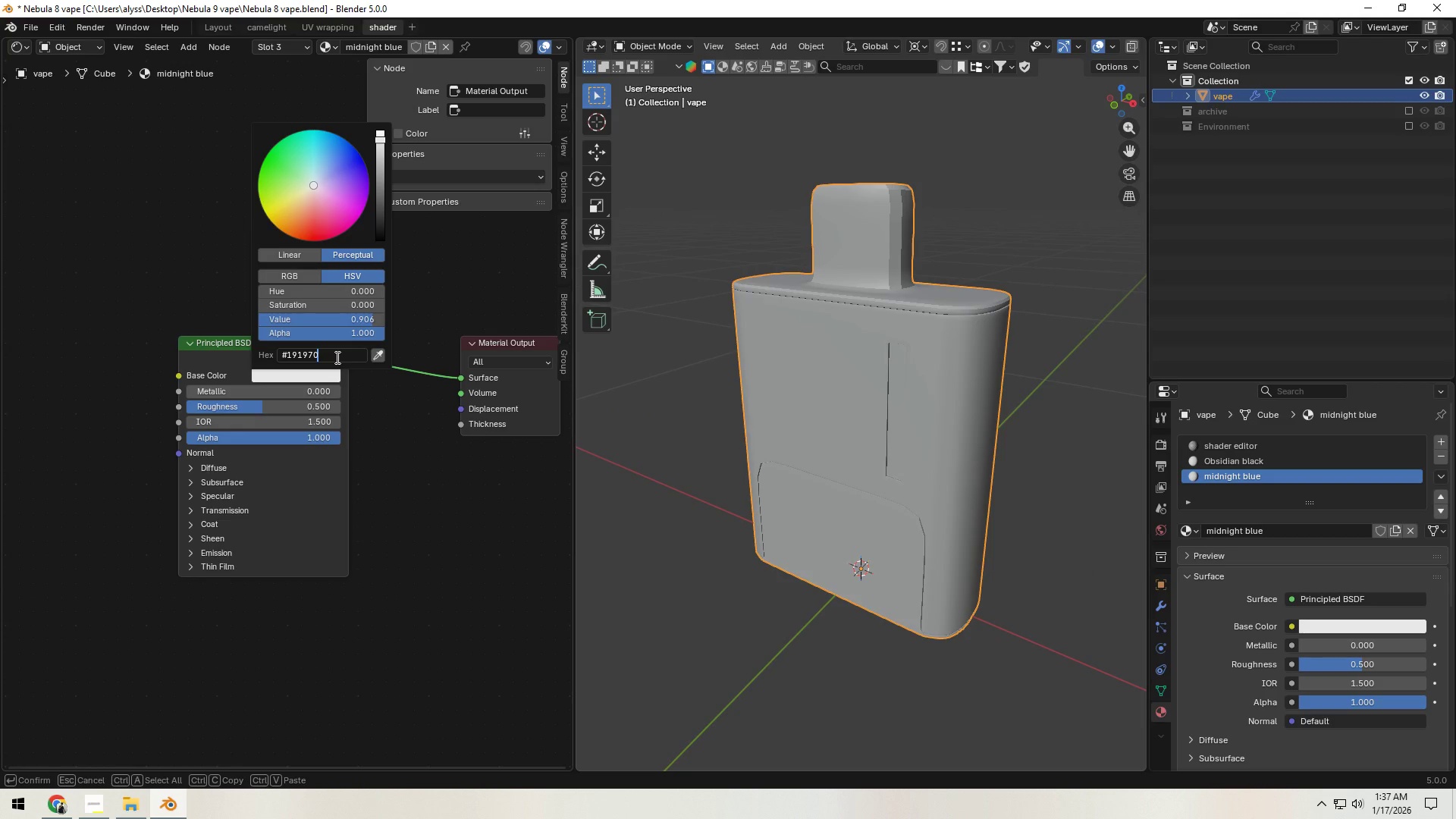 
key(NumpadEnter)
 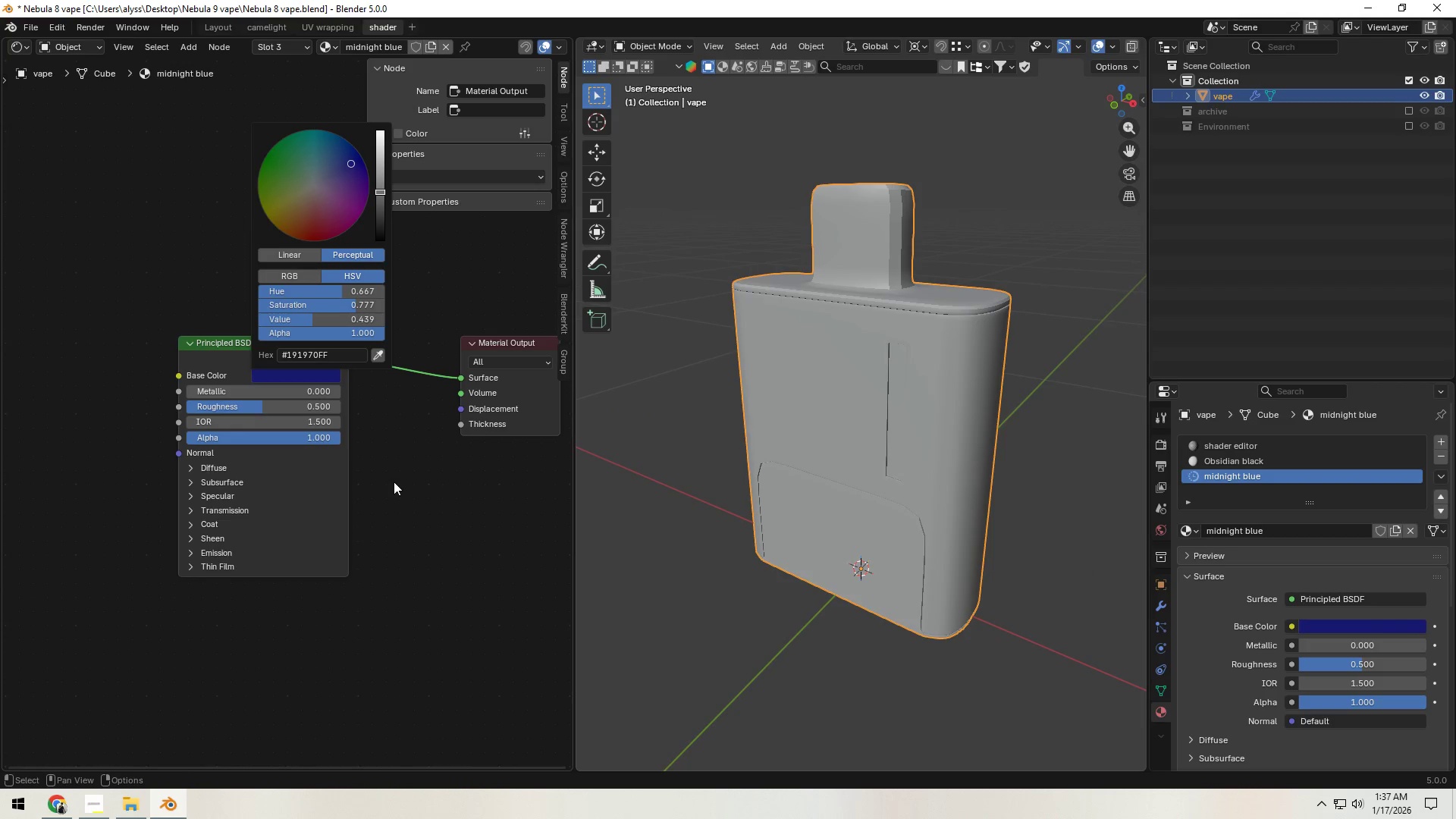 
left_click([431, 515])
 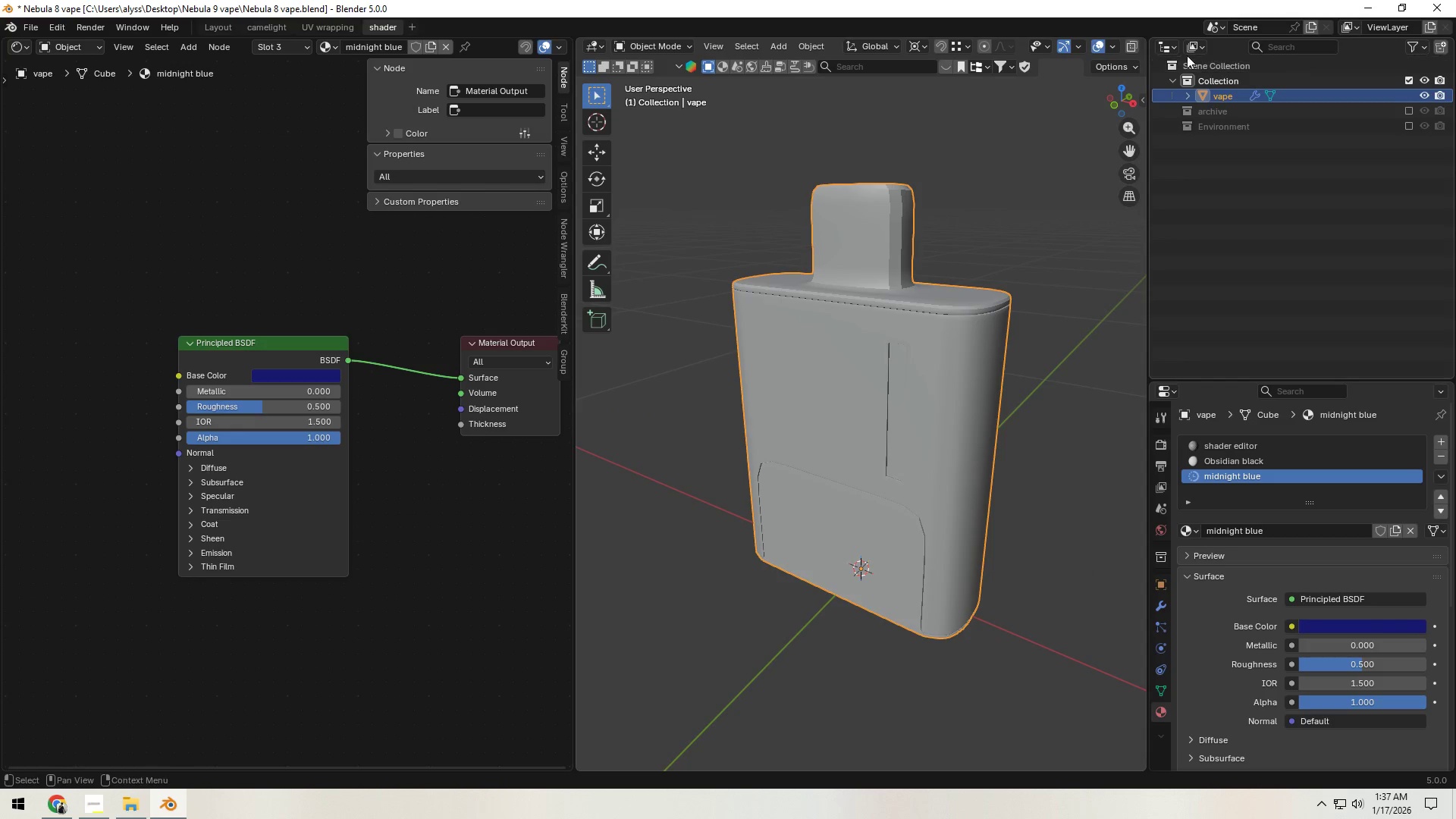 
scroll: coordinate [1088, 51], scroll_direction: down, amount: 5.0
 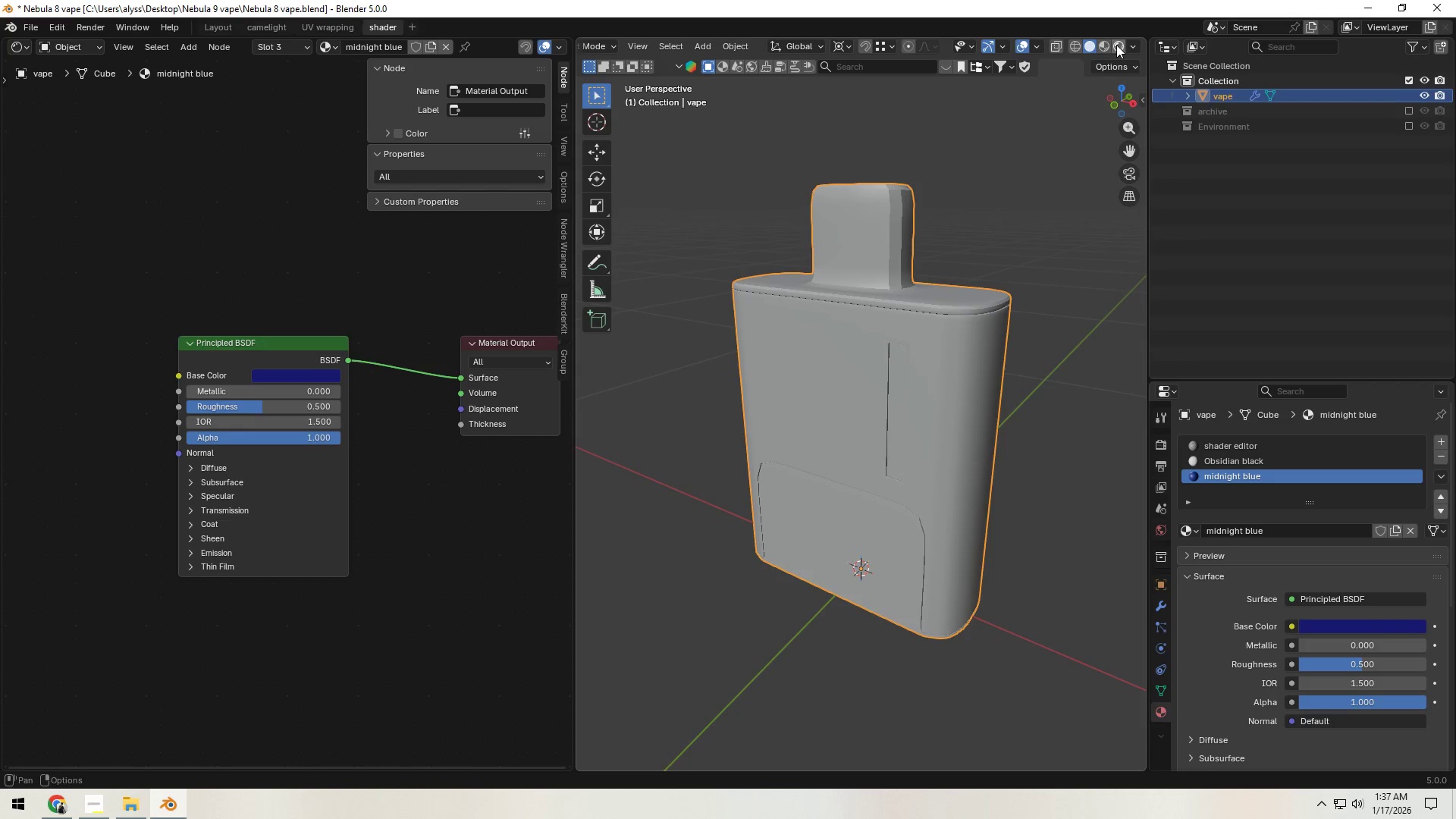 
left_click([1117, 45])
 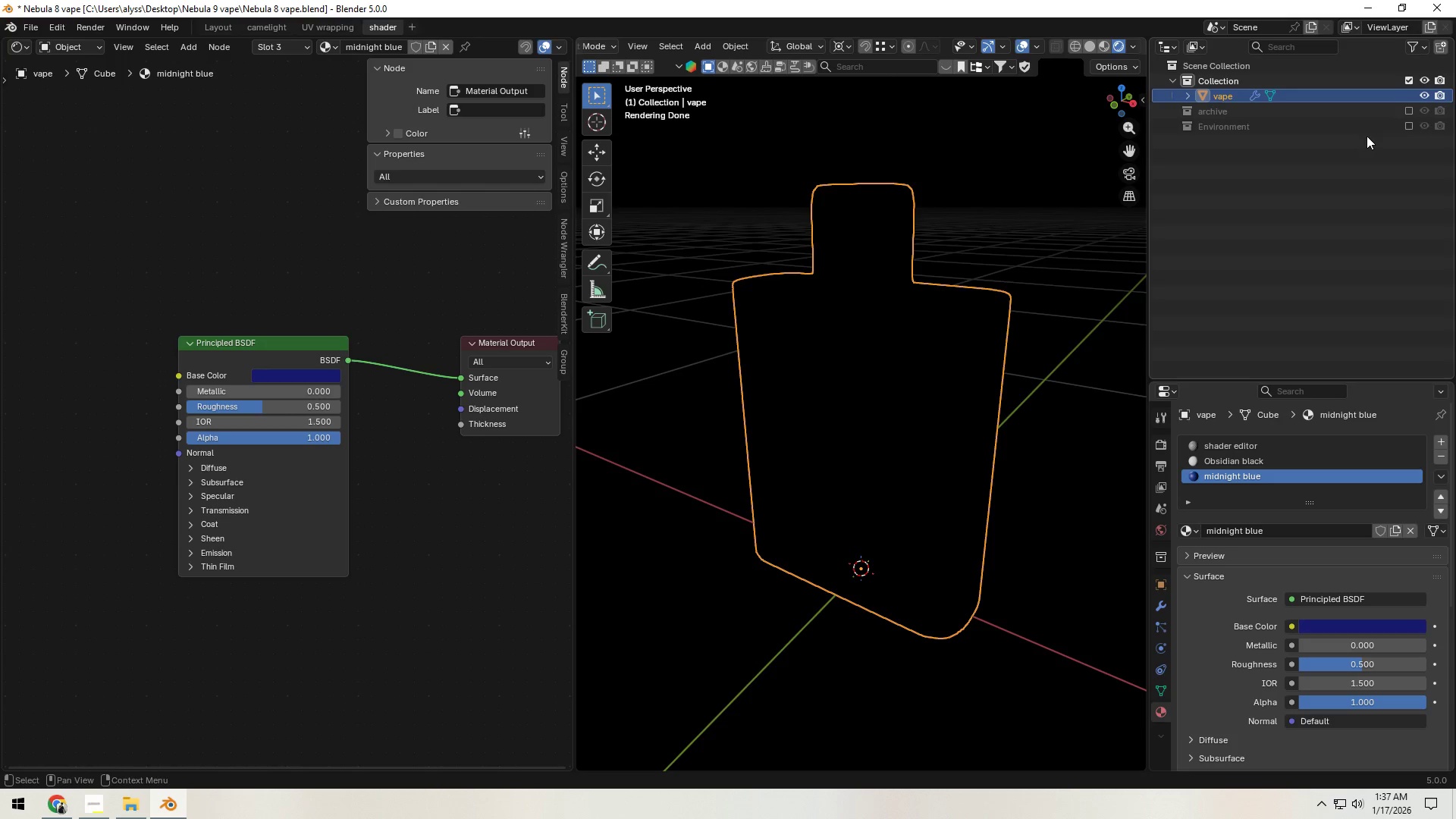 
left_click([1409, 124])
 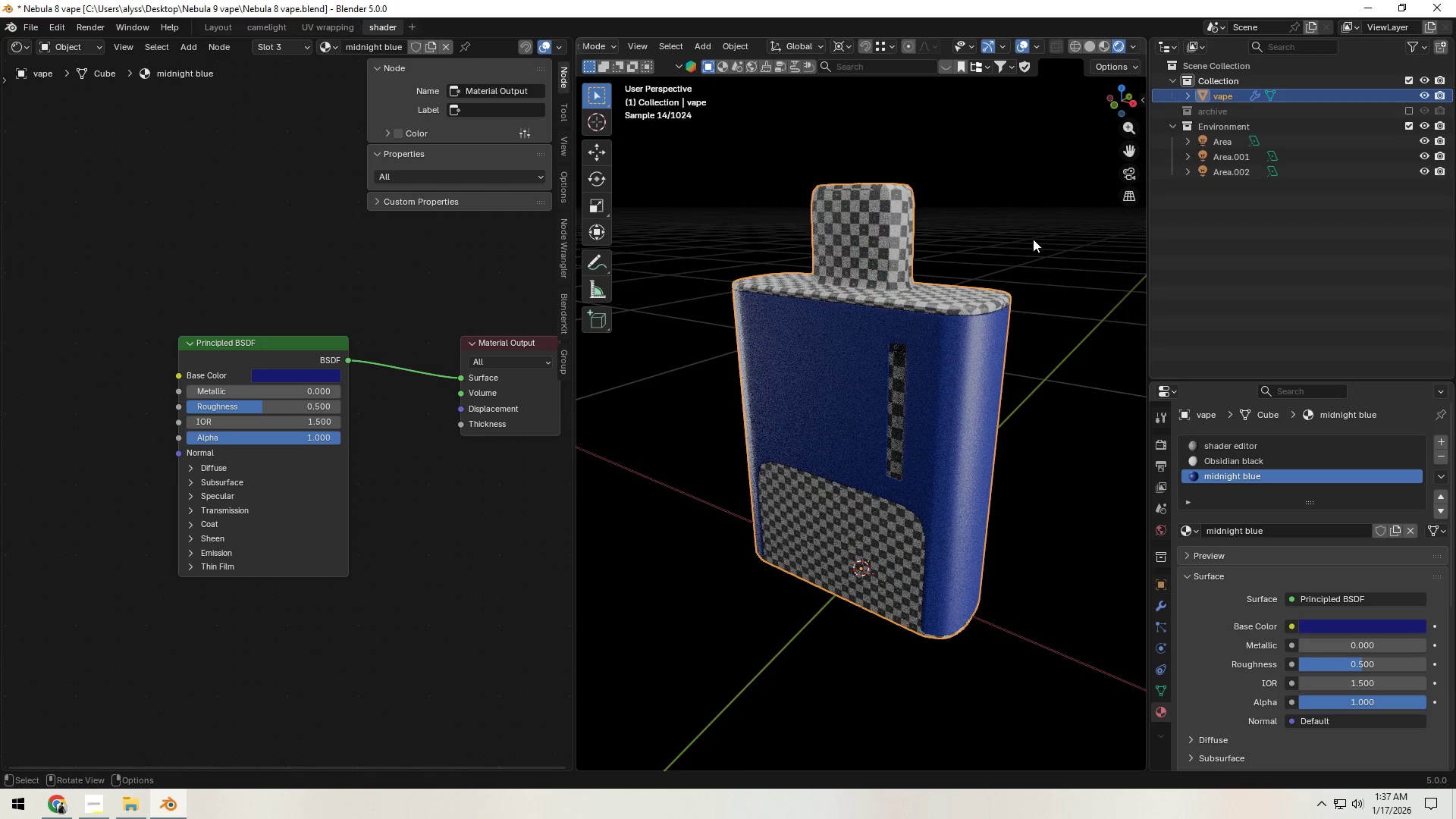 
left_click([1034, 238])
 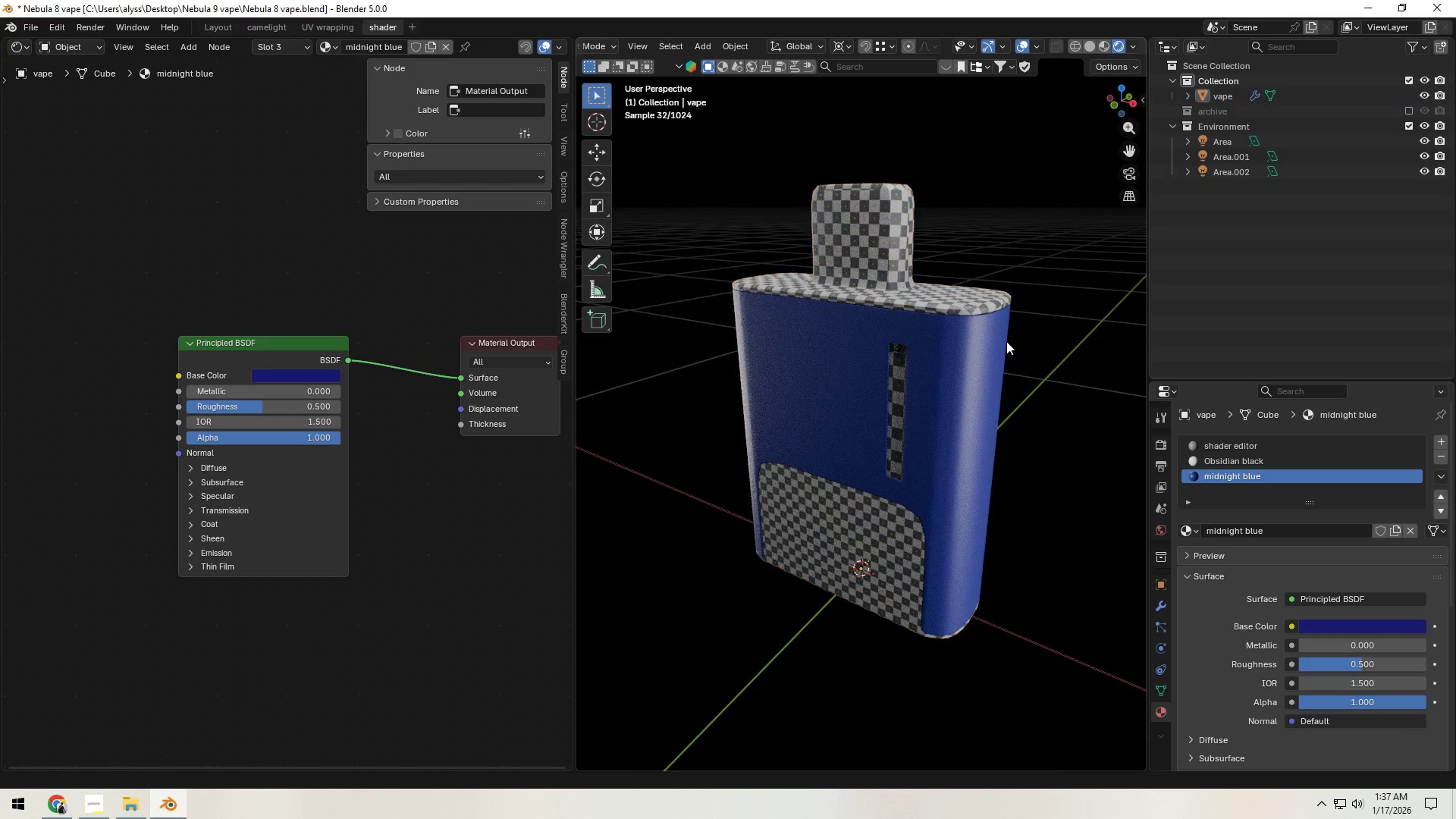 
scroll: coordinate [1006, 342], scroll_direction: down, amount: 2.0
 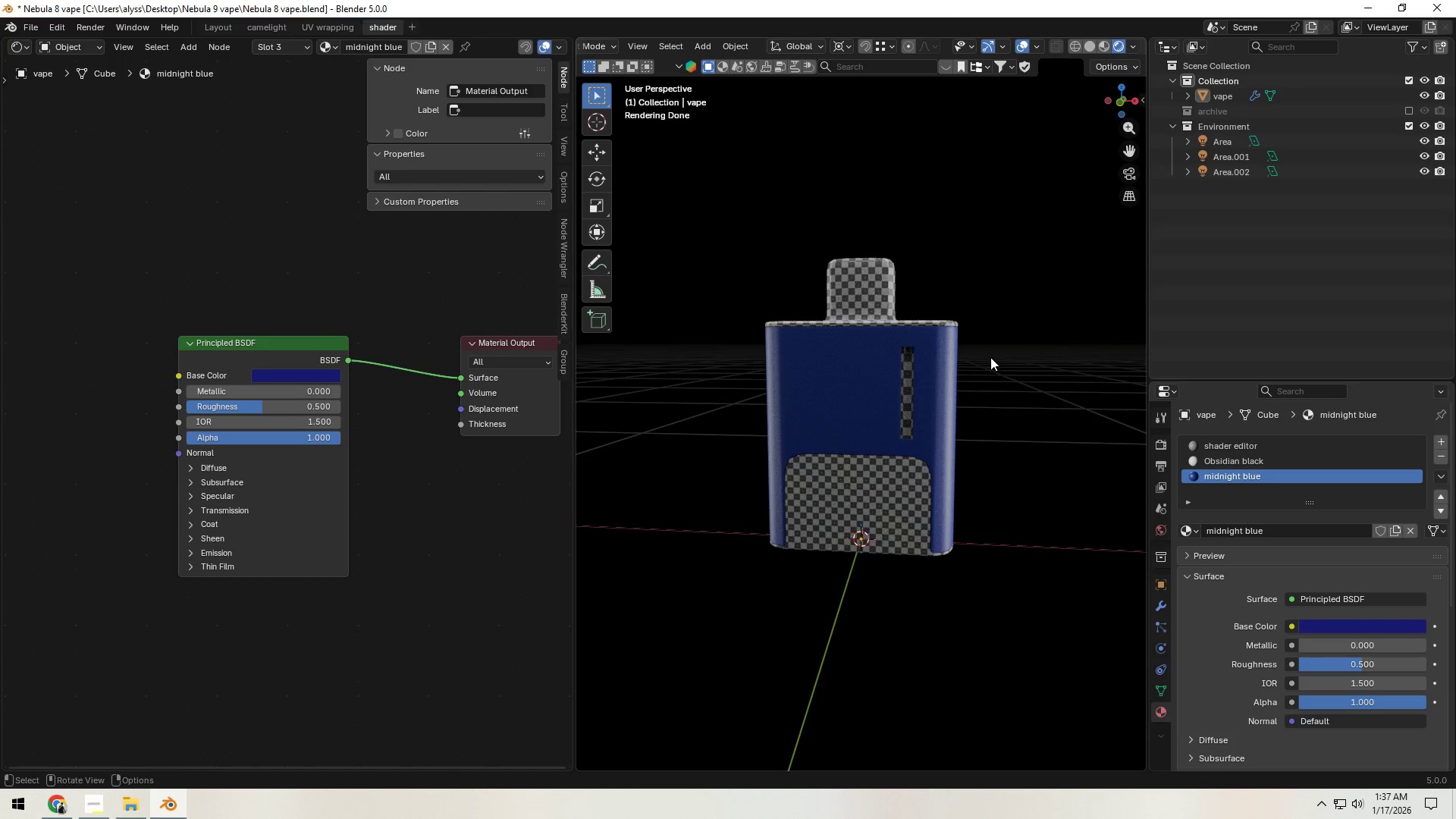 
wait(11.89)
 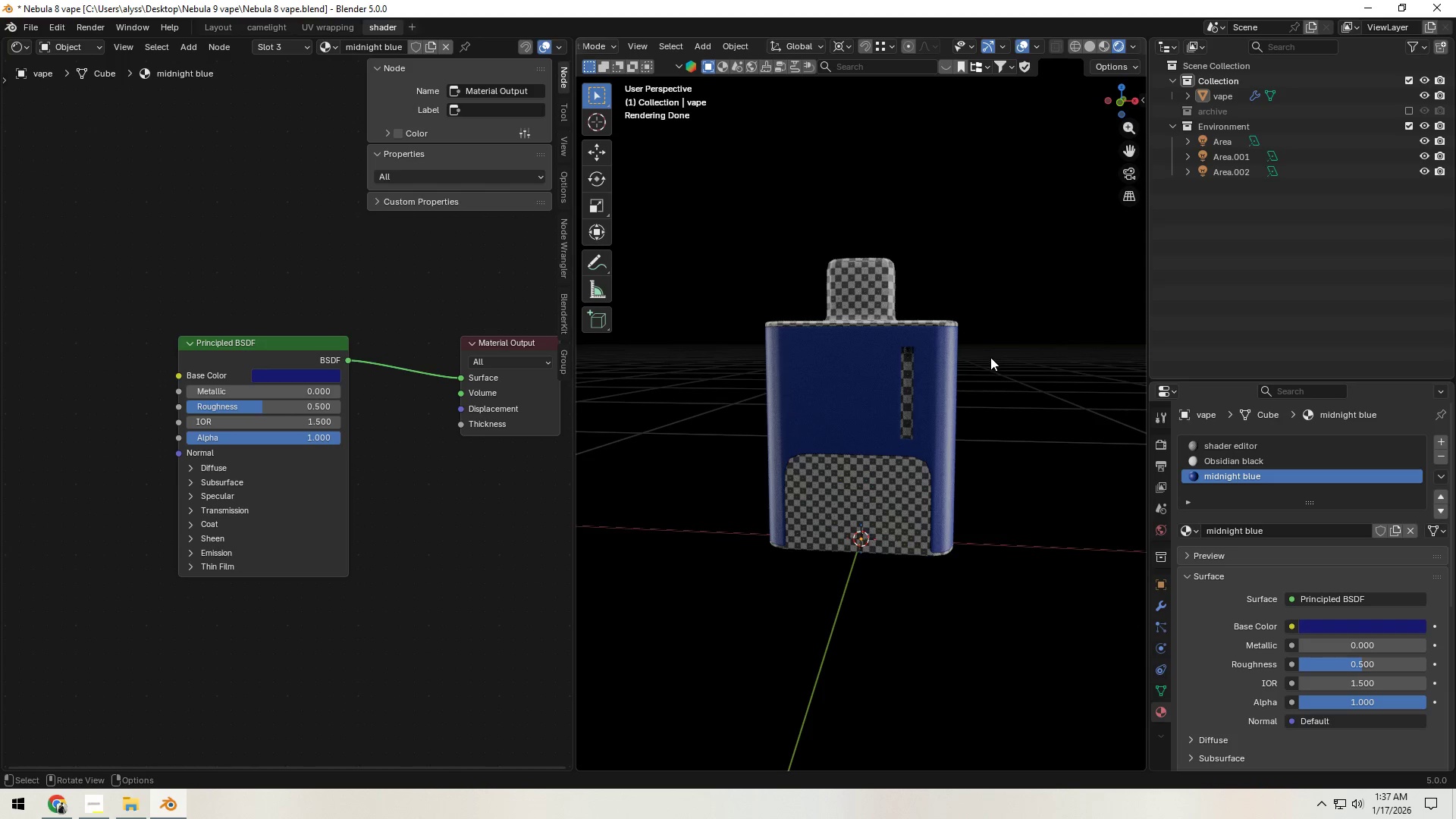 
left_click([259, 407])
 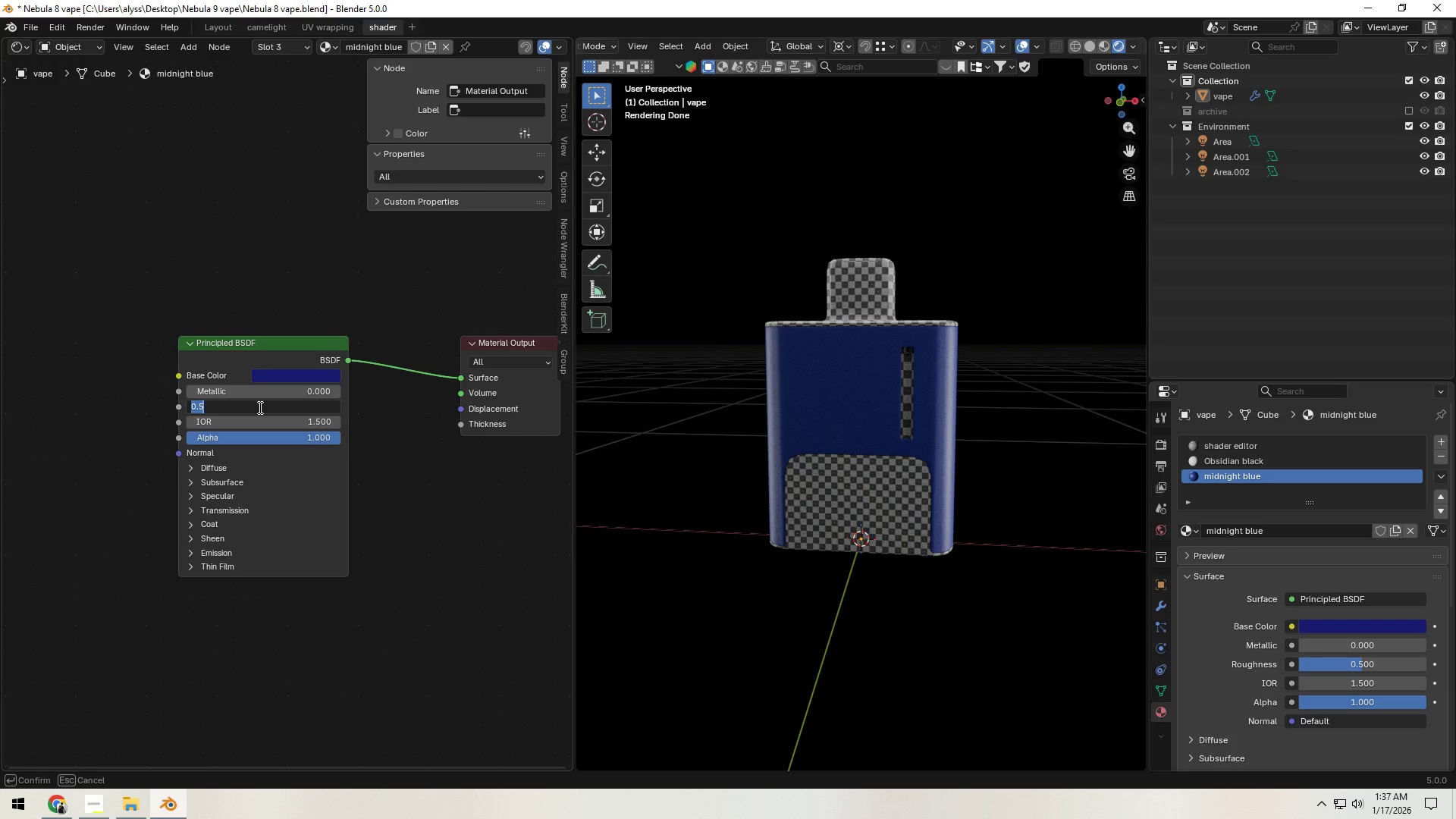 
key(NumpadDecimal)
 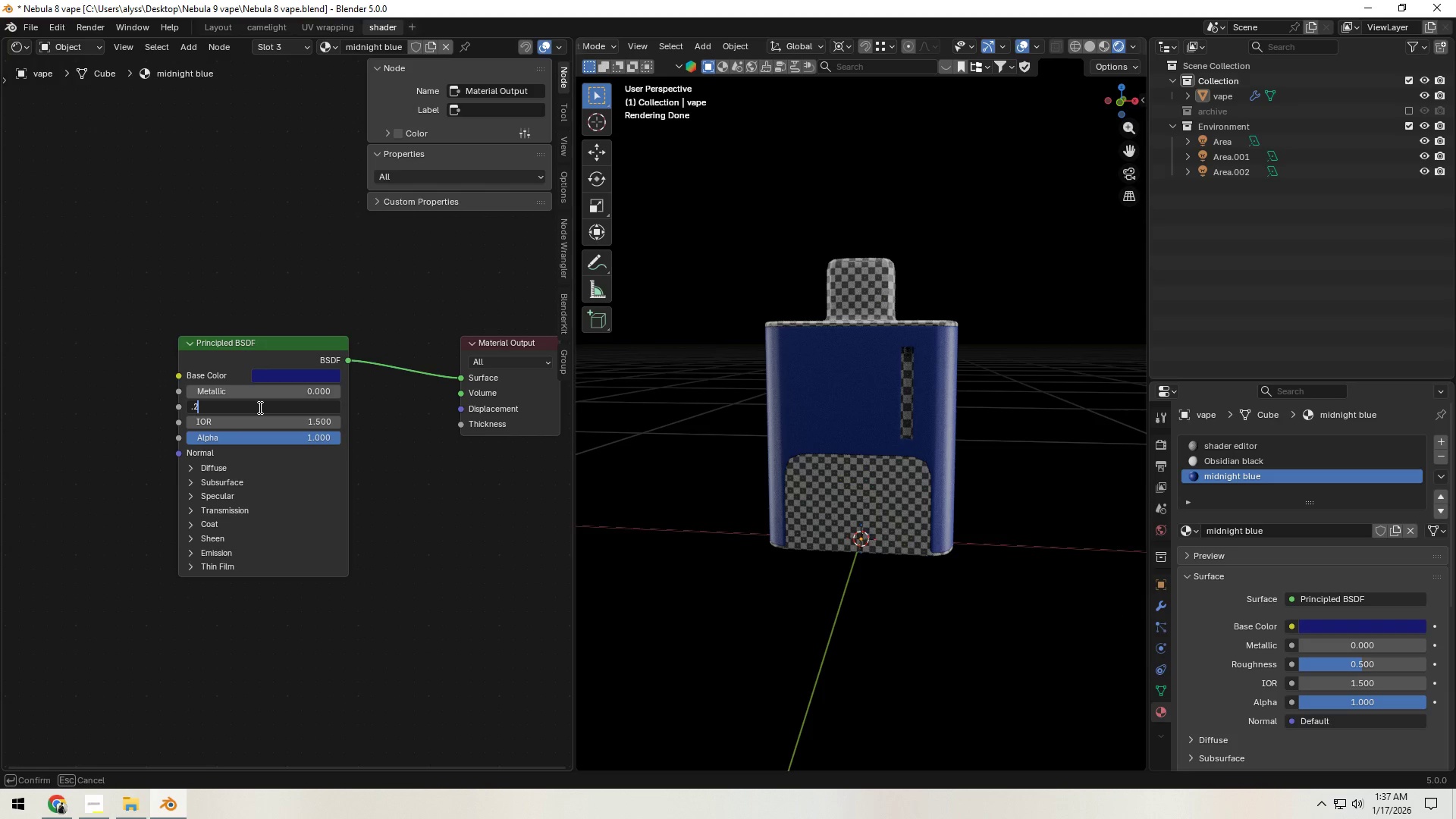 
key(Numpad2)
 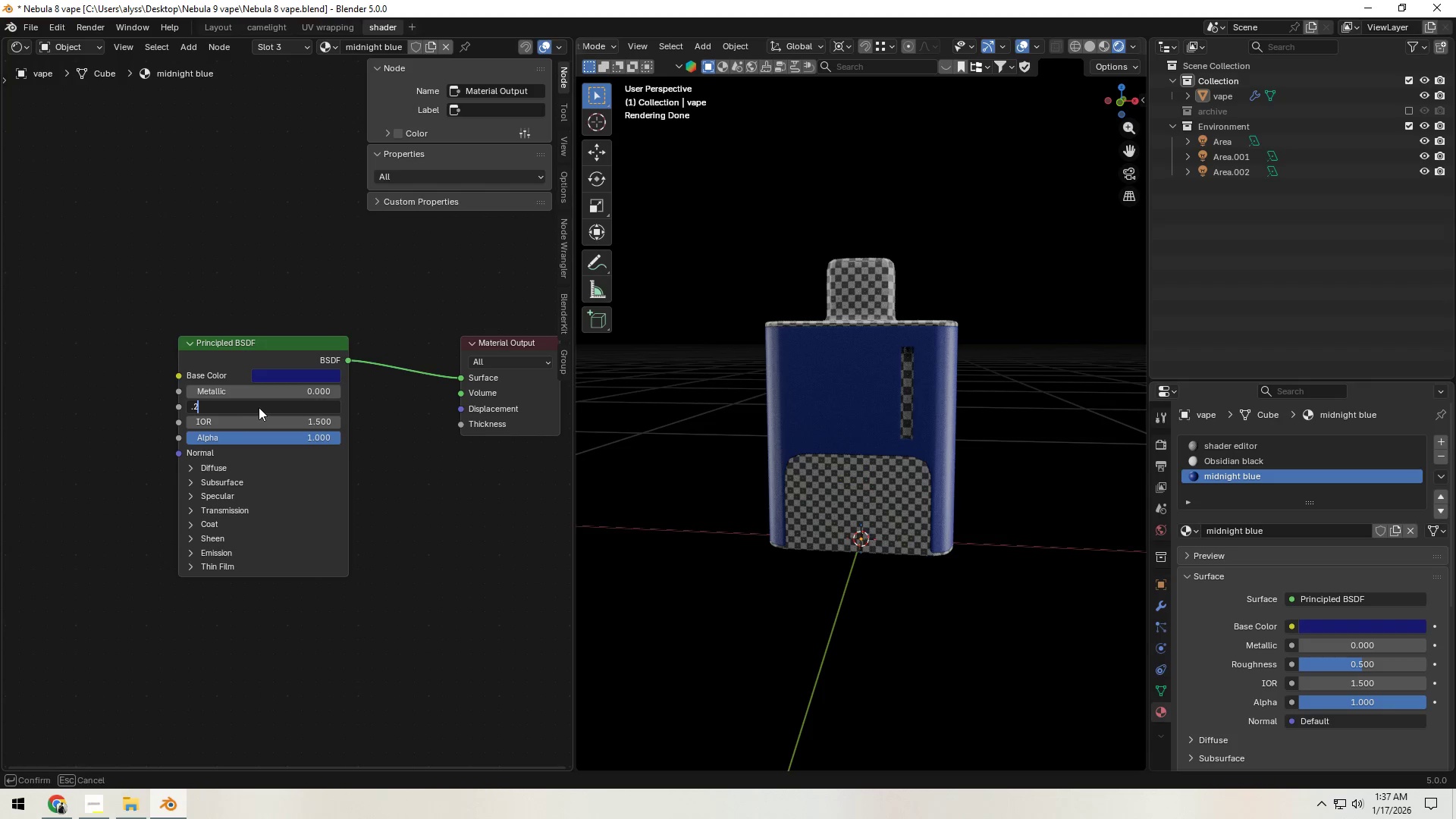 
key(NumpadEnter)
 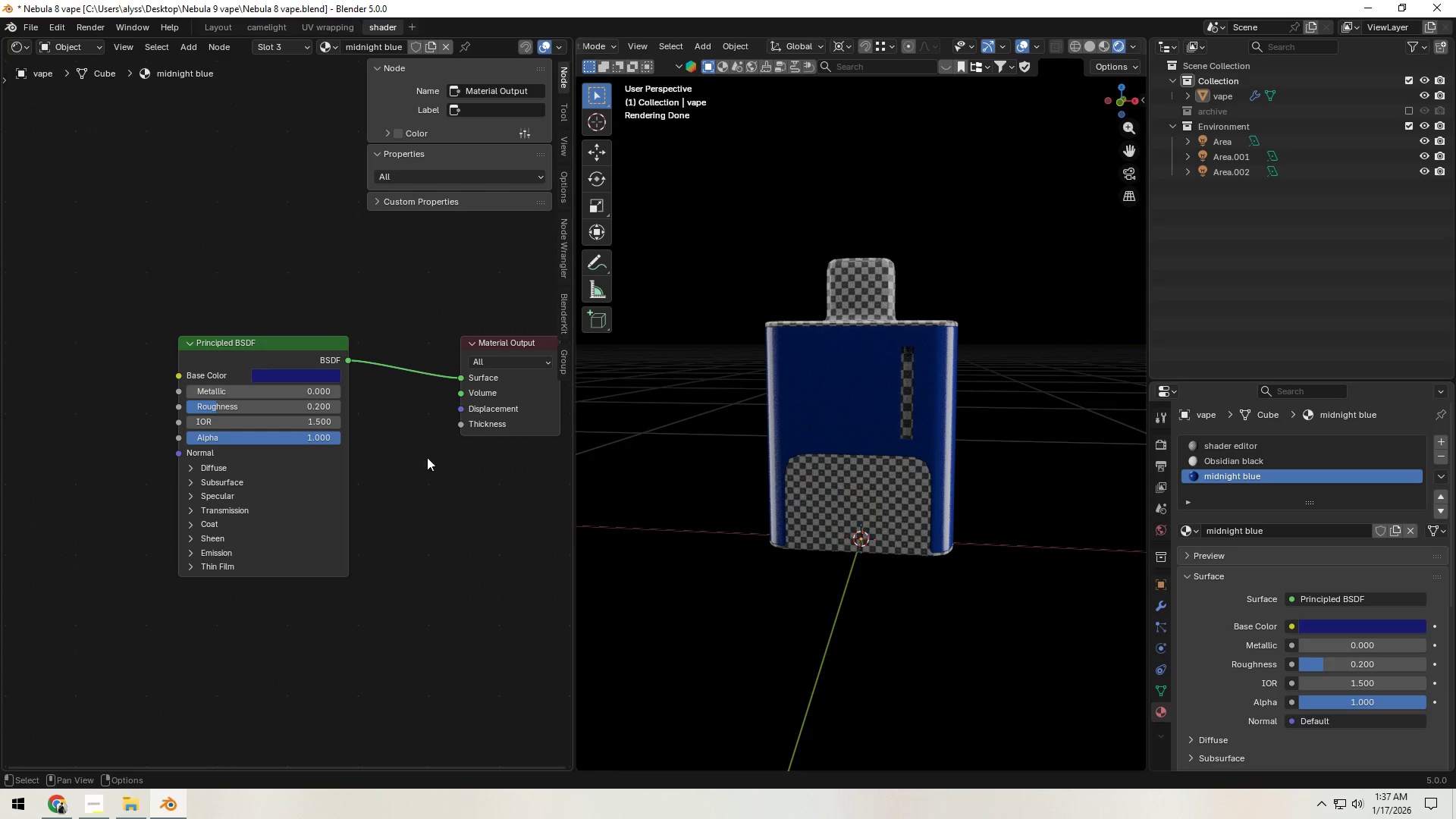 
wait(5.31)
 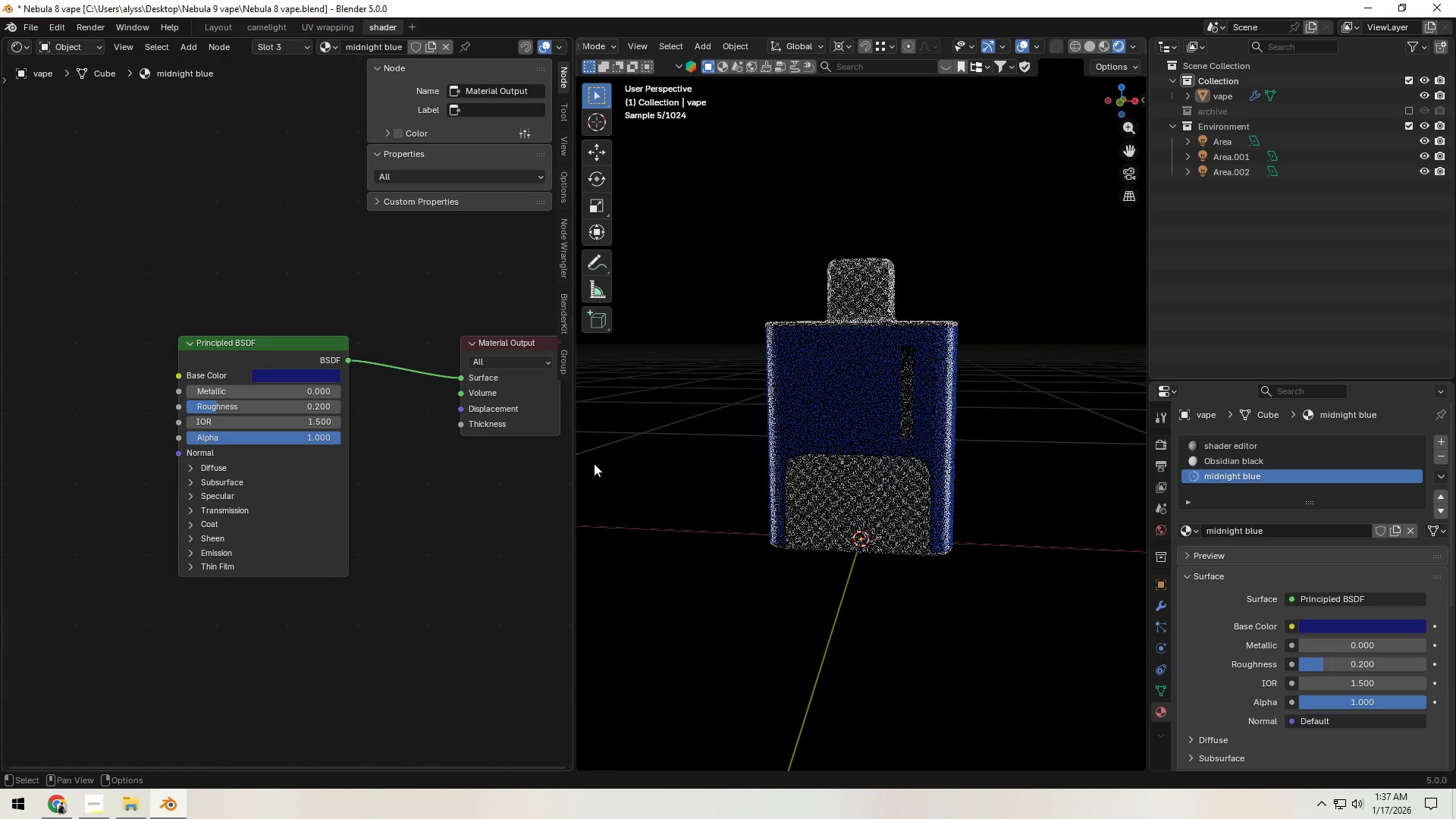 
left_click([256, 397])
 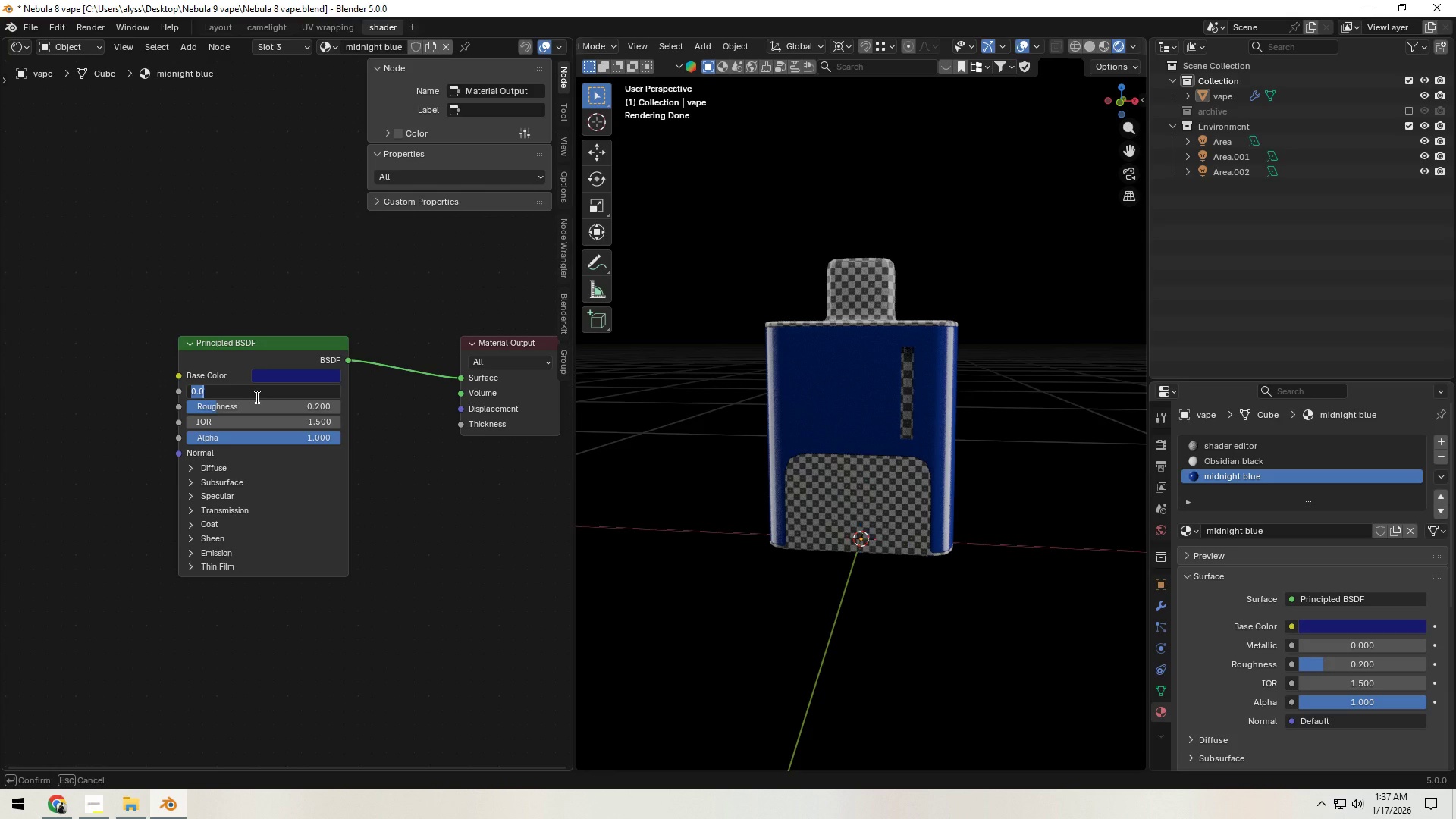 
key(NumpadDecimal)
 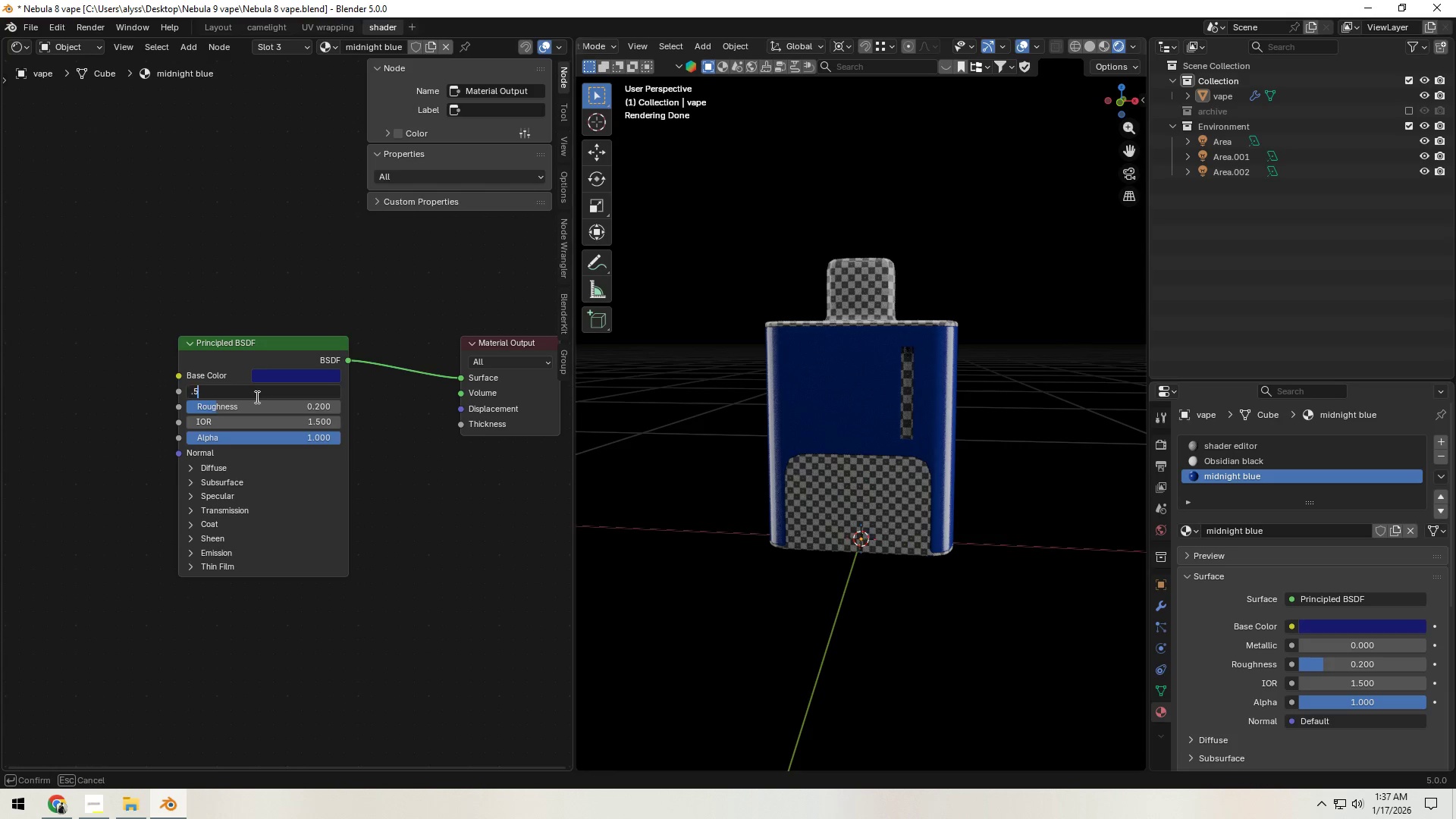 
key(Numpad5)
 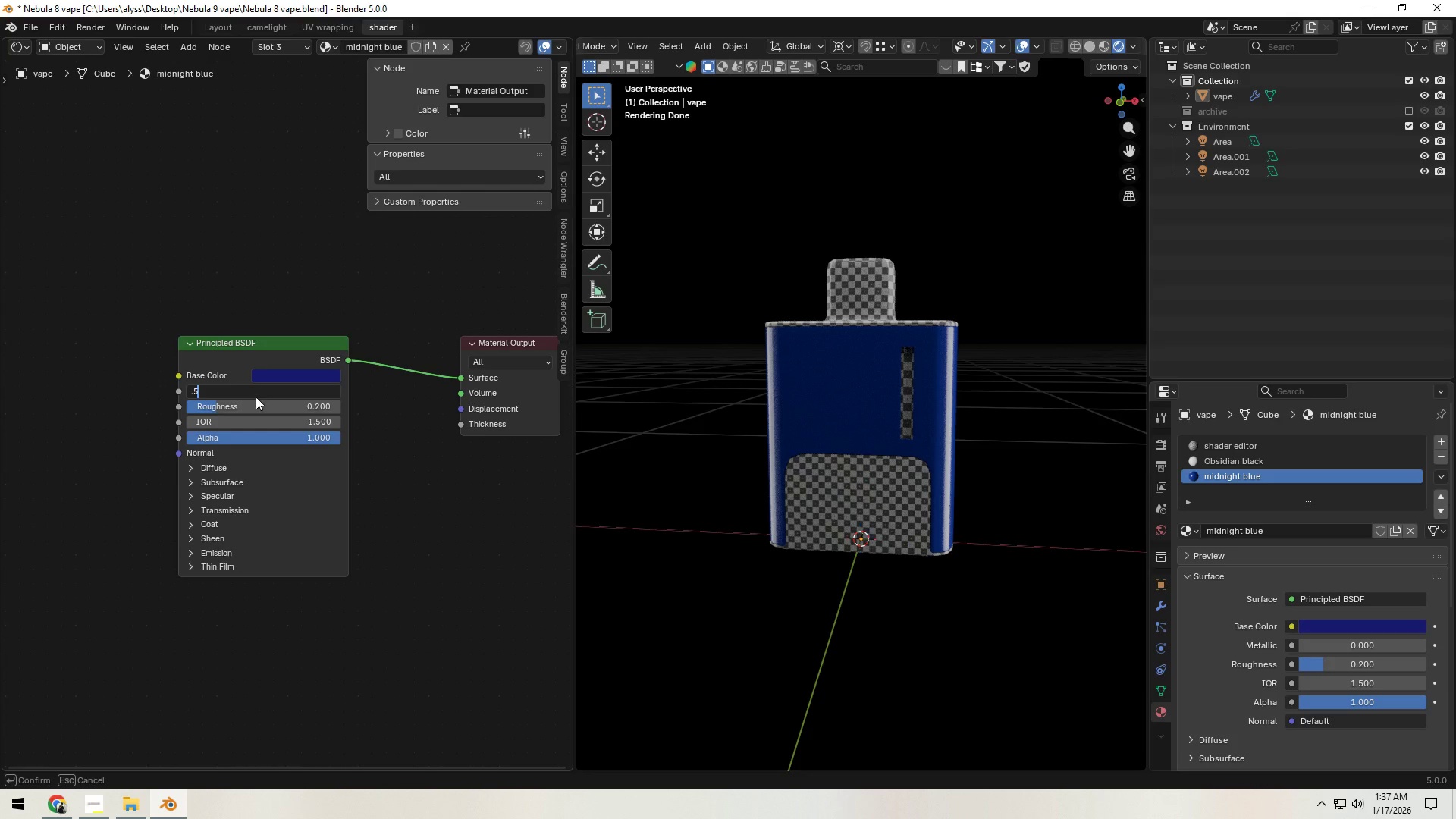 
key(NumpadEnter)
 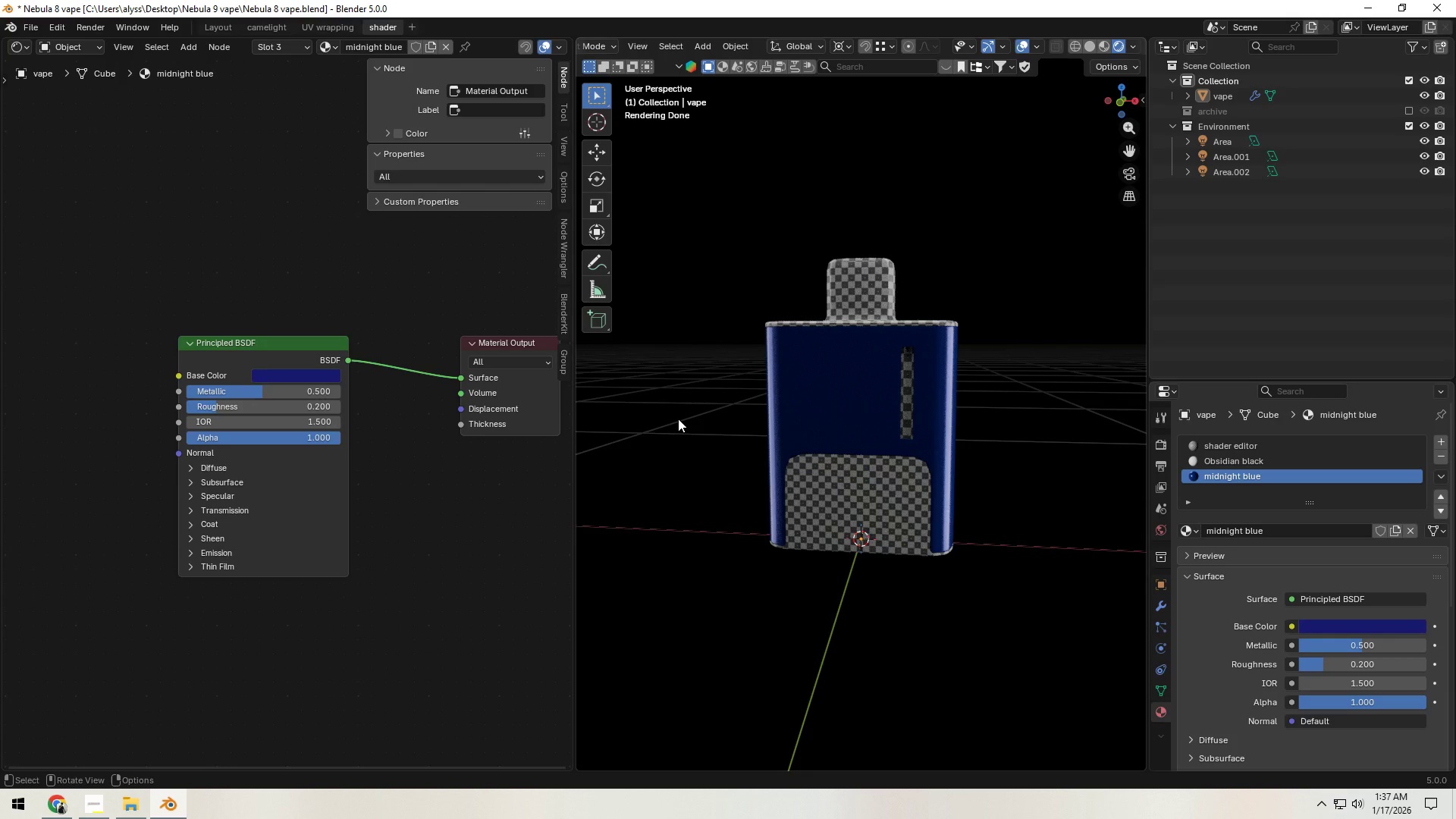 
left_click([678, 419])
 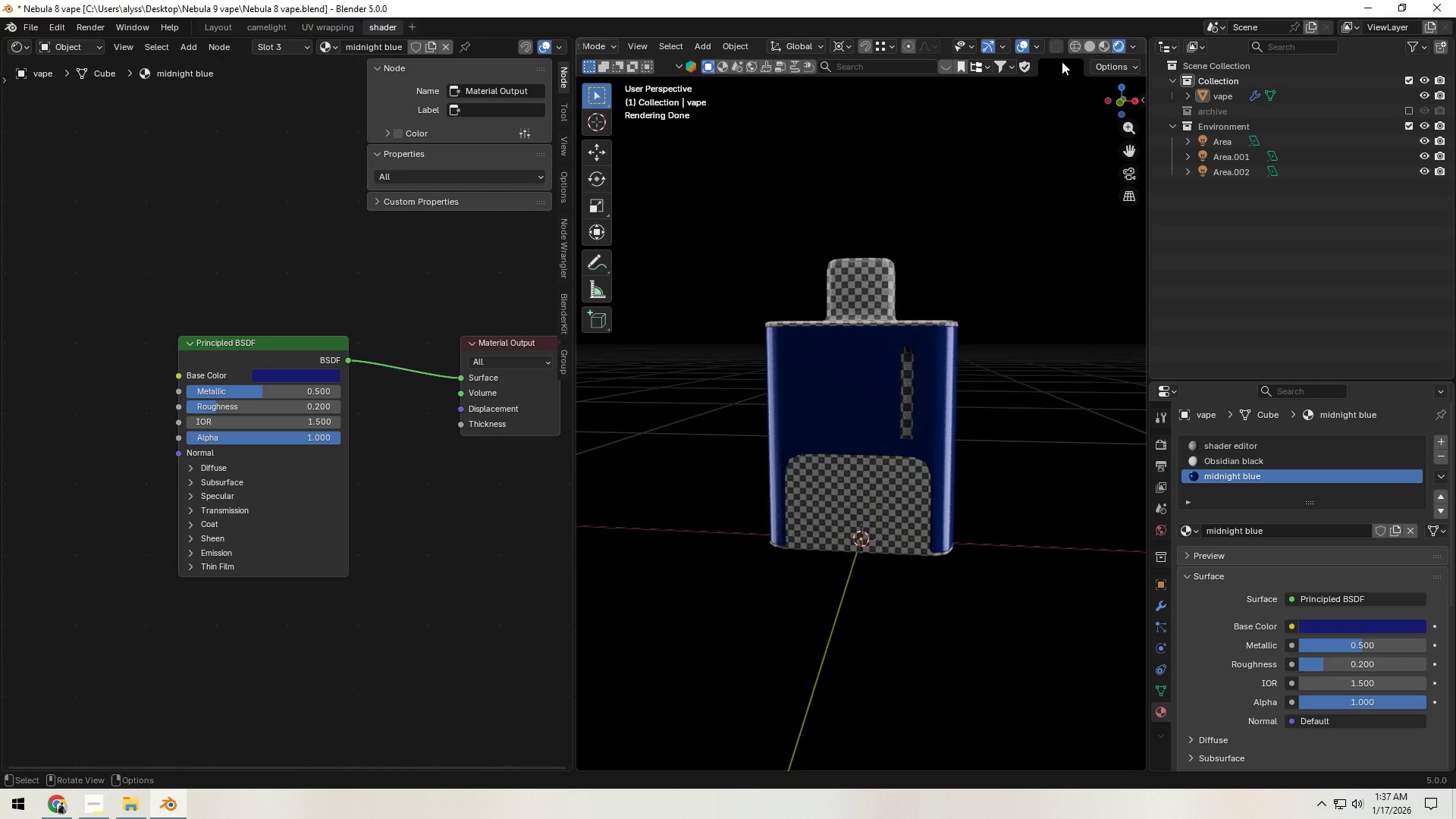 
left_click([1087, 47])
 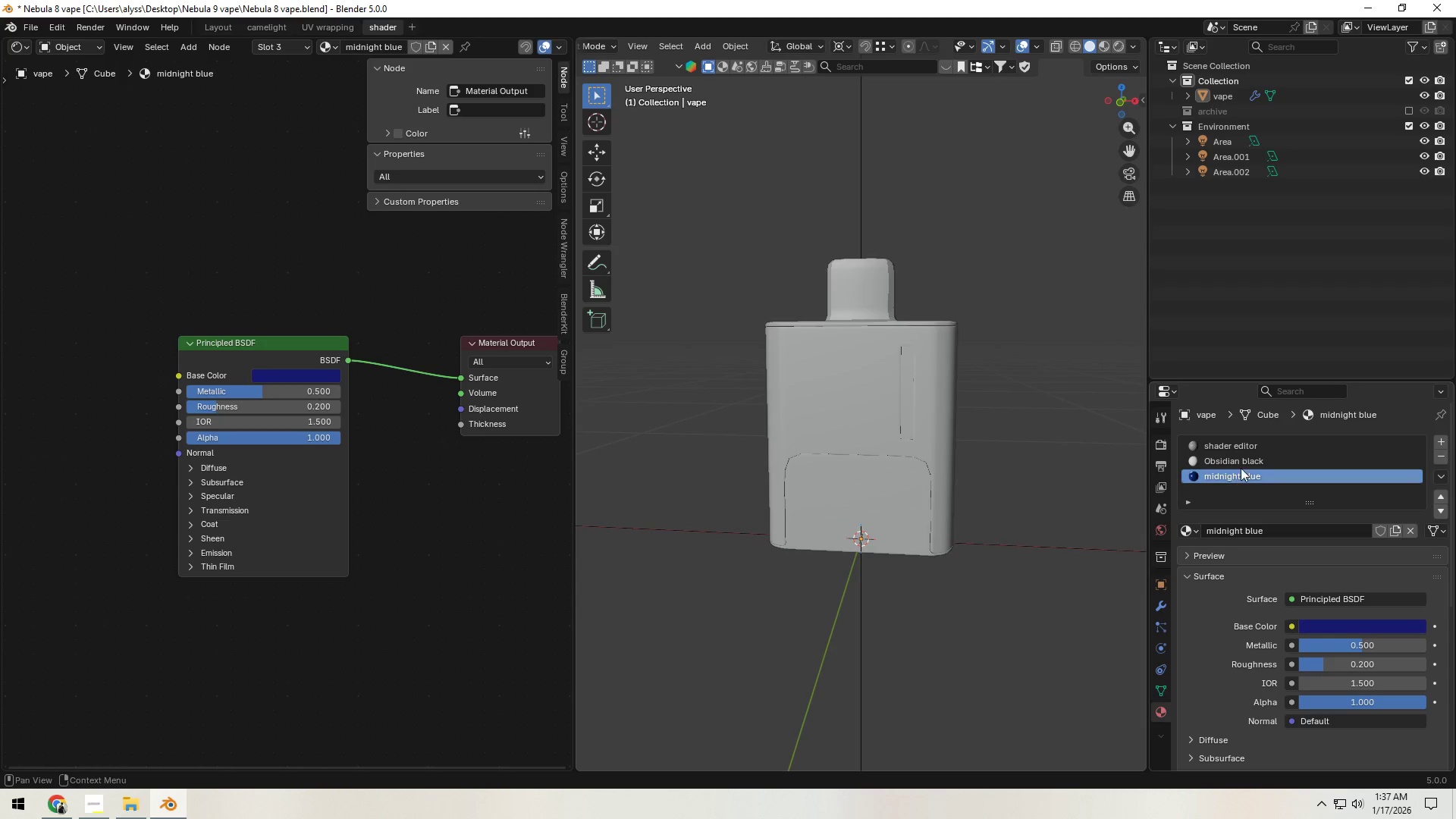 
left_click([1241, 464])
 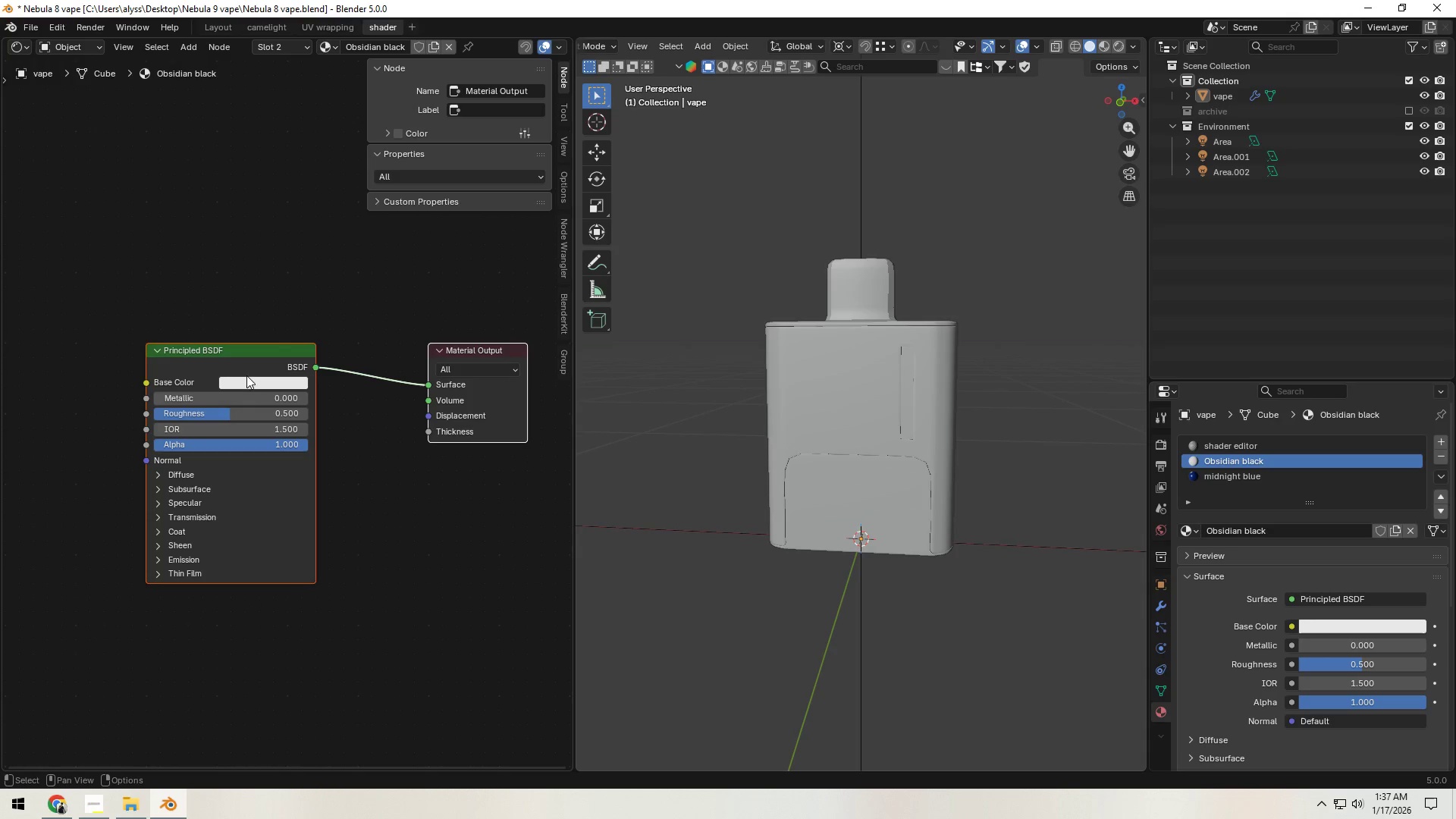 
key(Alt+AltLeft)
 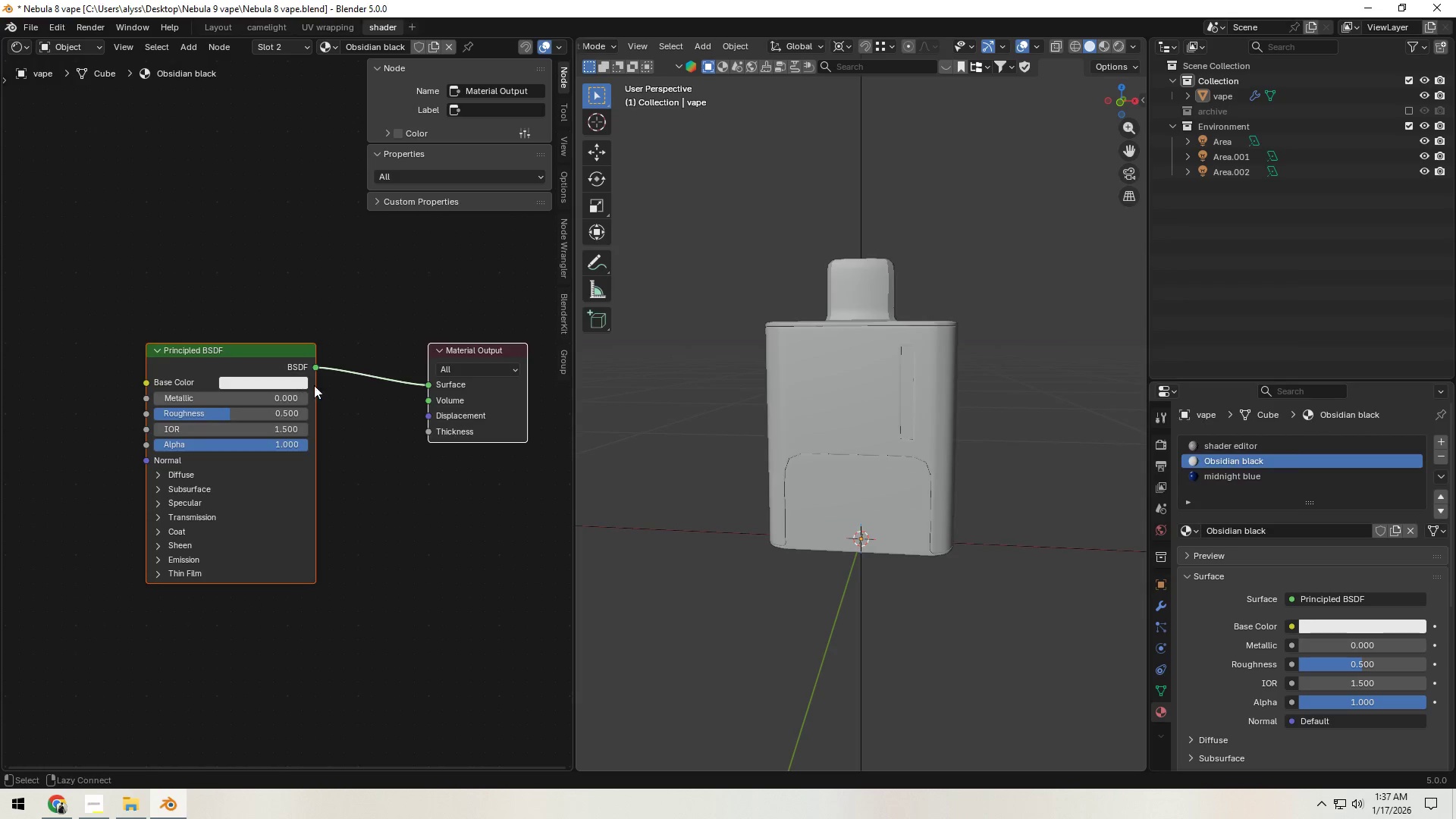 
key(Alt+Tab)
 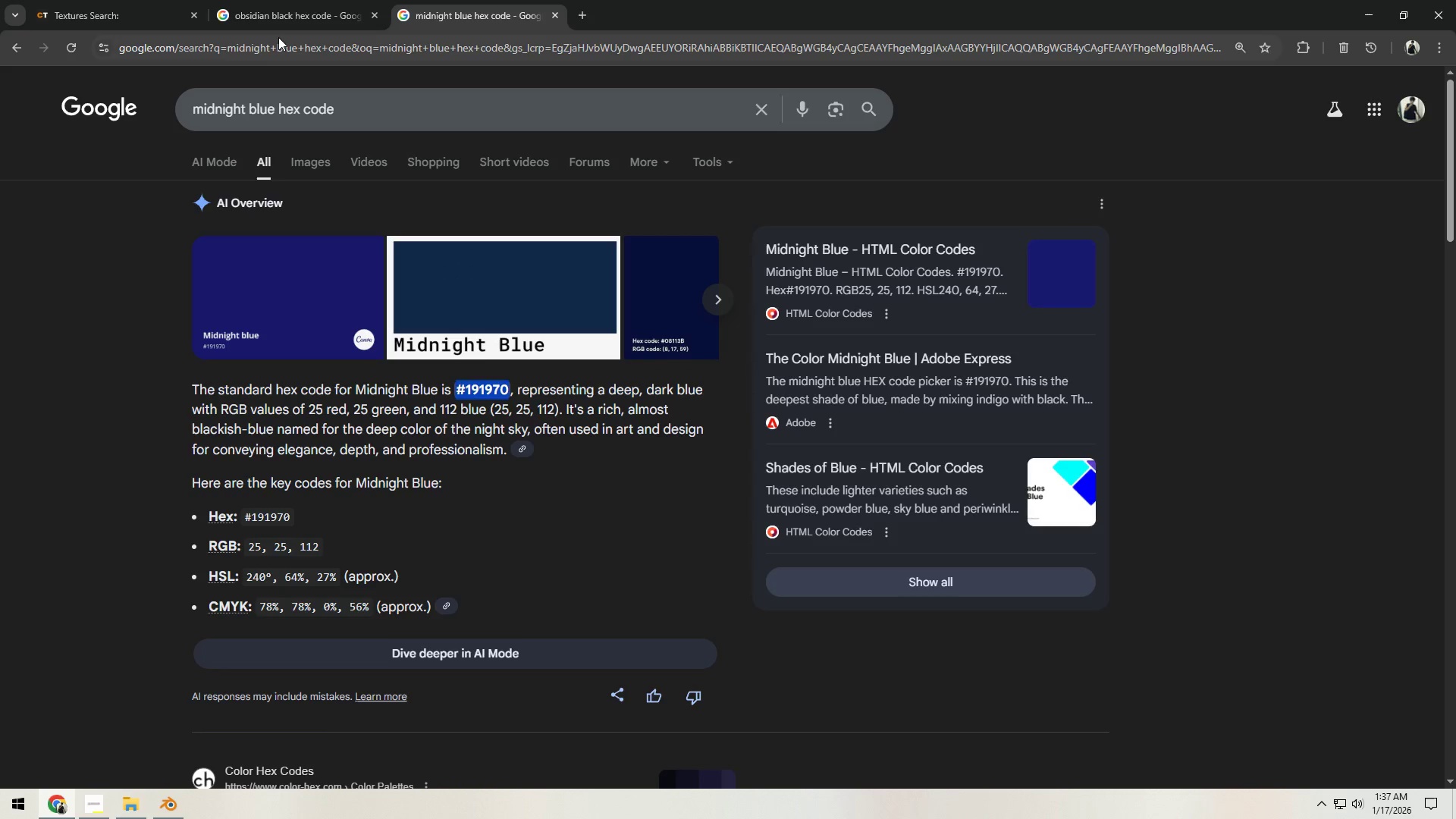 
left_click([284, 20])
 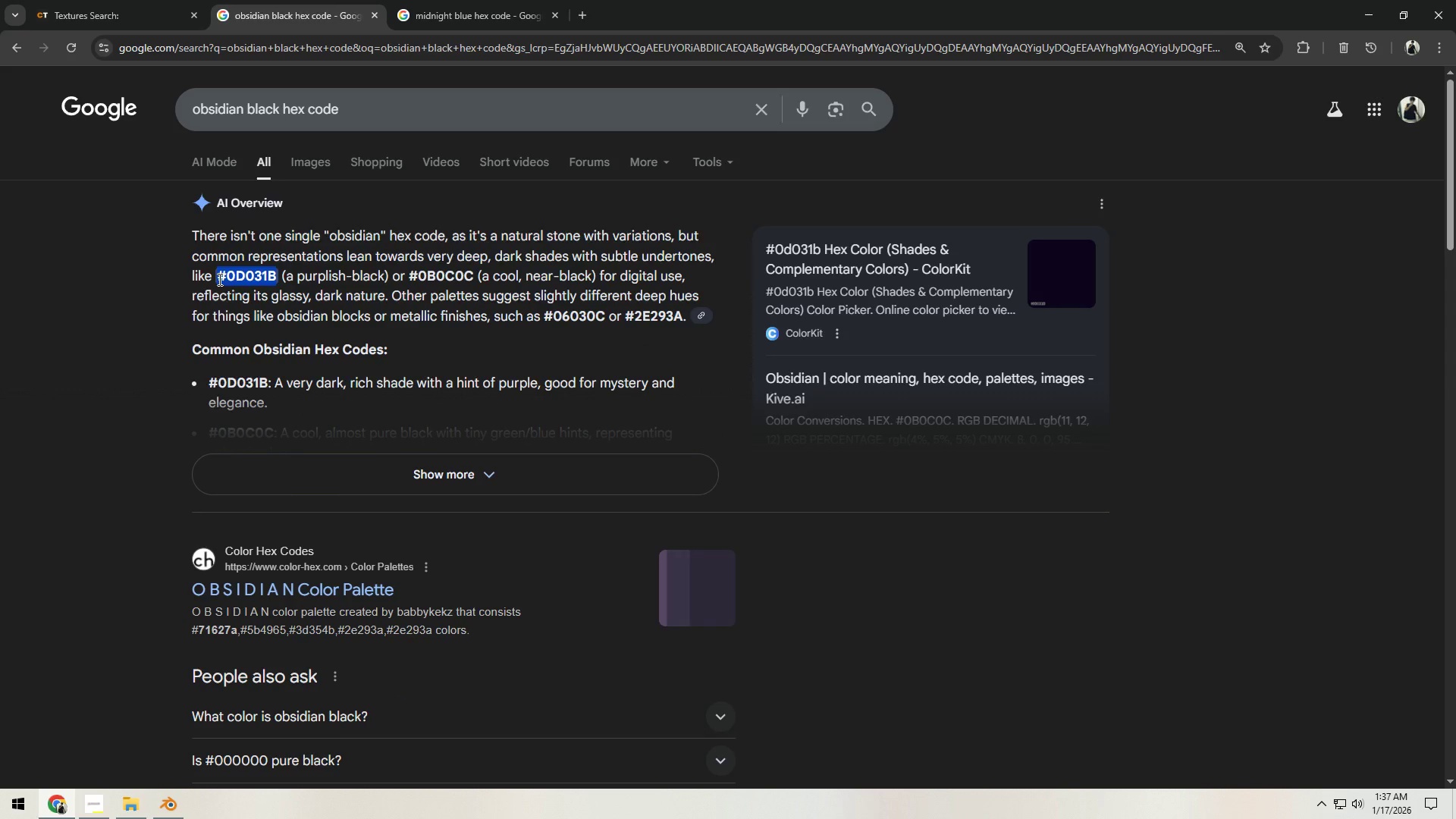 
left_click_drag(start_coordinate=[218, 278], to_coordinate=[246, 273])
 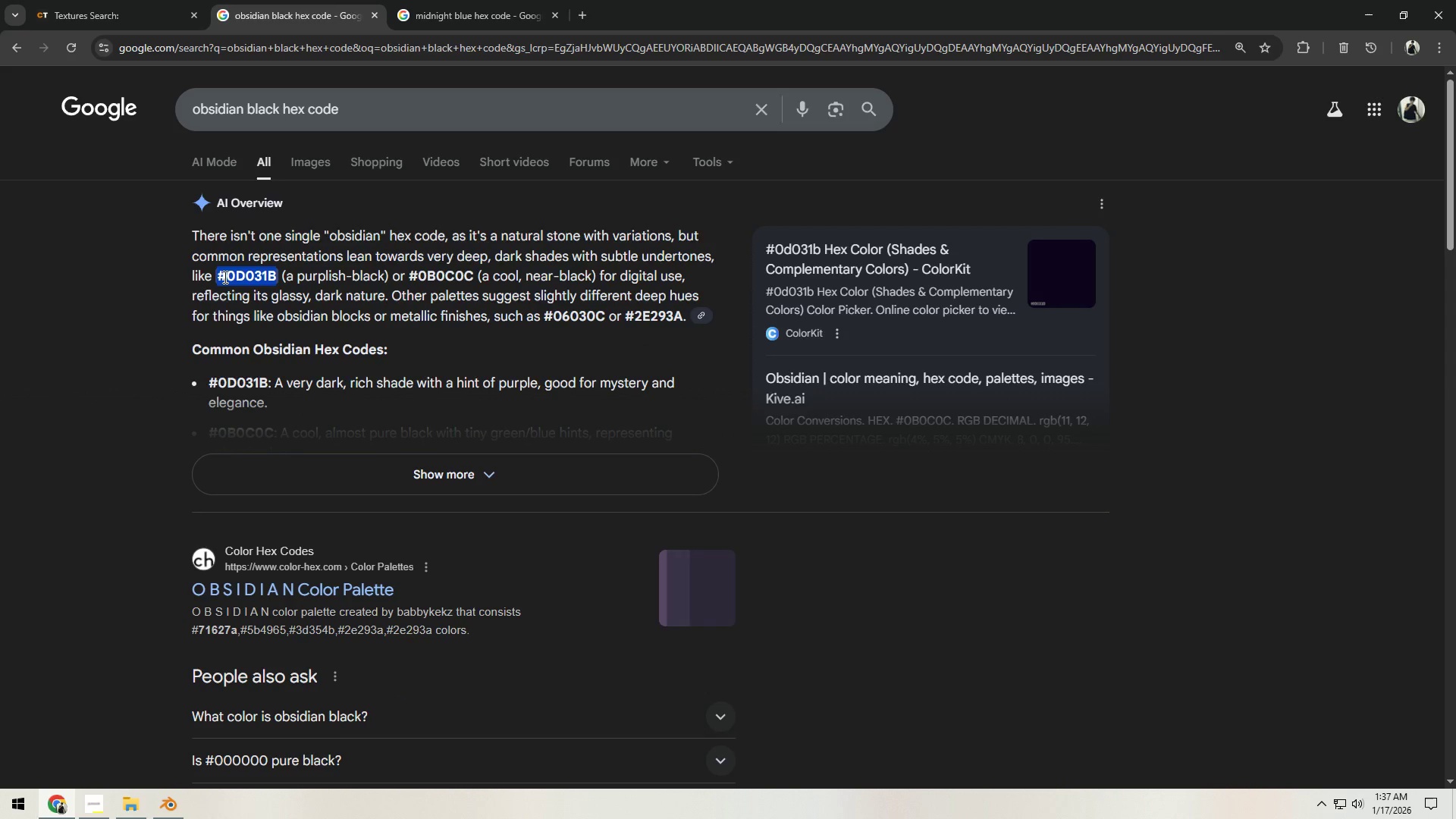 
right_click([226, 276])
 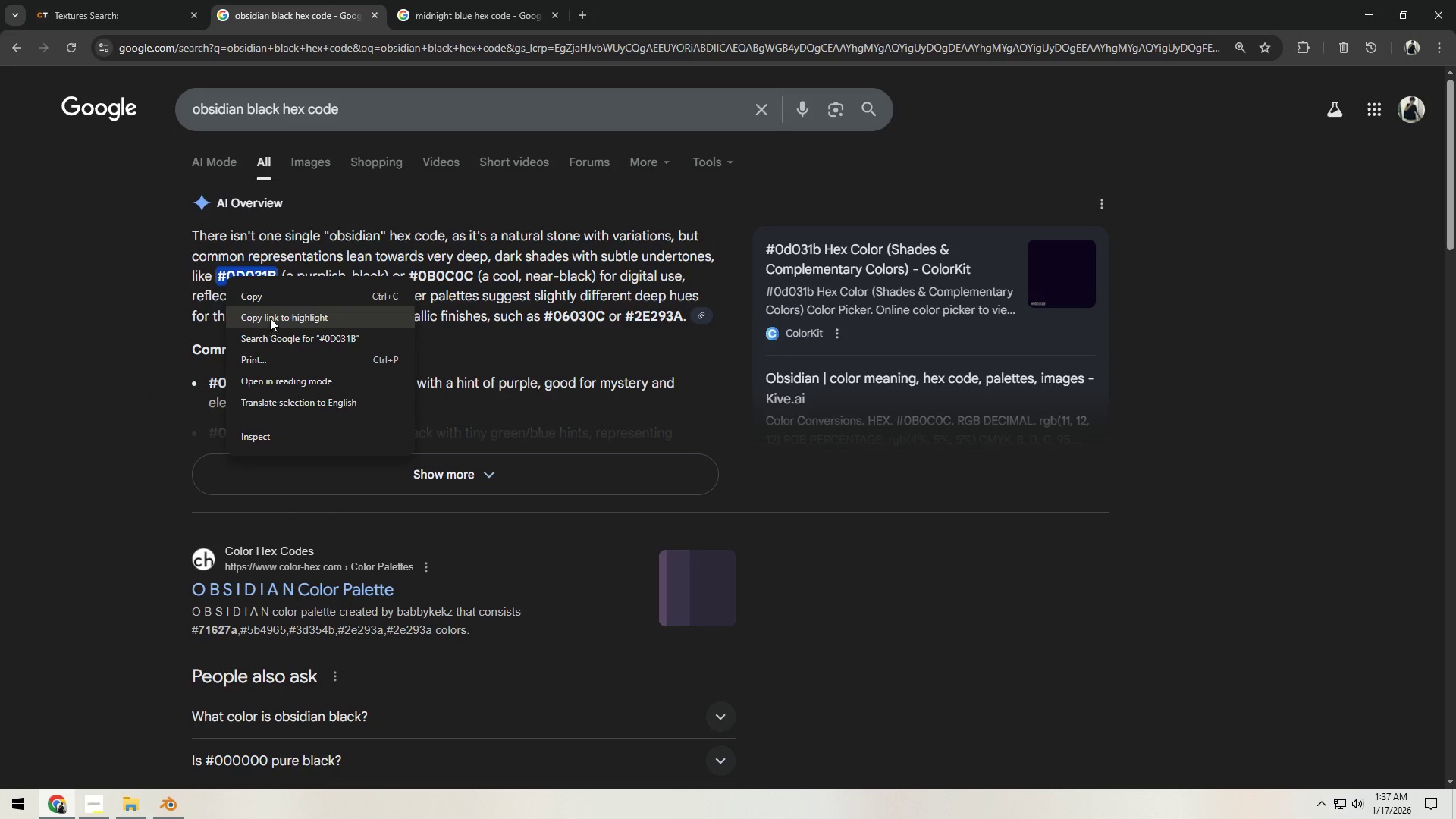 
left_click([273, 299])
 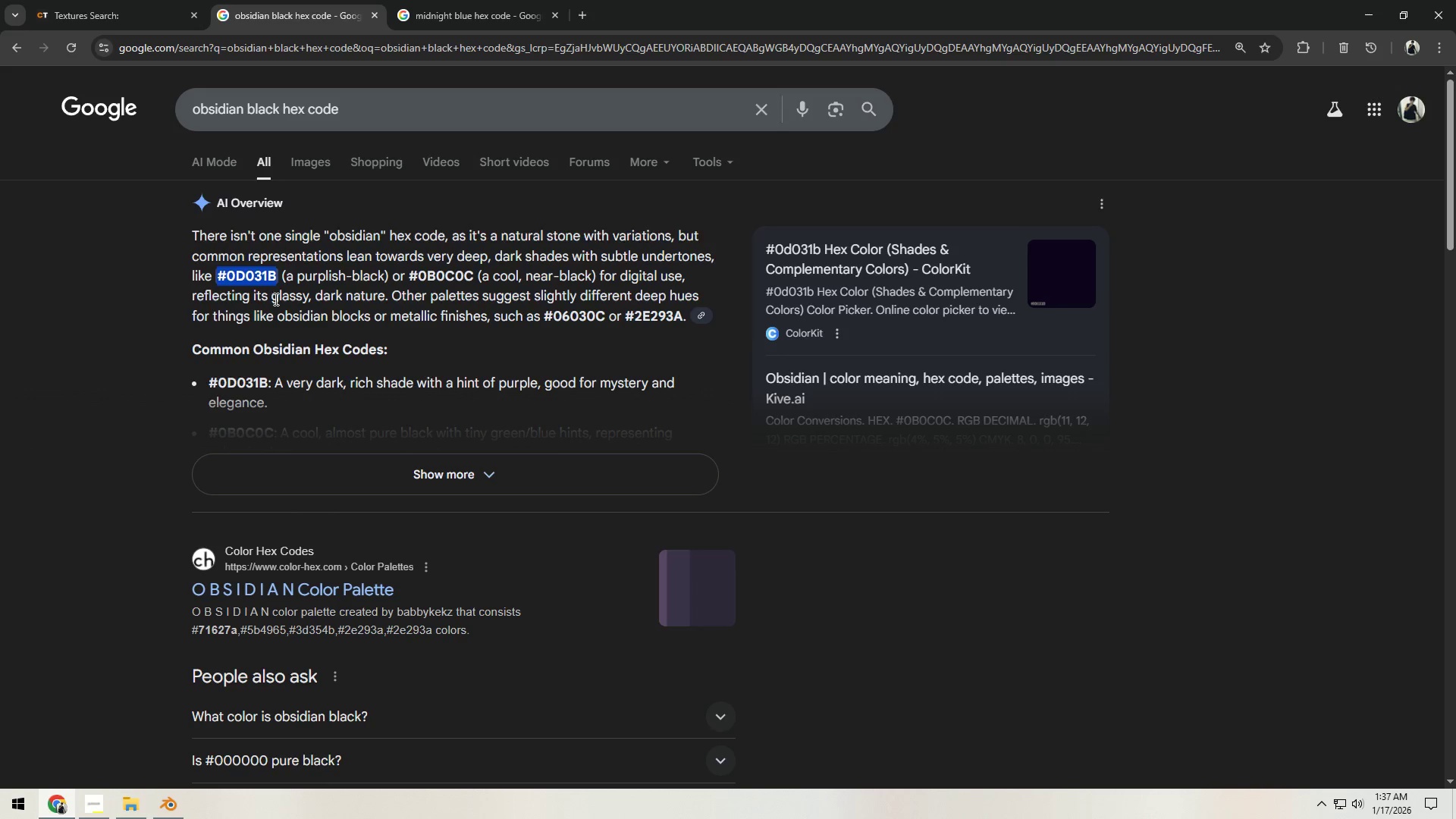 
key(Alt+AltLeft)
 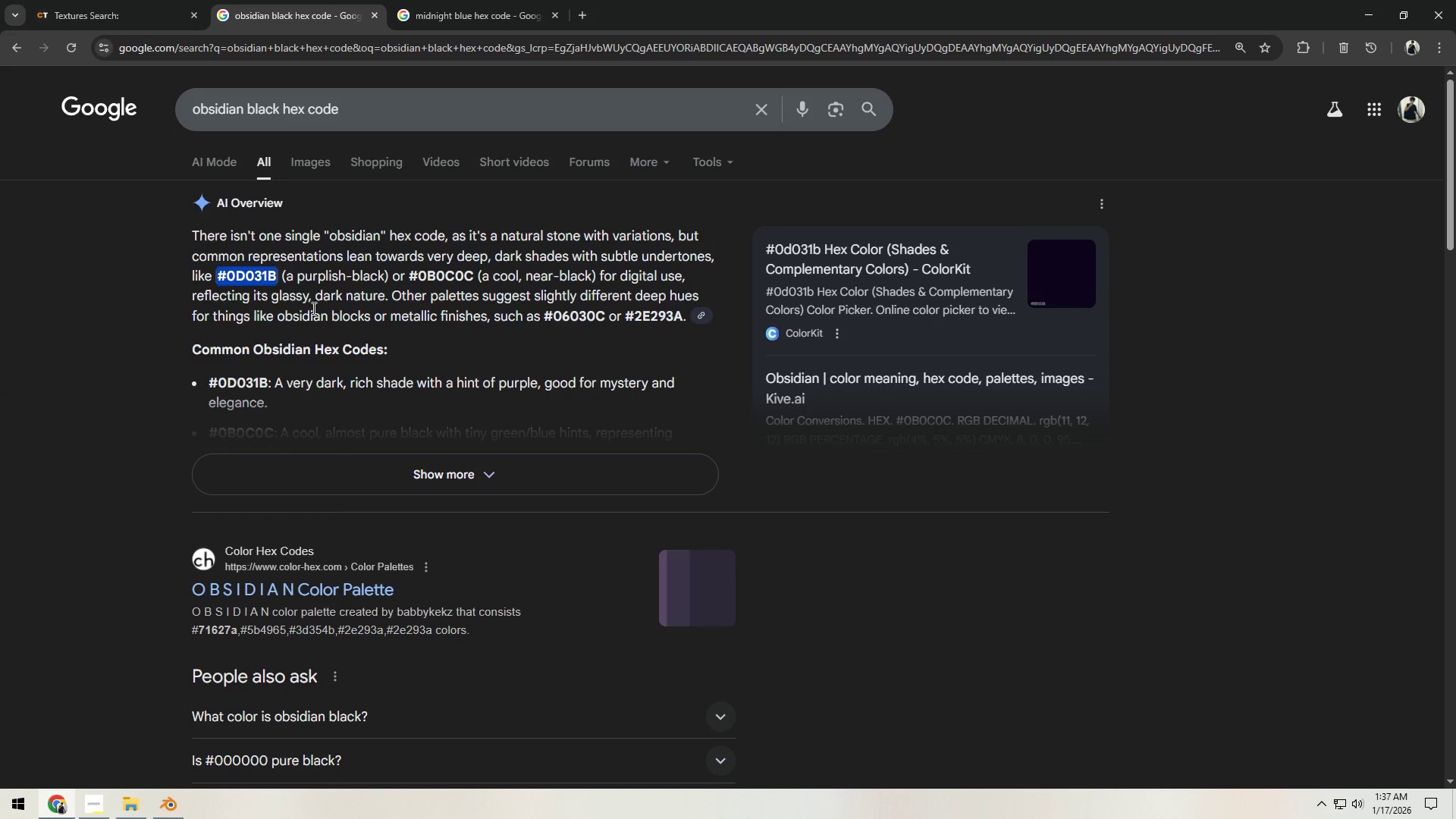 
key(Alt+Tab)
 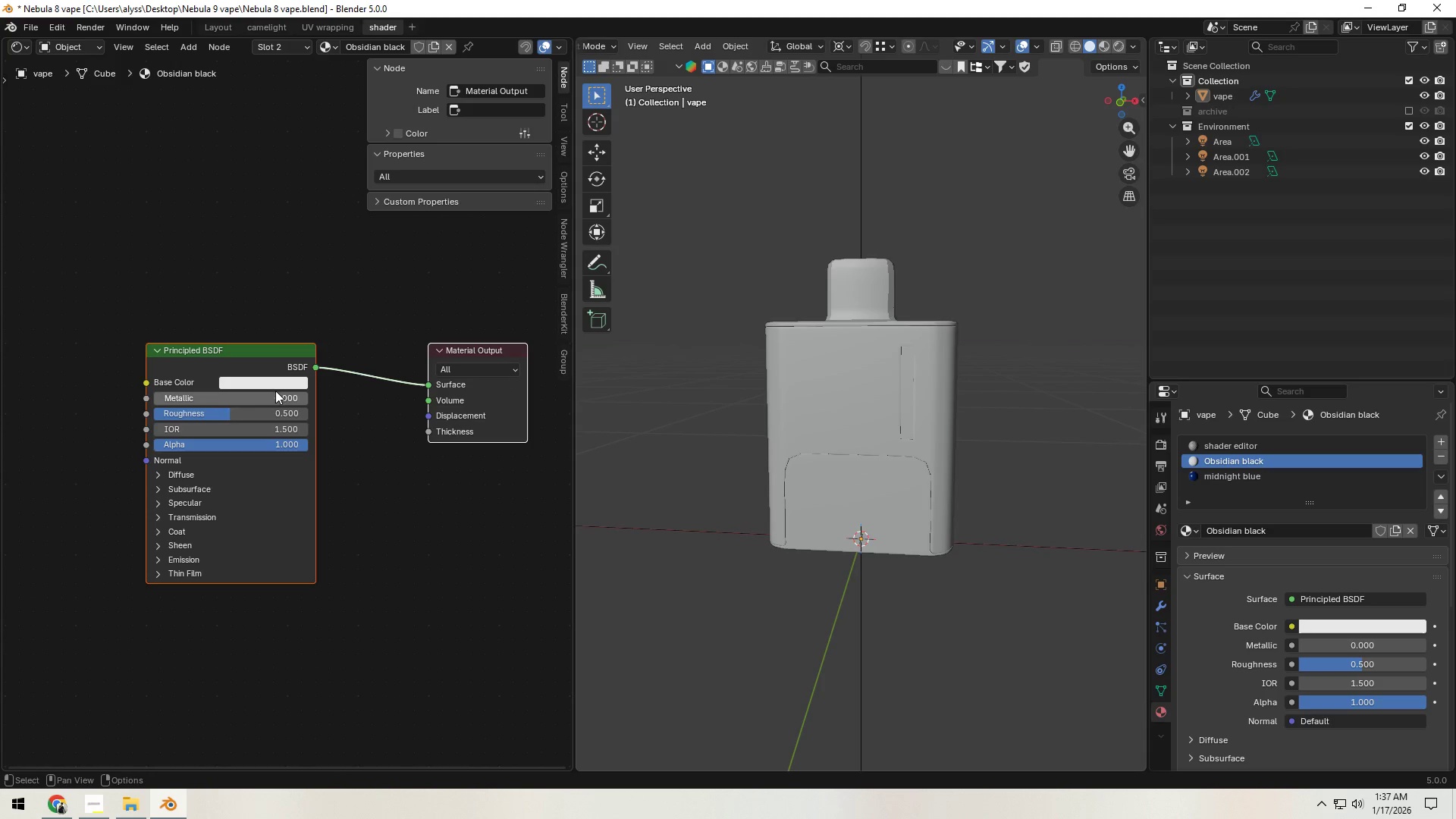 
left_click([273, 383])
 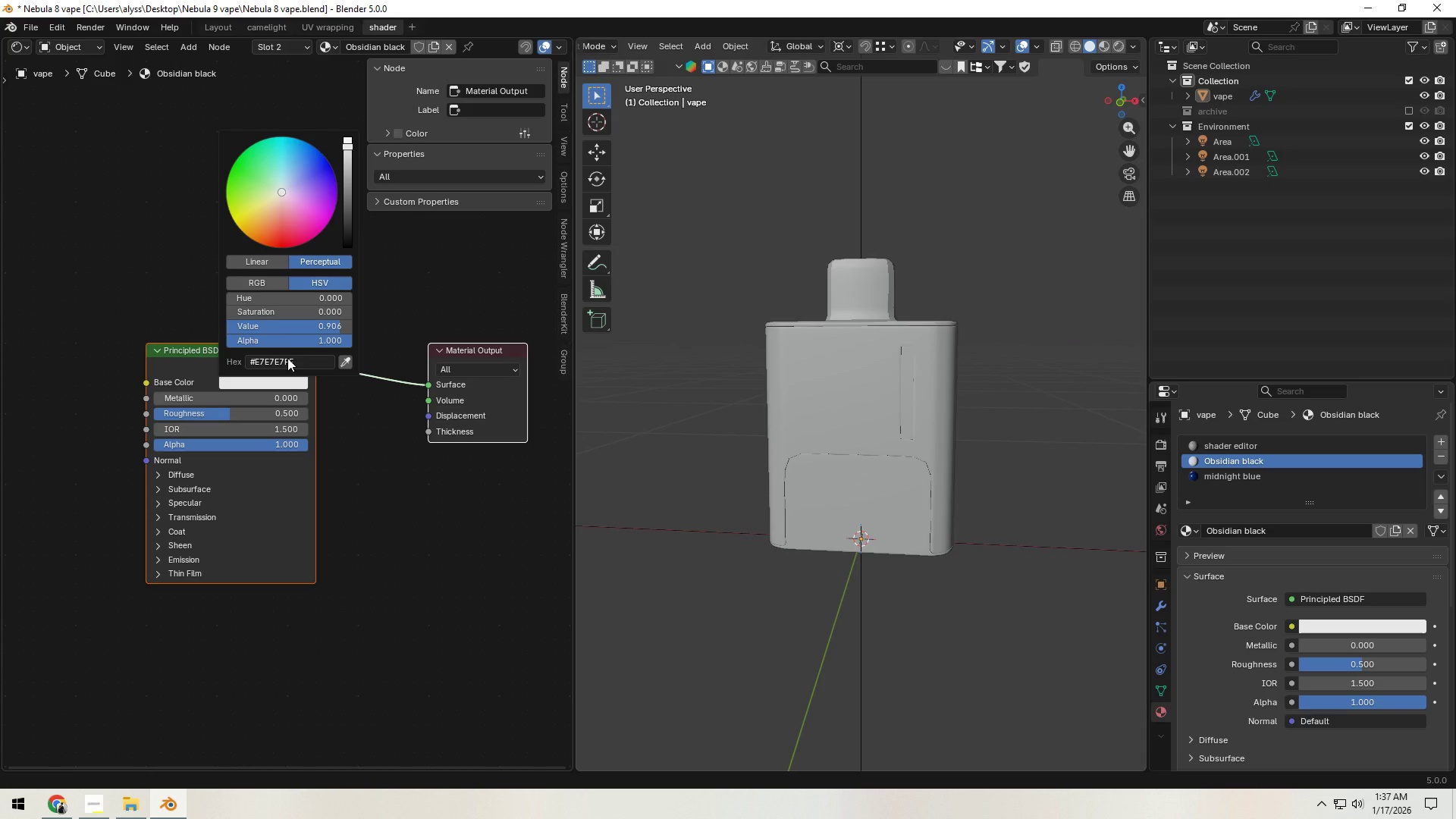 
left_click([287, 358])
 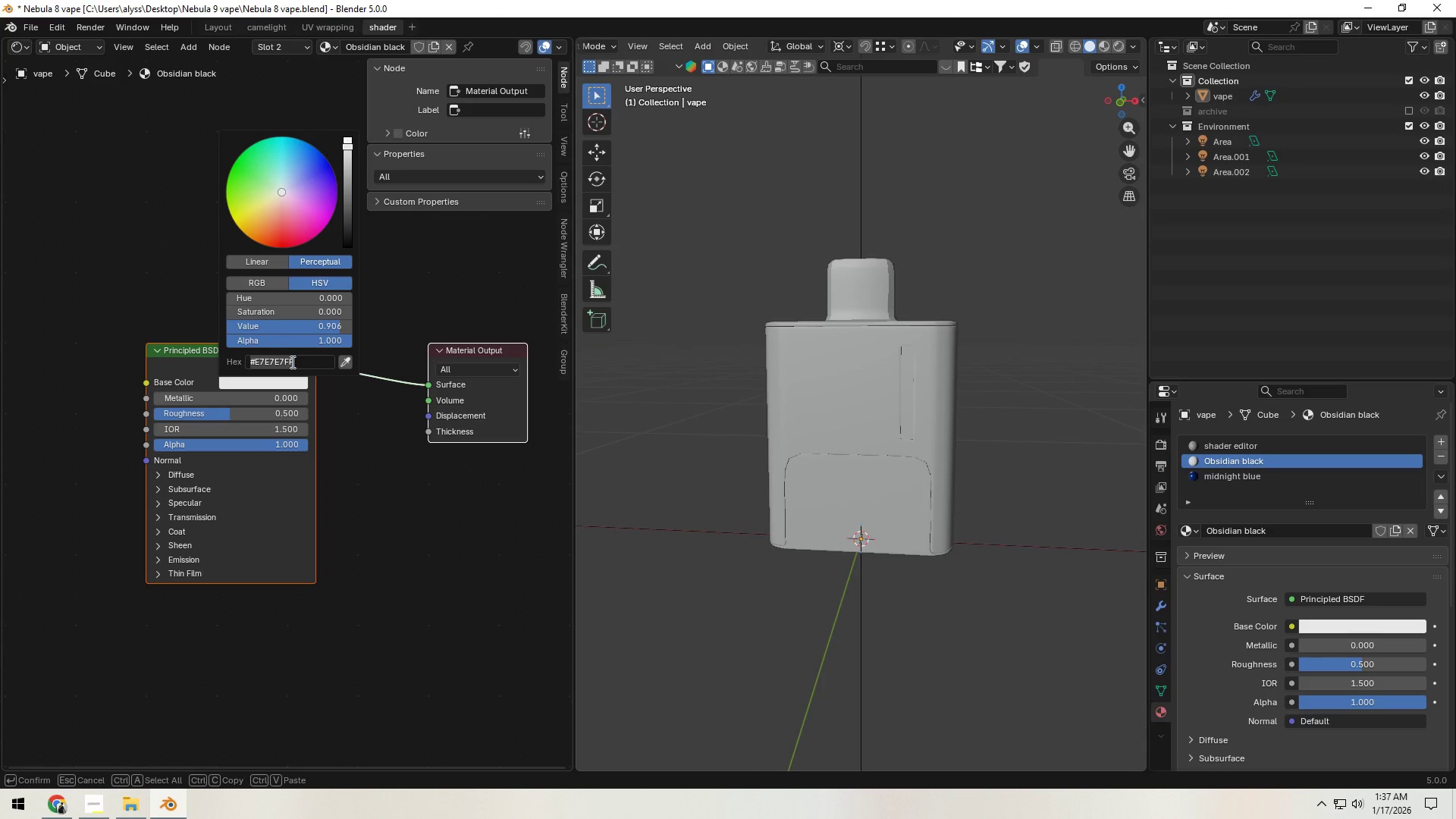 
right_click([295, 362])
 